 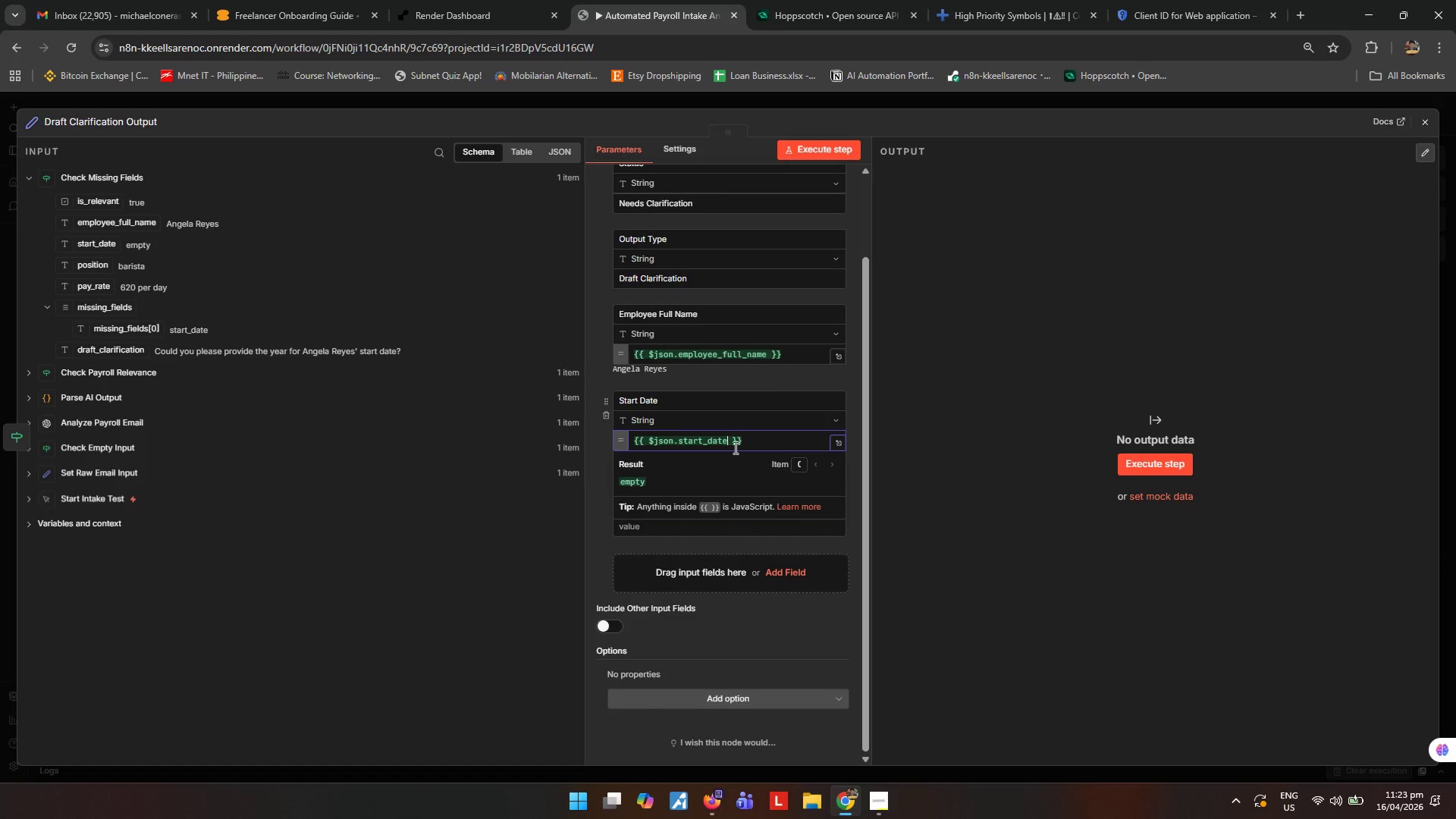 
type( \\ "Please provide a complete data)
key(Backspace)
type(e)
 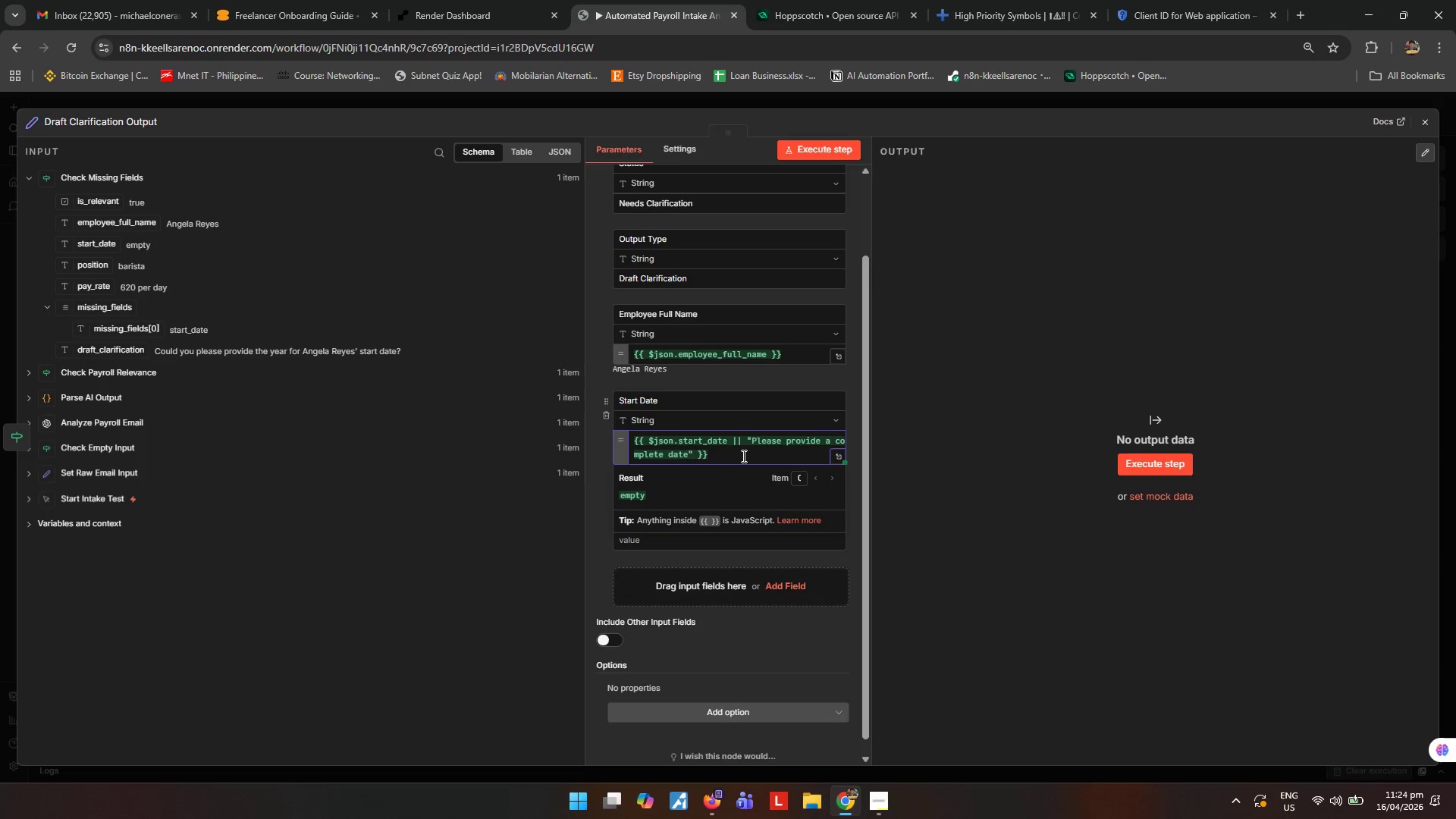 
left_click([902, 589])
 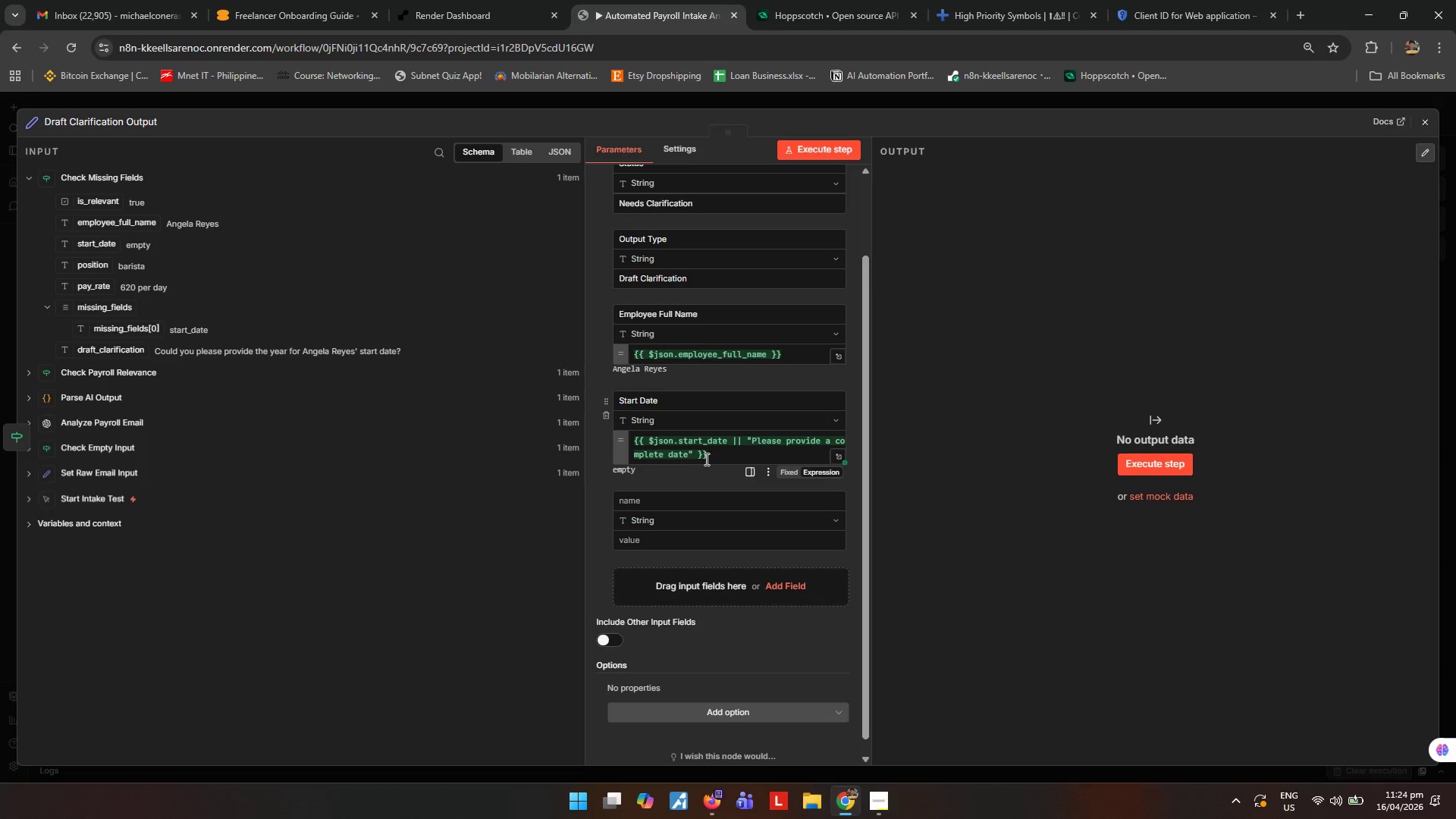 
left_click([725, 453])
 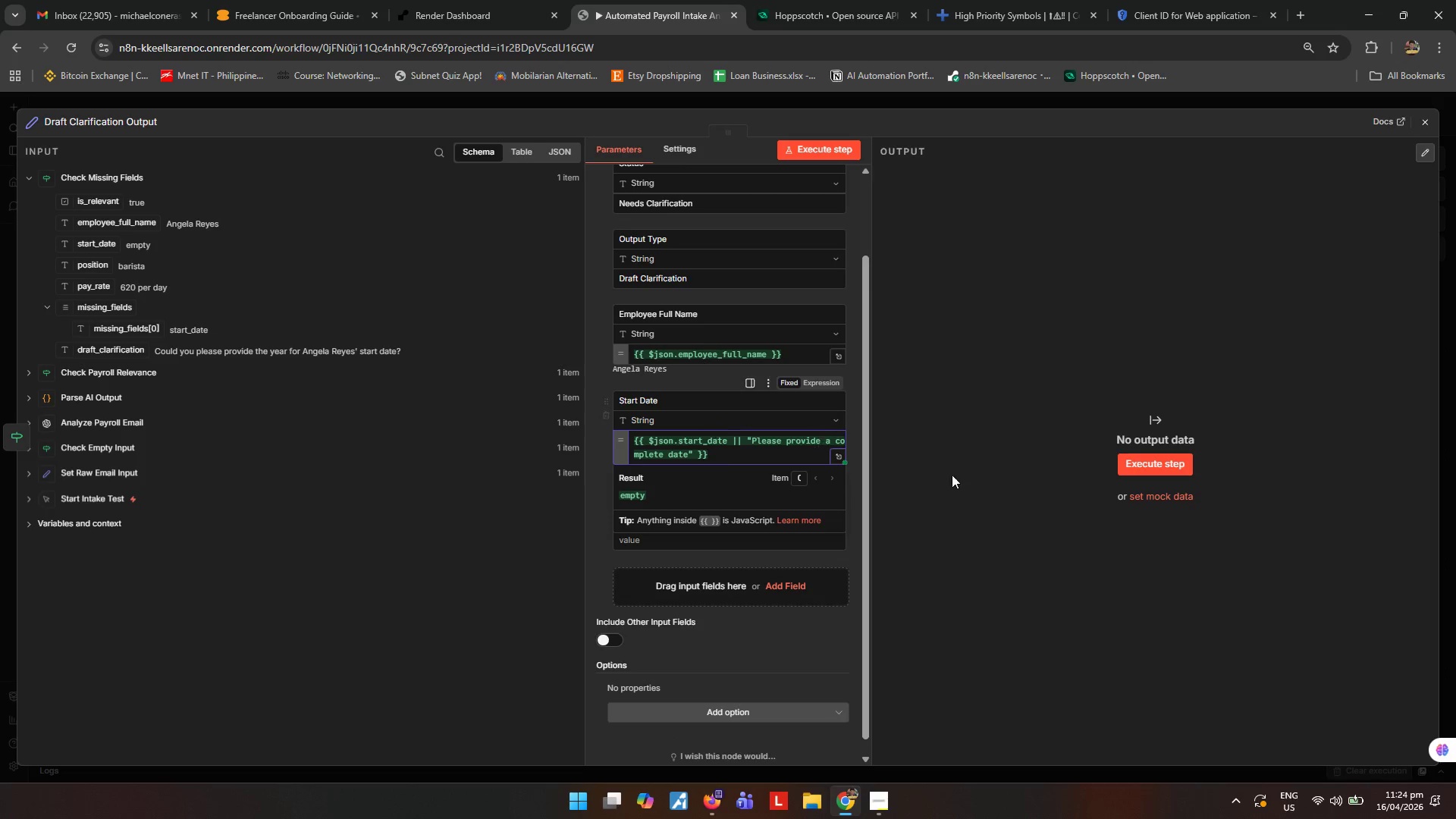 
left_click([991, 488])
 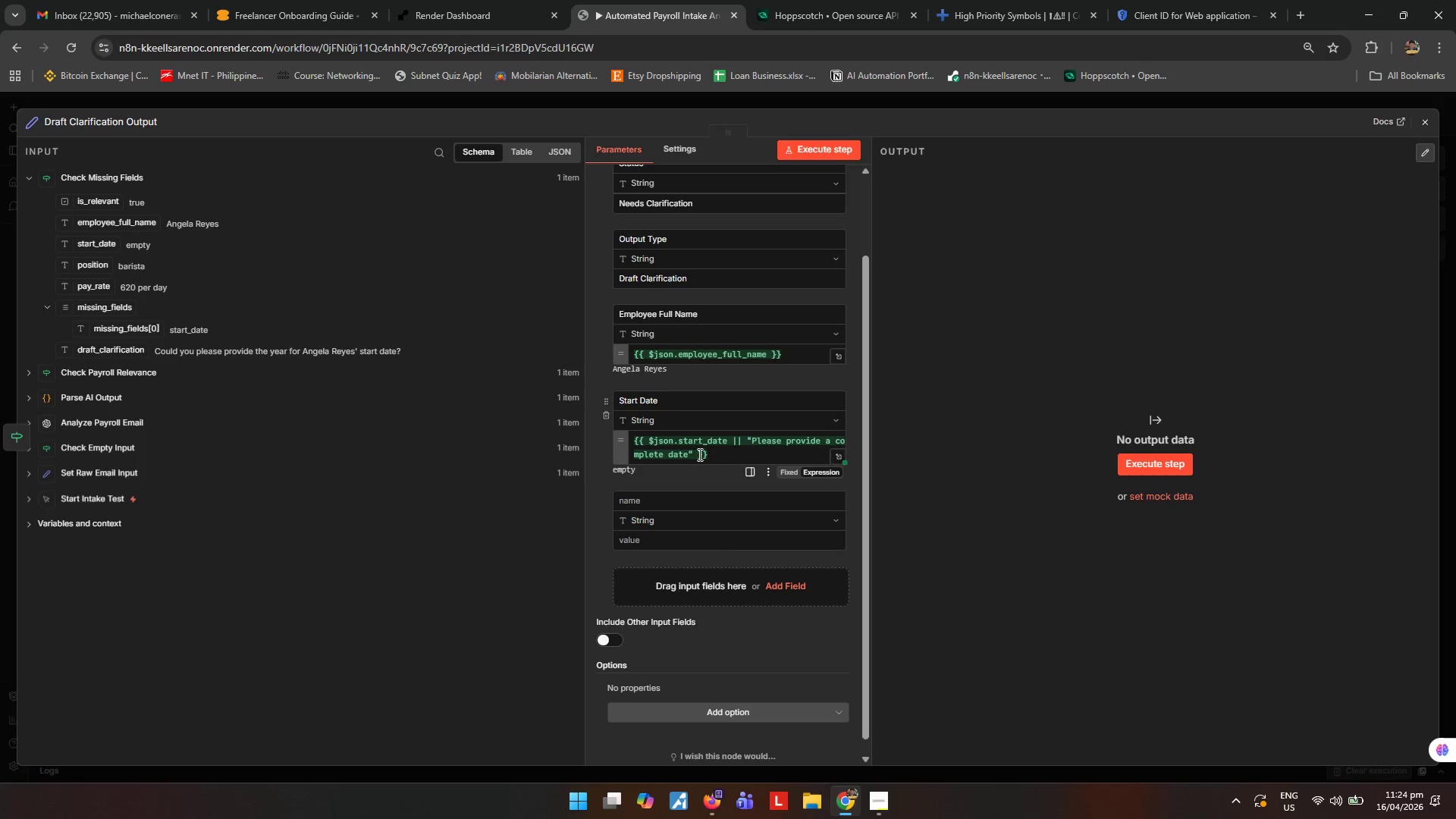 
wait(17.25)
 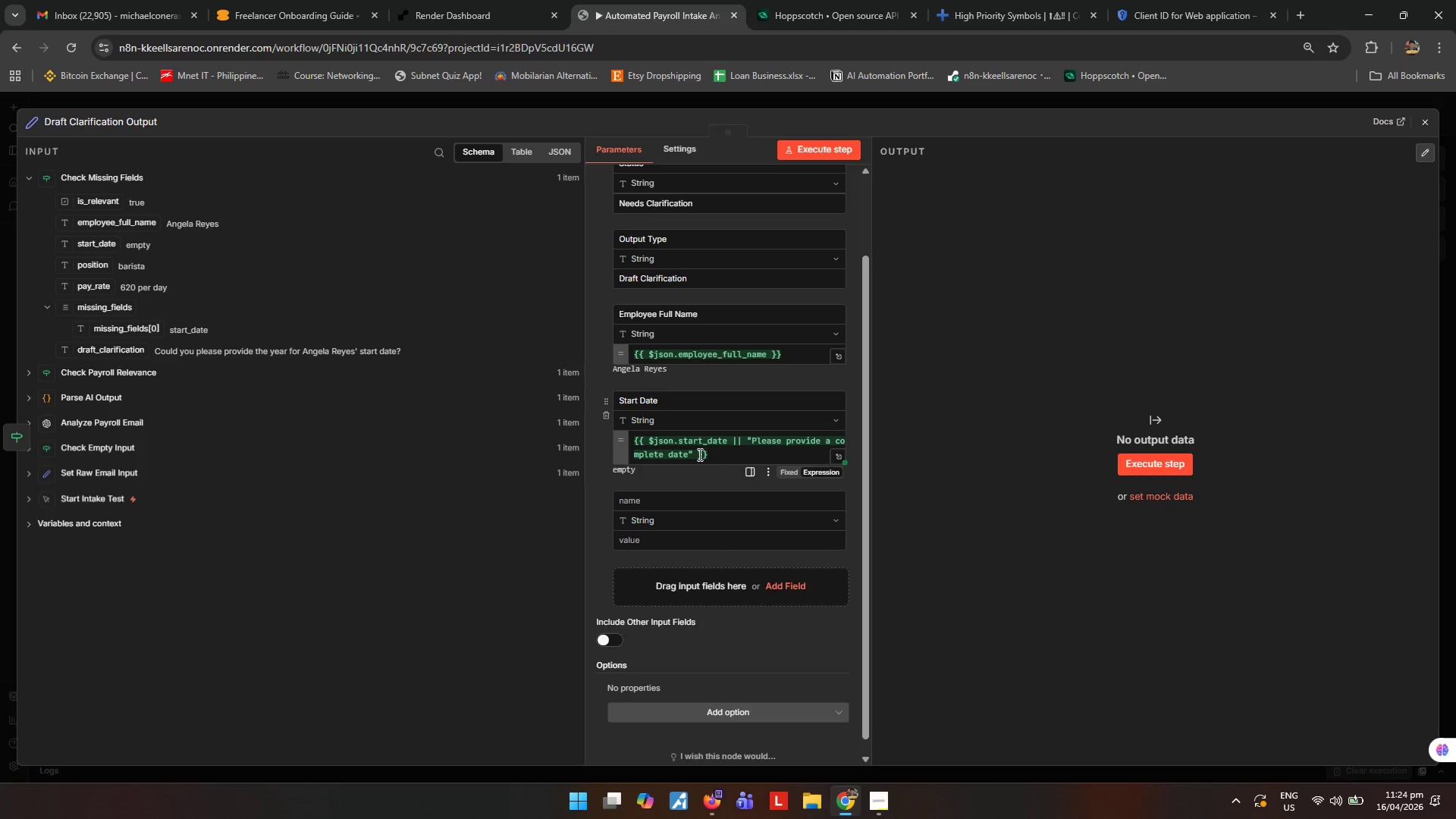 
left_click_drag(start_coordinate=[694, 453], to_coordinate=[733, 438])
 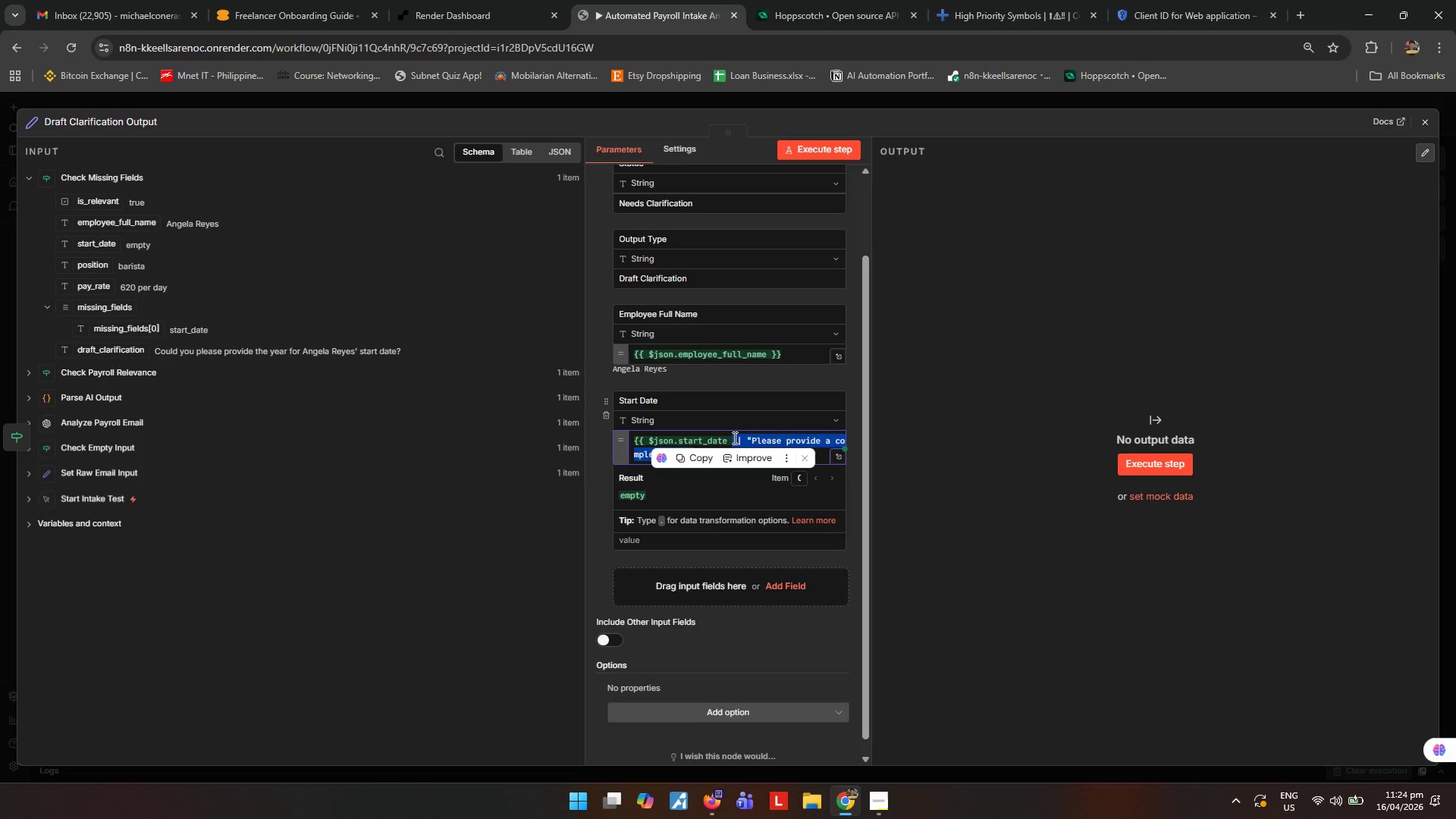 
key(Backspace)
 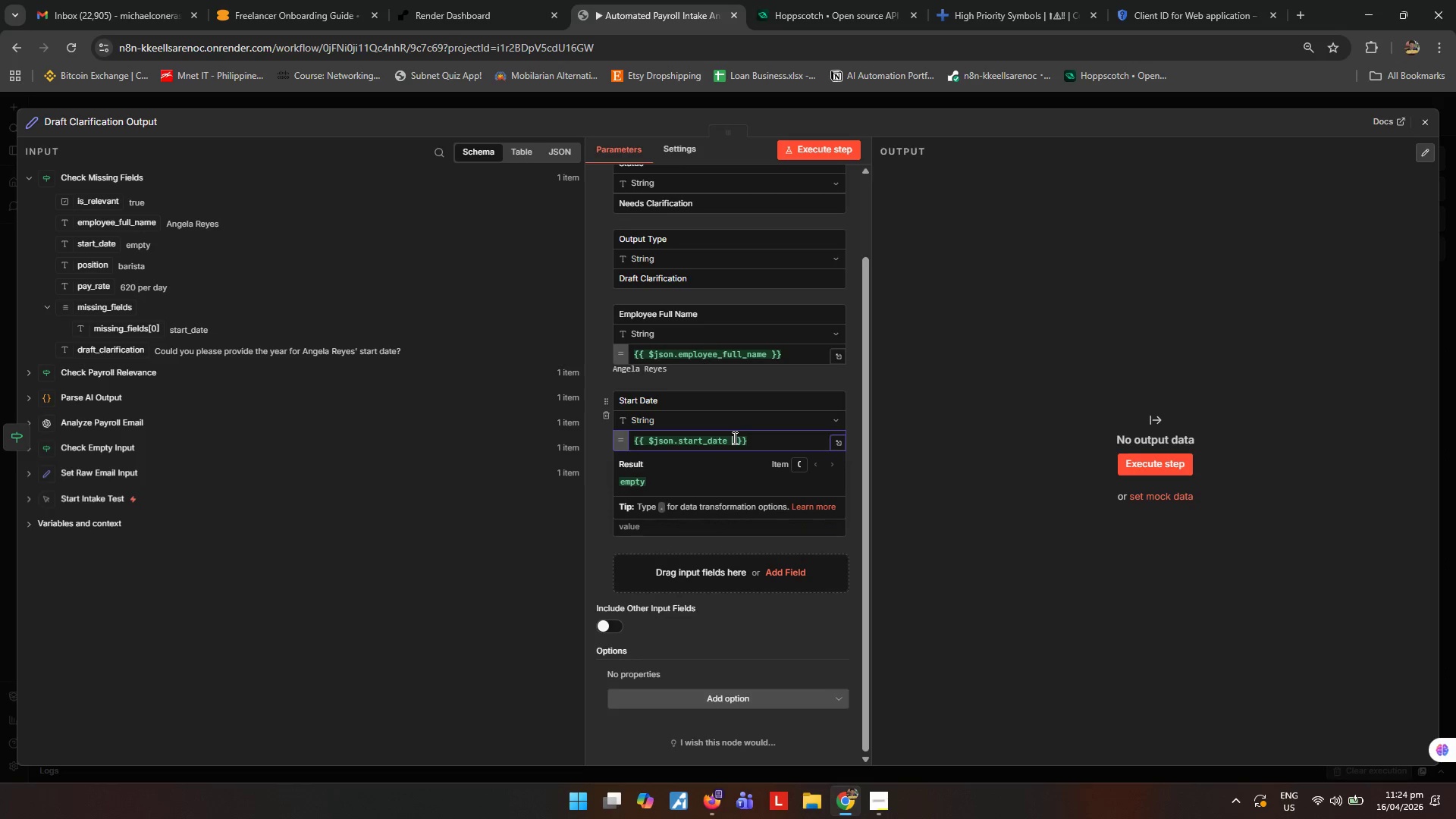 
key(Backspace)
 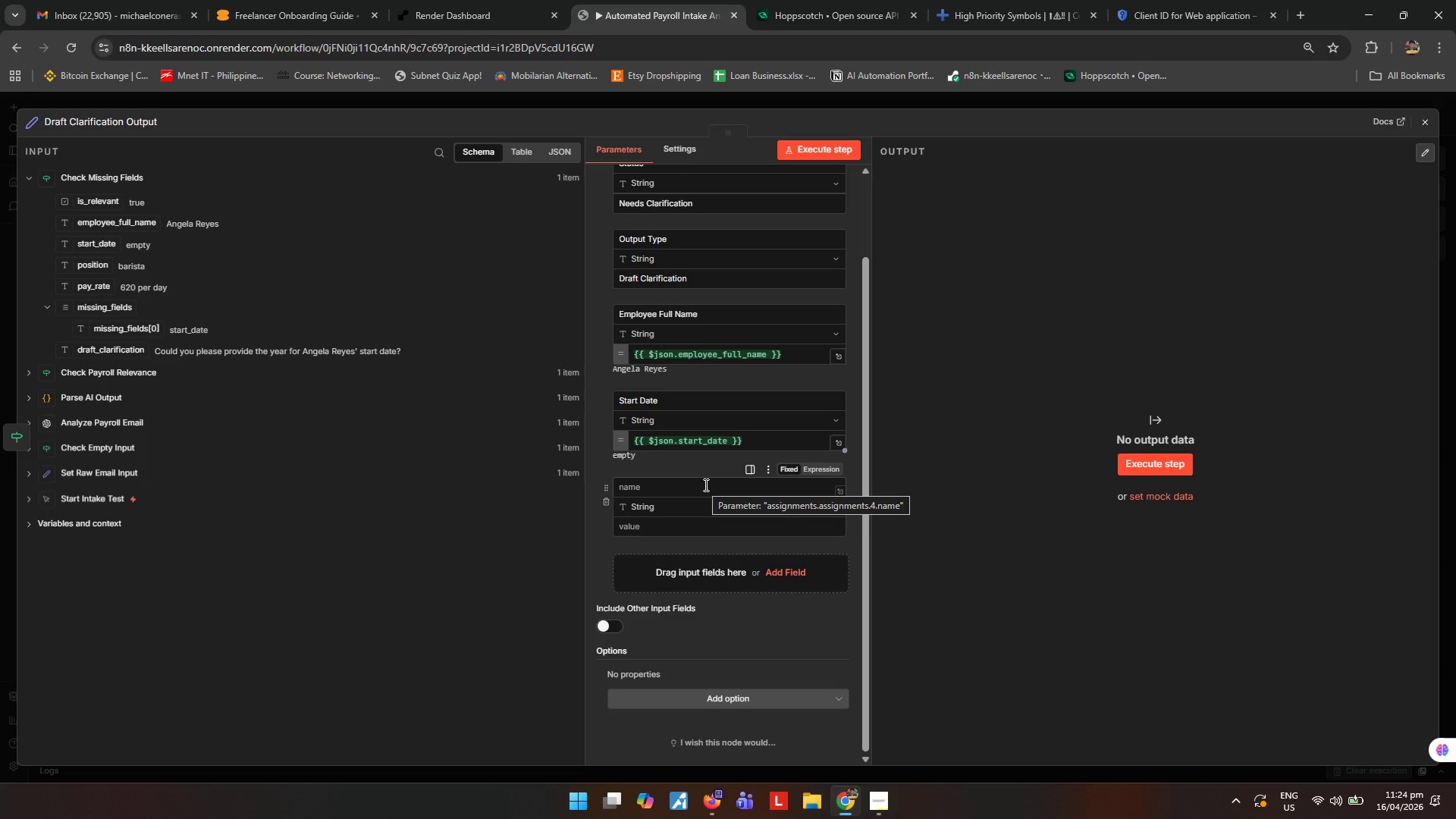 
wait(6.86)
 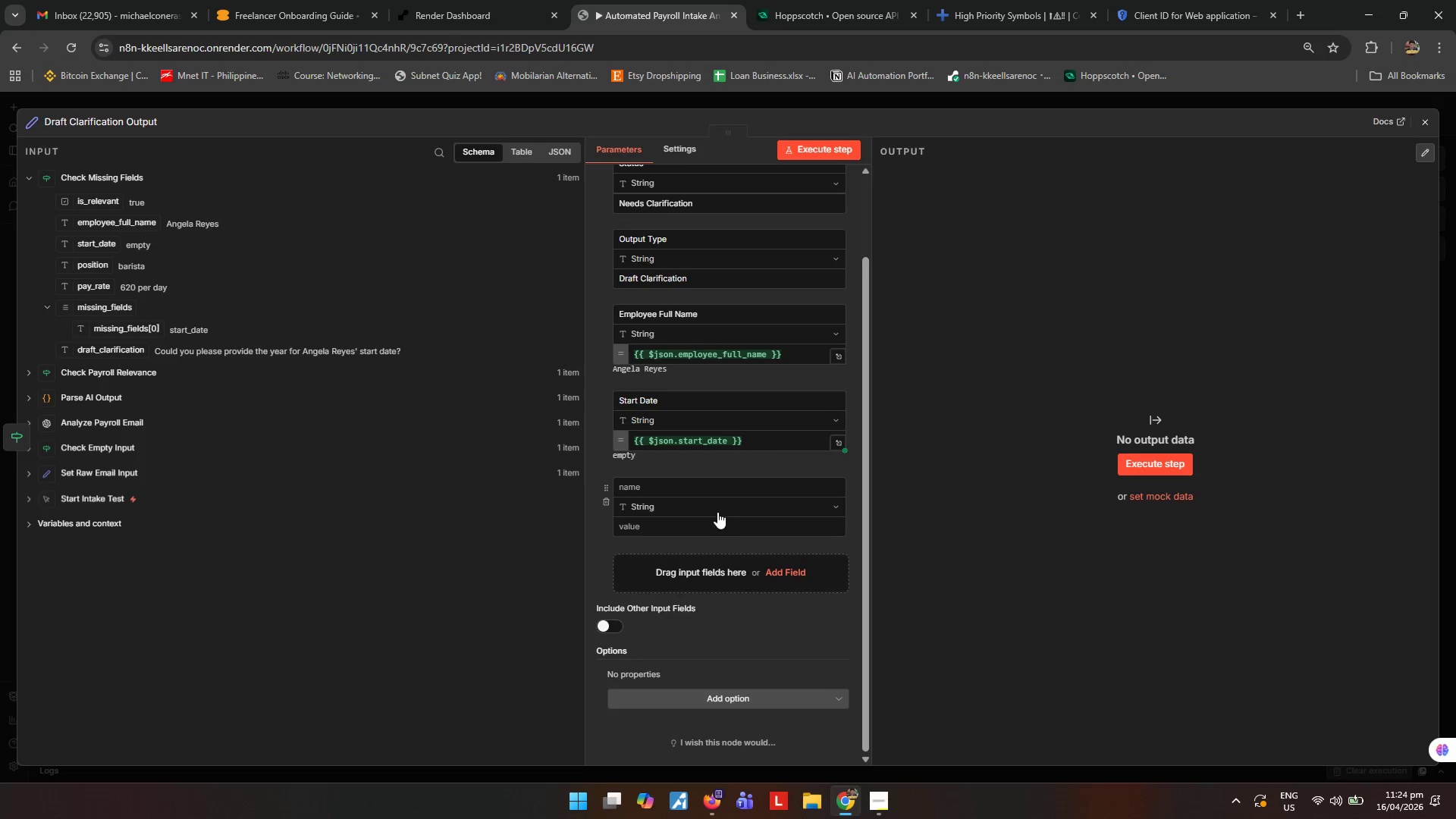 
left_click([704, 485])
 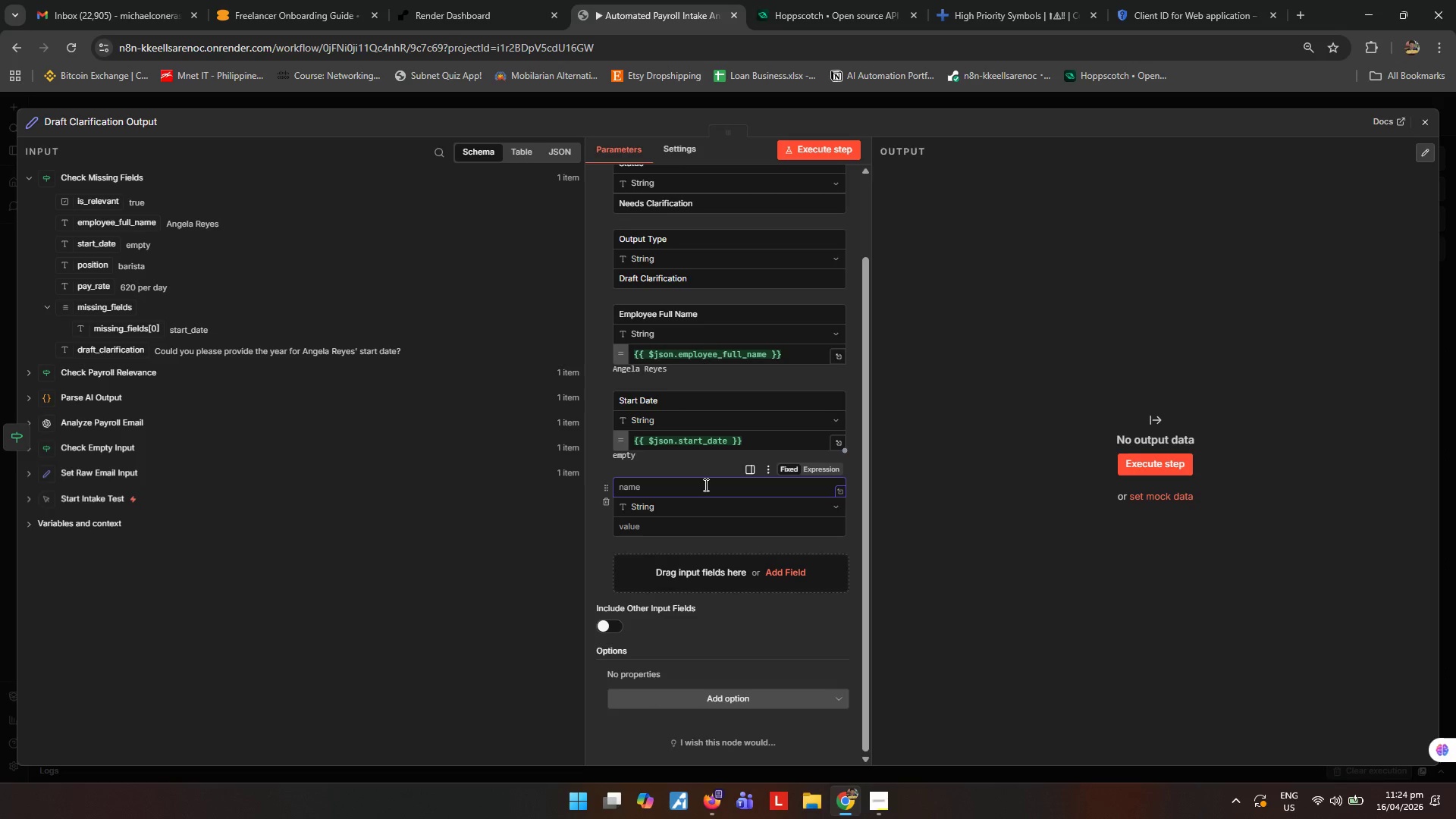 
type(POsition)
key(Backspace)
key(Backspace)
key(Backspace)
key(Backspace)
key(Backspace)
type(o)
key(Backspace)
key(Backspace)
type(osition)
 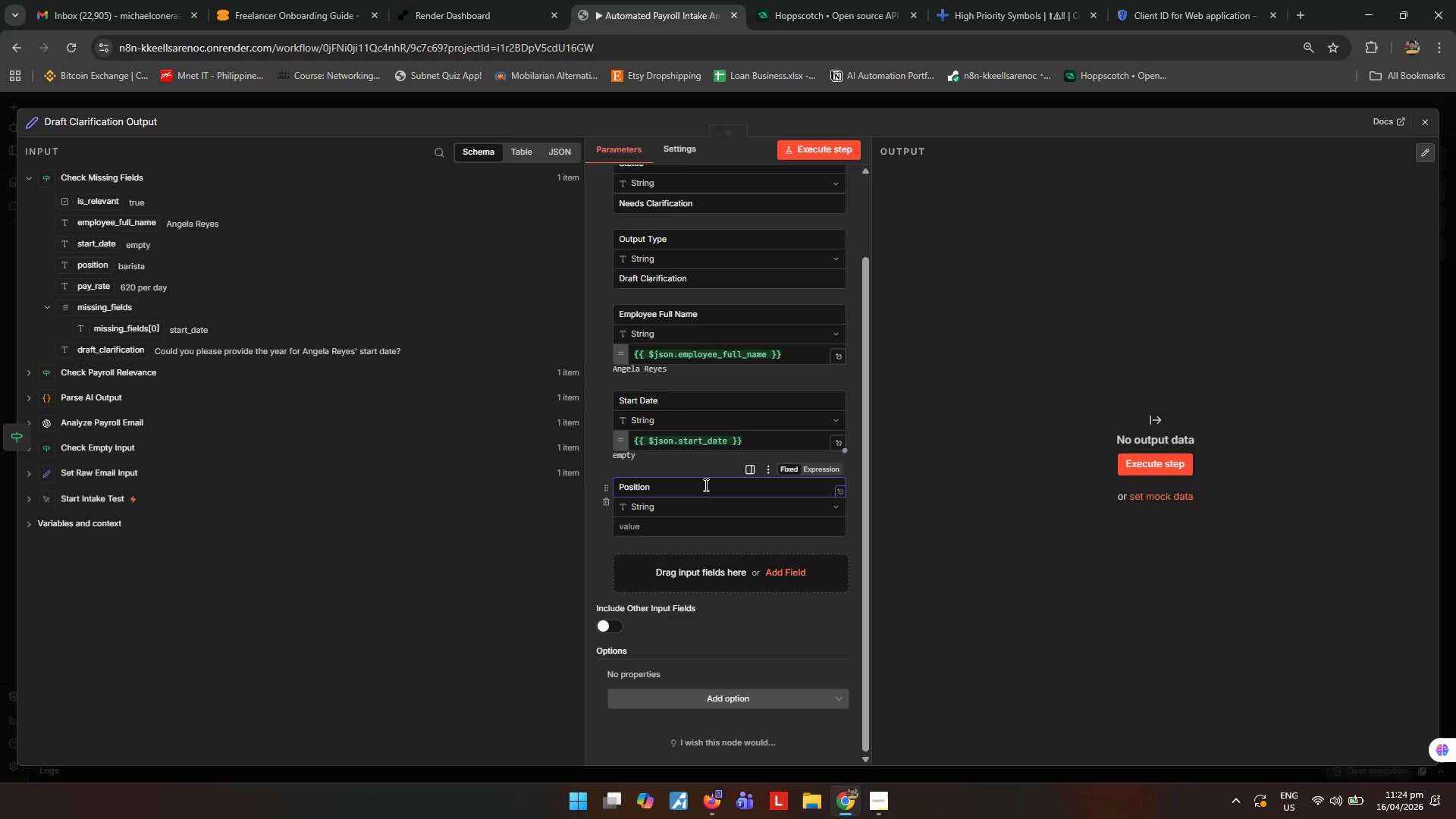 
left_click_drag(start_coordinate=[100, 271], to_coordinate=[671, 532])
 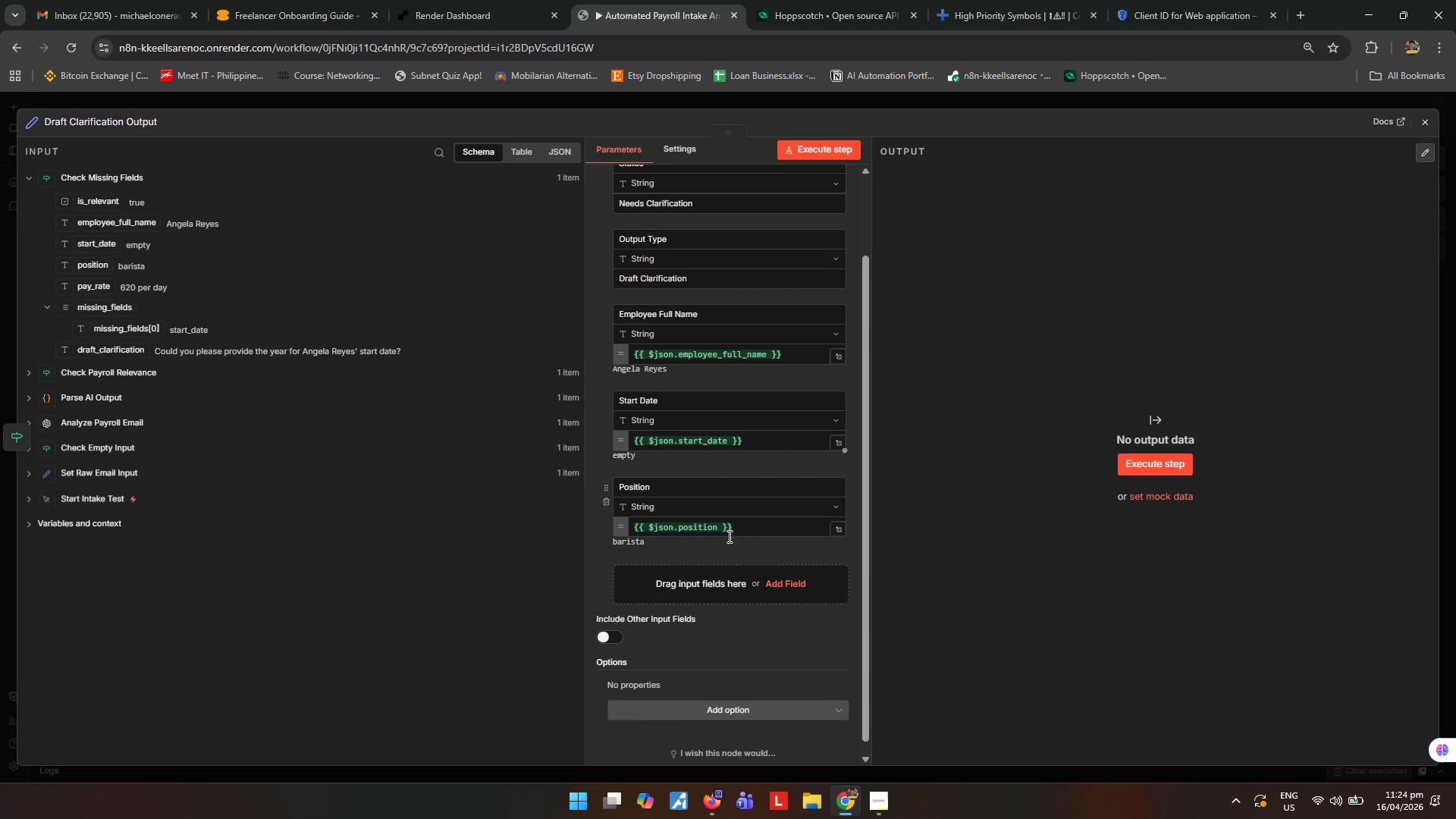 
left_click([757, 527])
 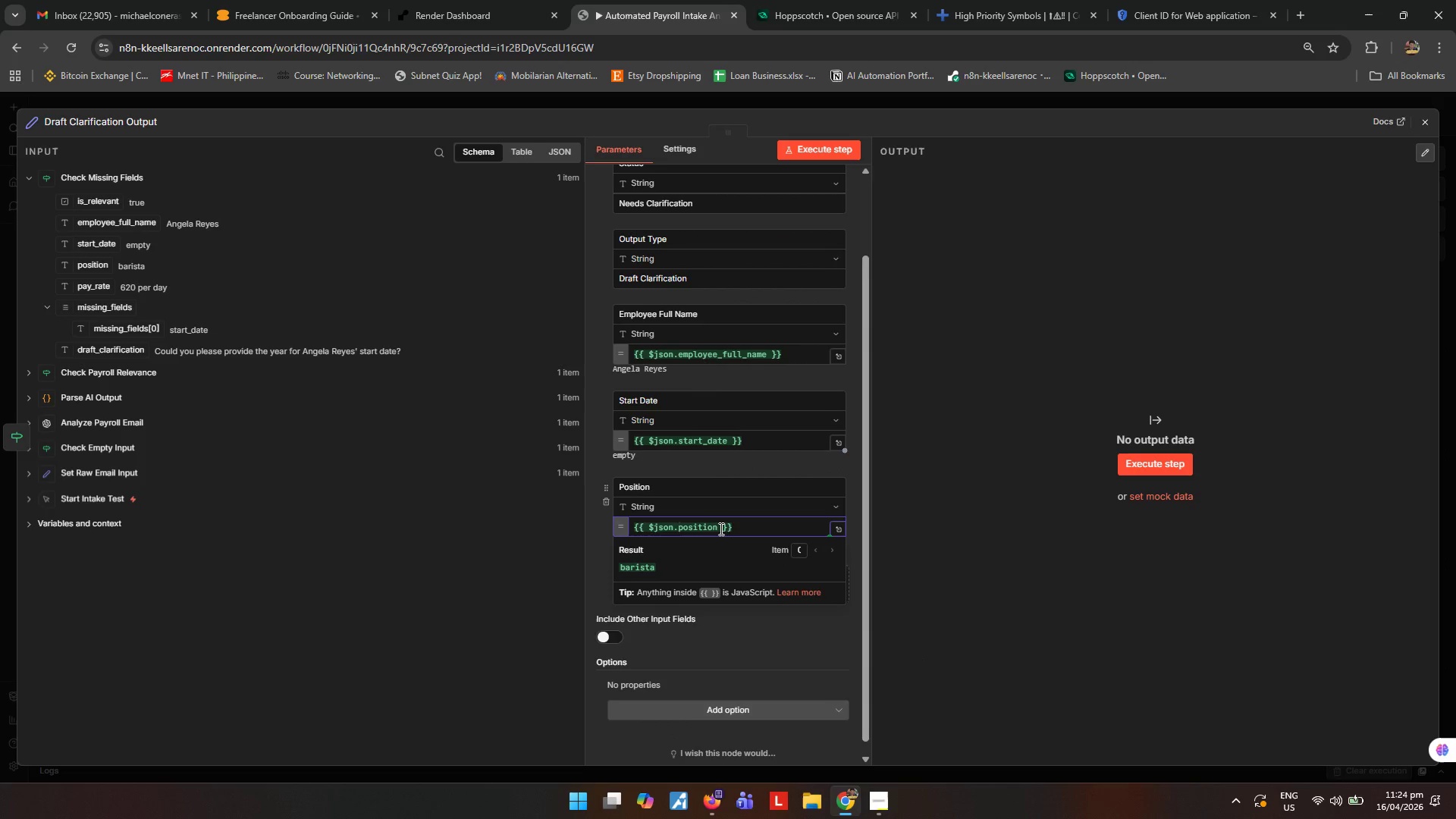 
left_click([930, 628])
 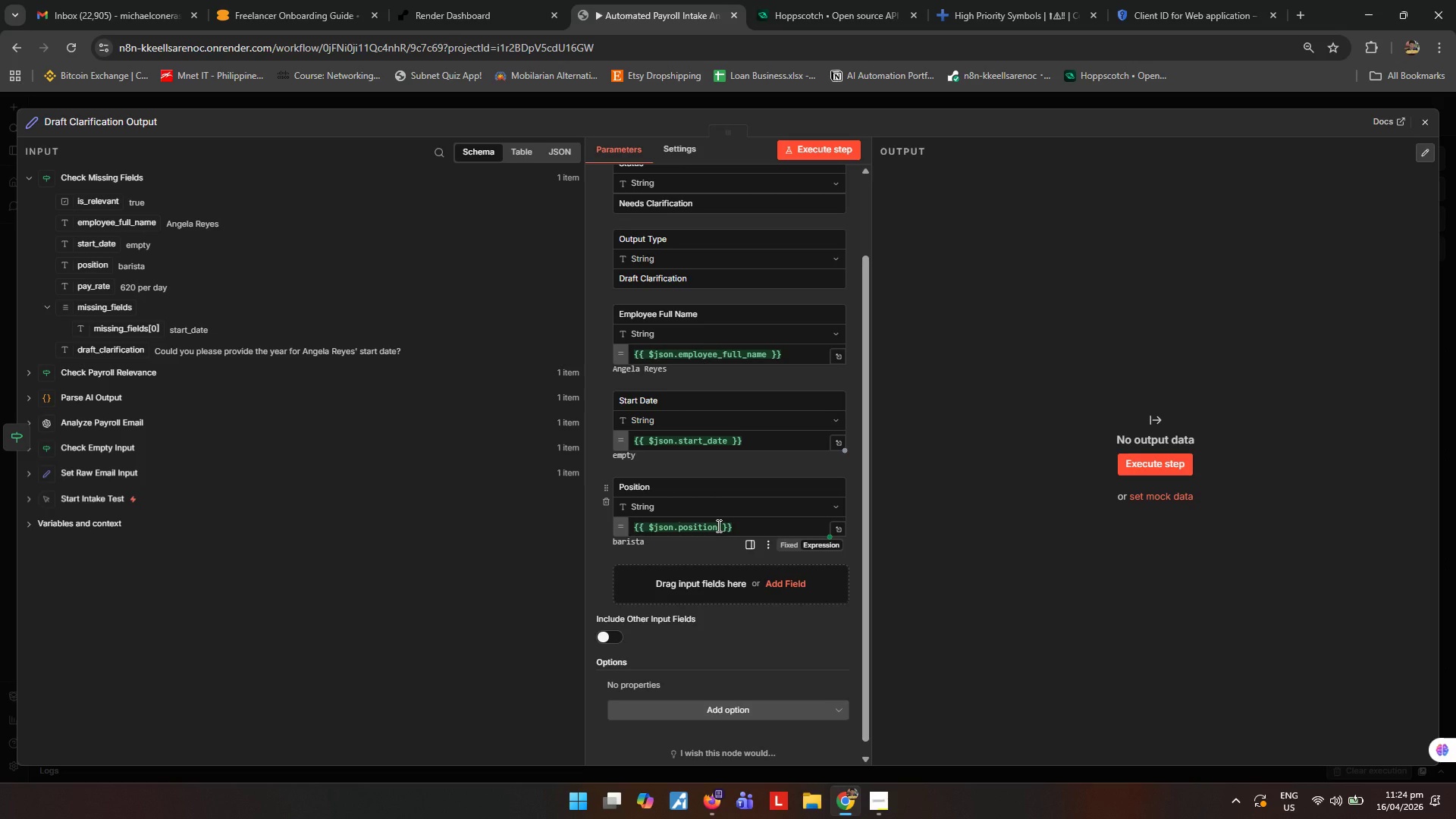 
wait(15.88)
 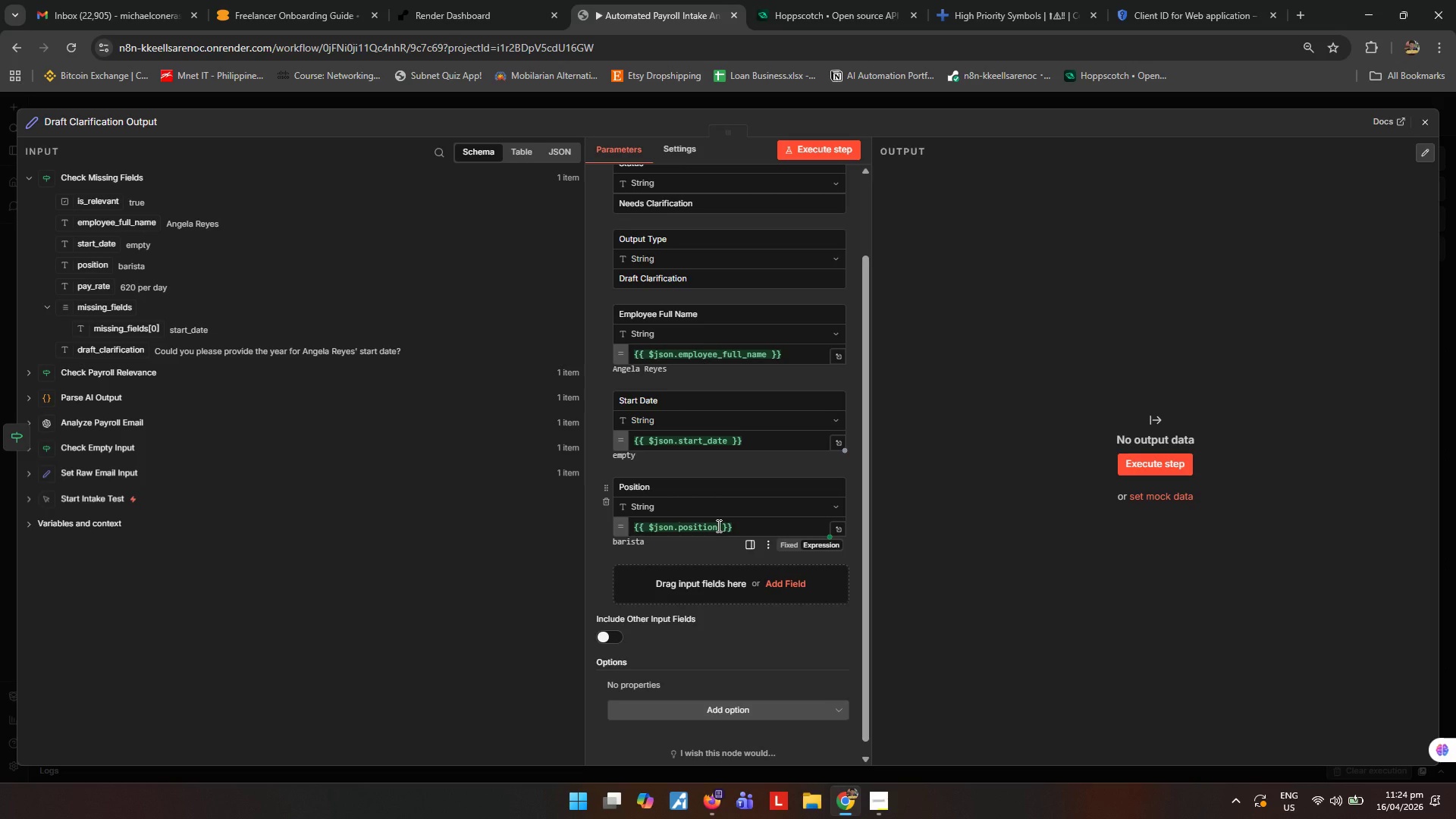 
left_click([717, 526])
 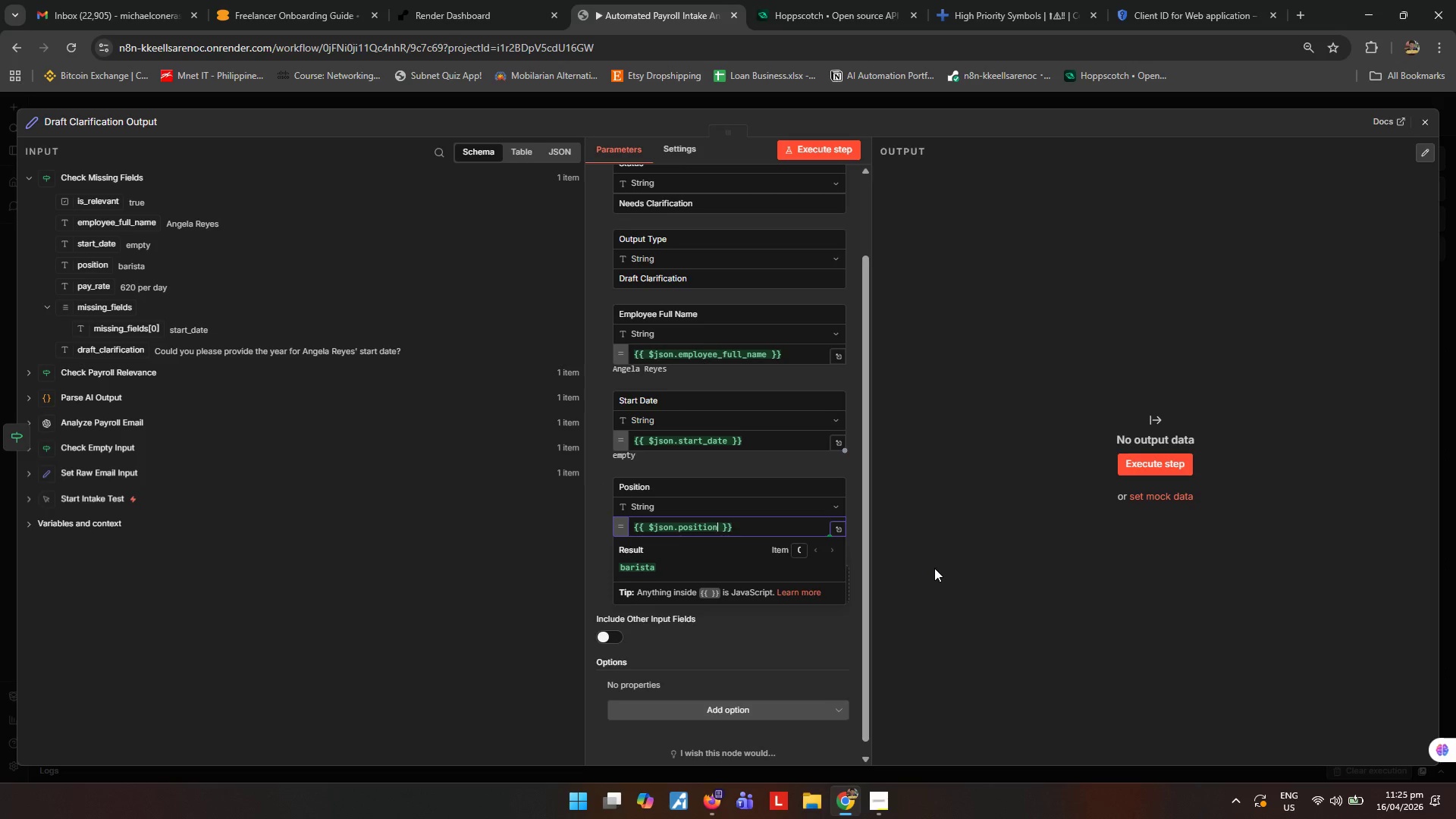 
type(.trim()
 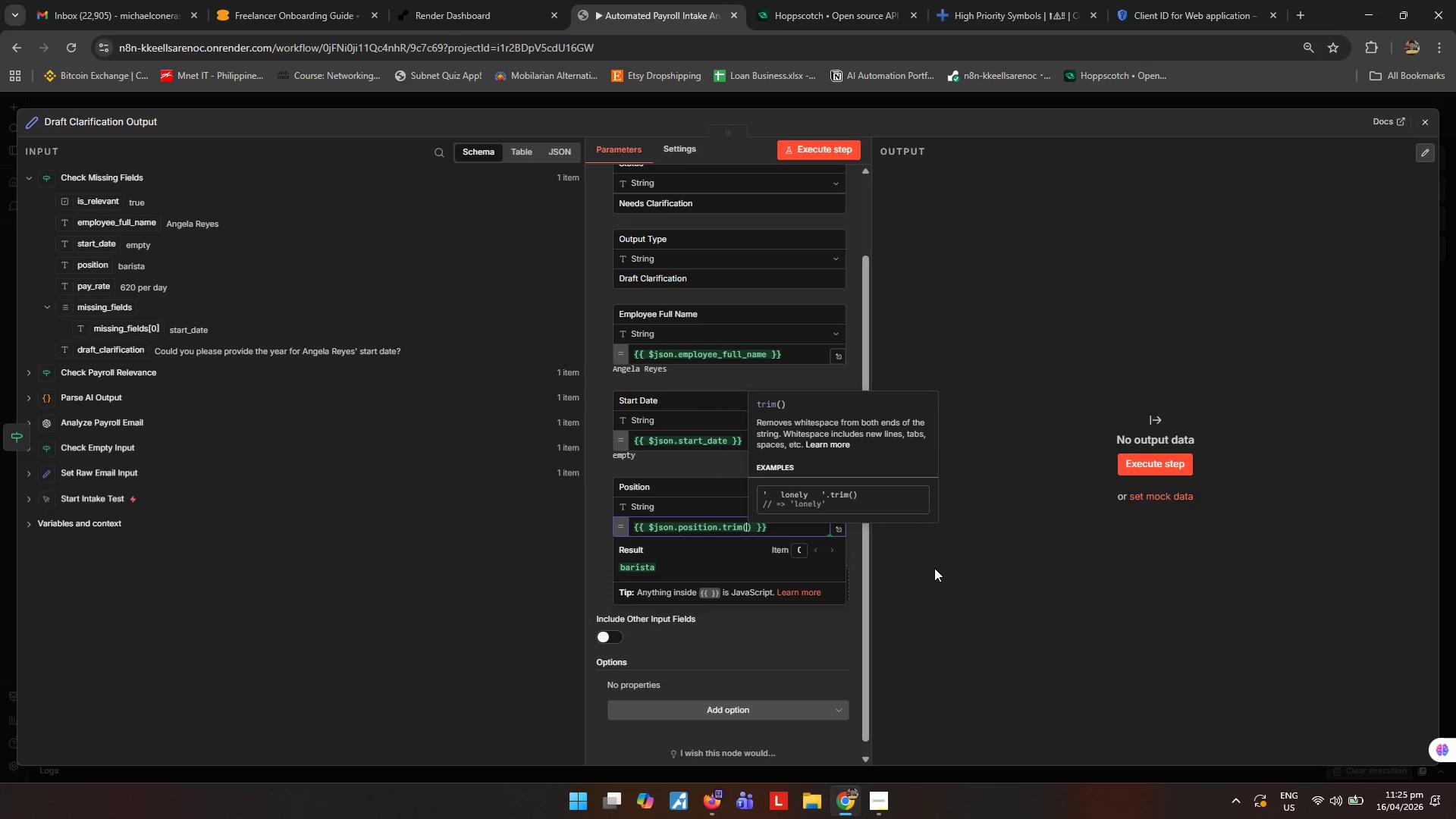 
key(ArrowRight)
 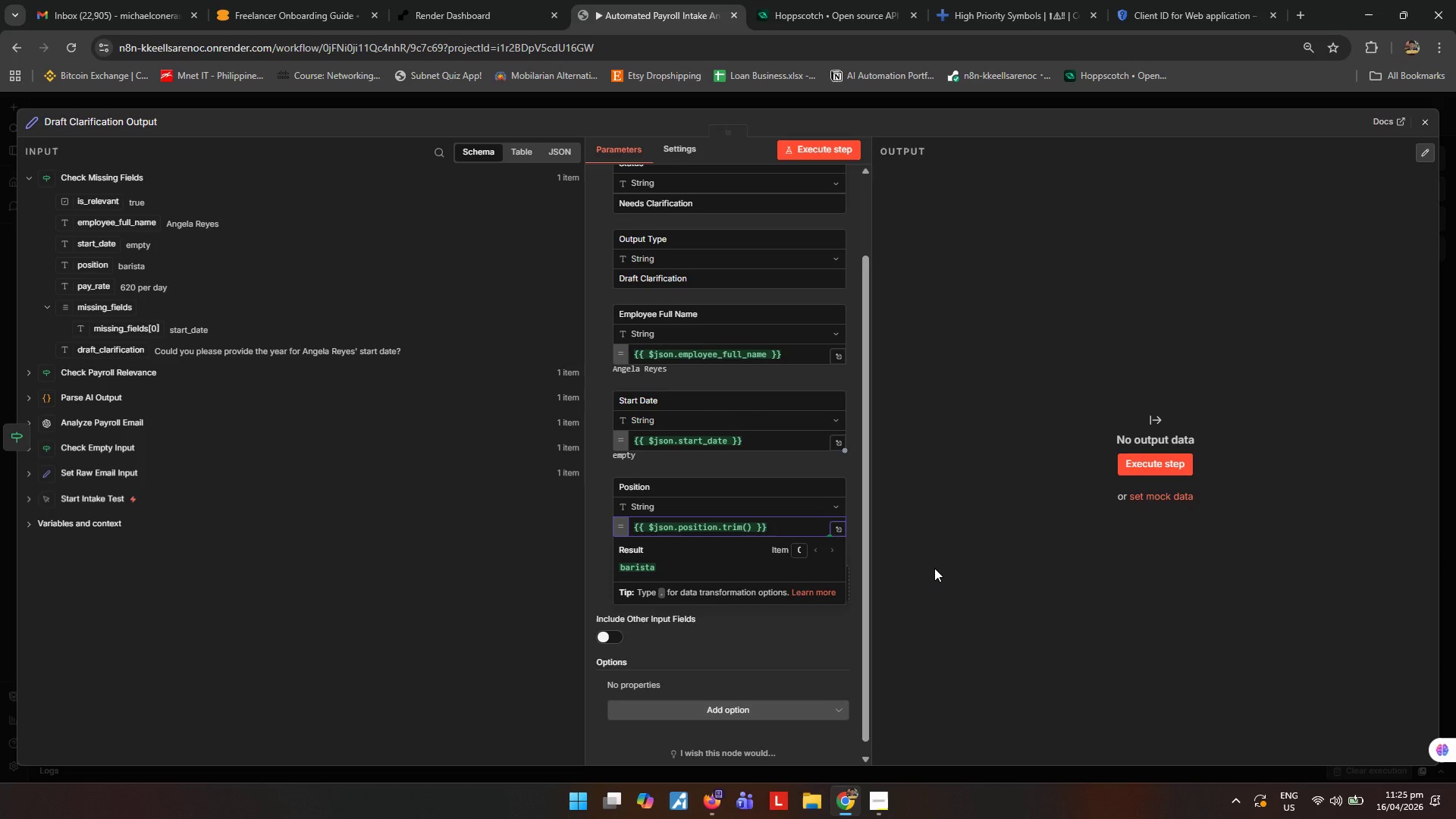 
type(.split(' )
 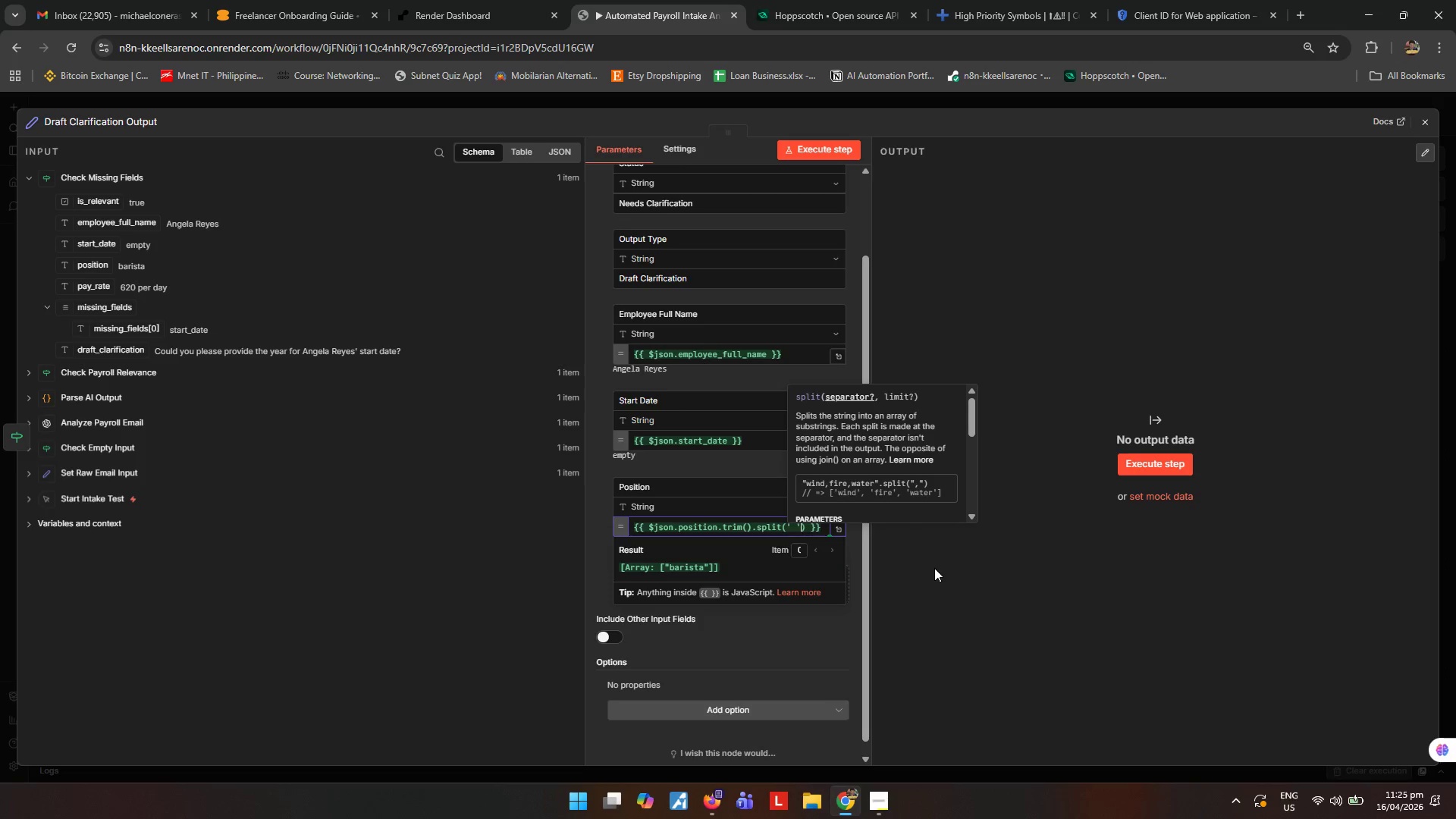 
 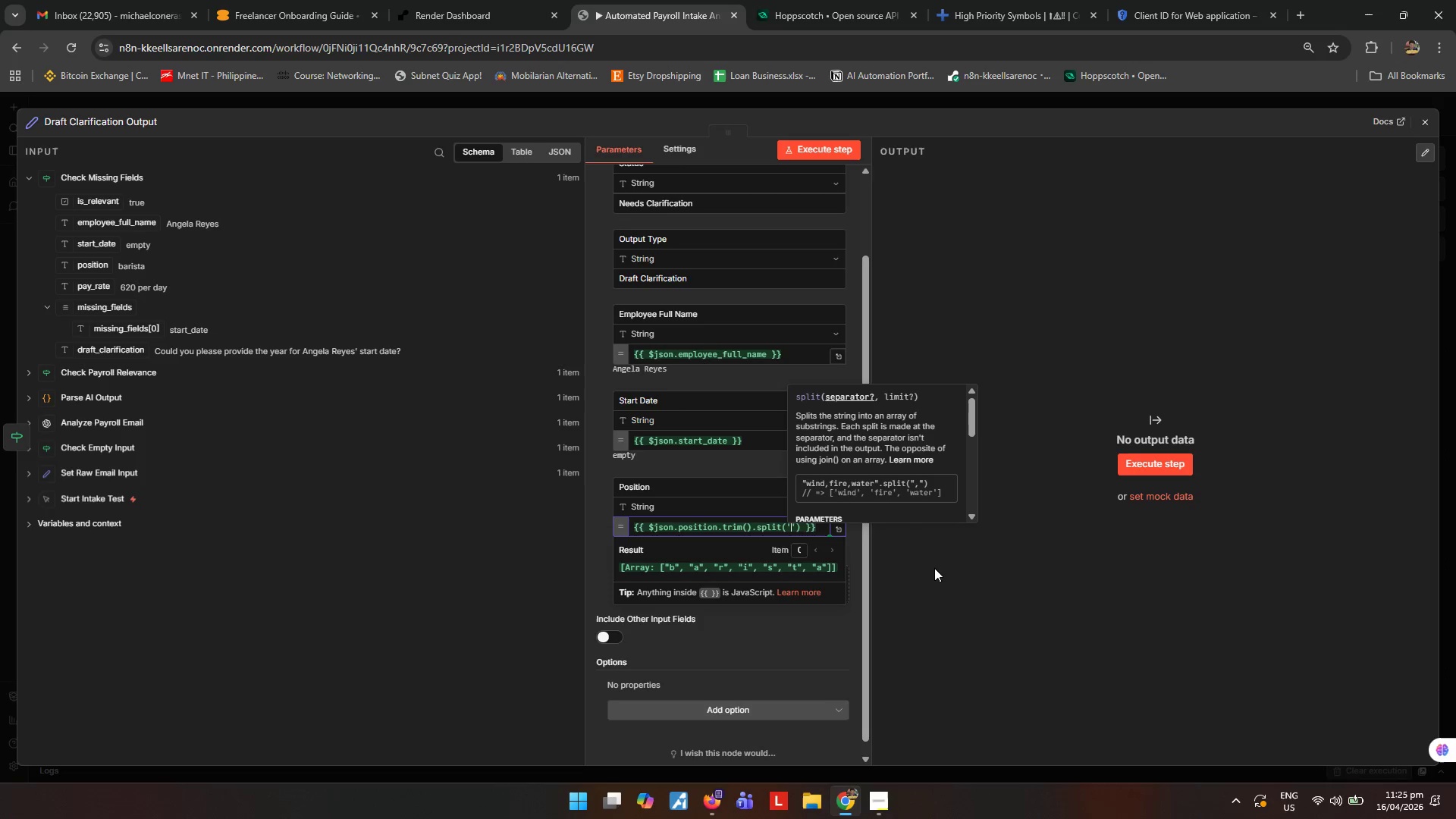 
key(ArrowRight)
 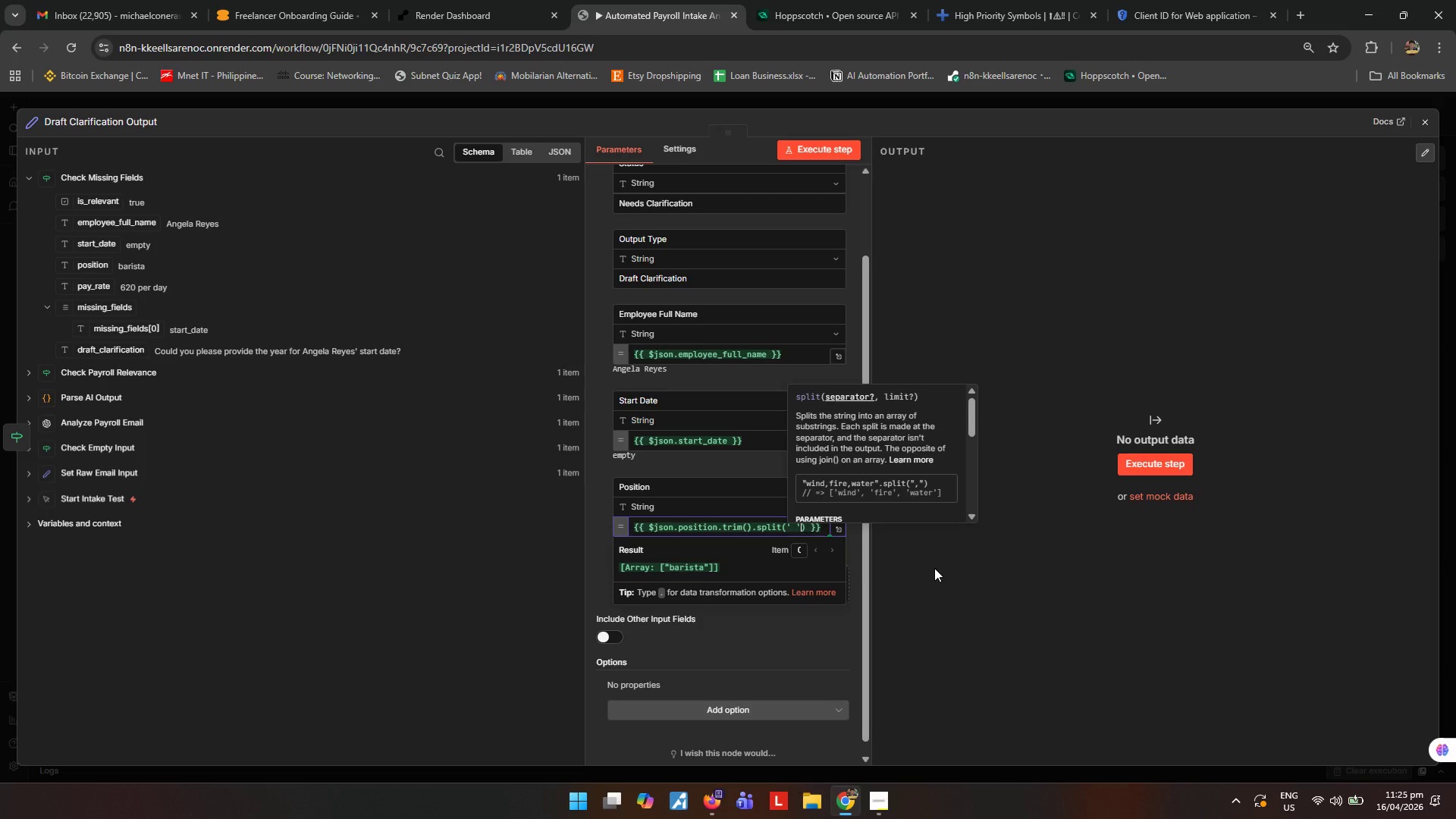 
key(ArrowRight)
 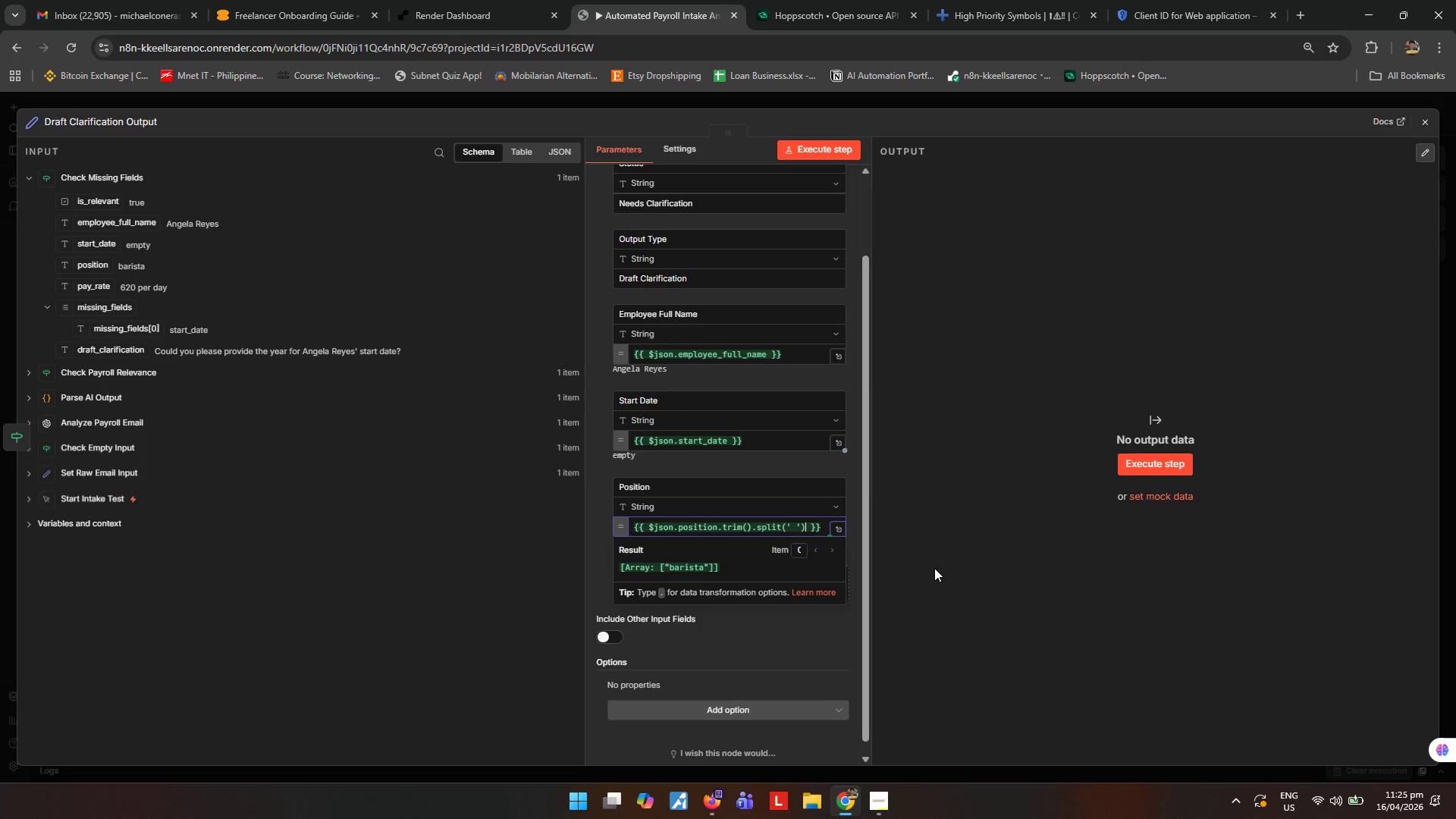 
type(.fil)
key(Tab)
type(word =>w)
key(Backspace)
type( )
key(Backspace)
type( word)
 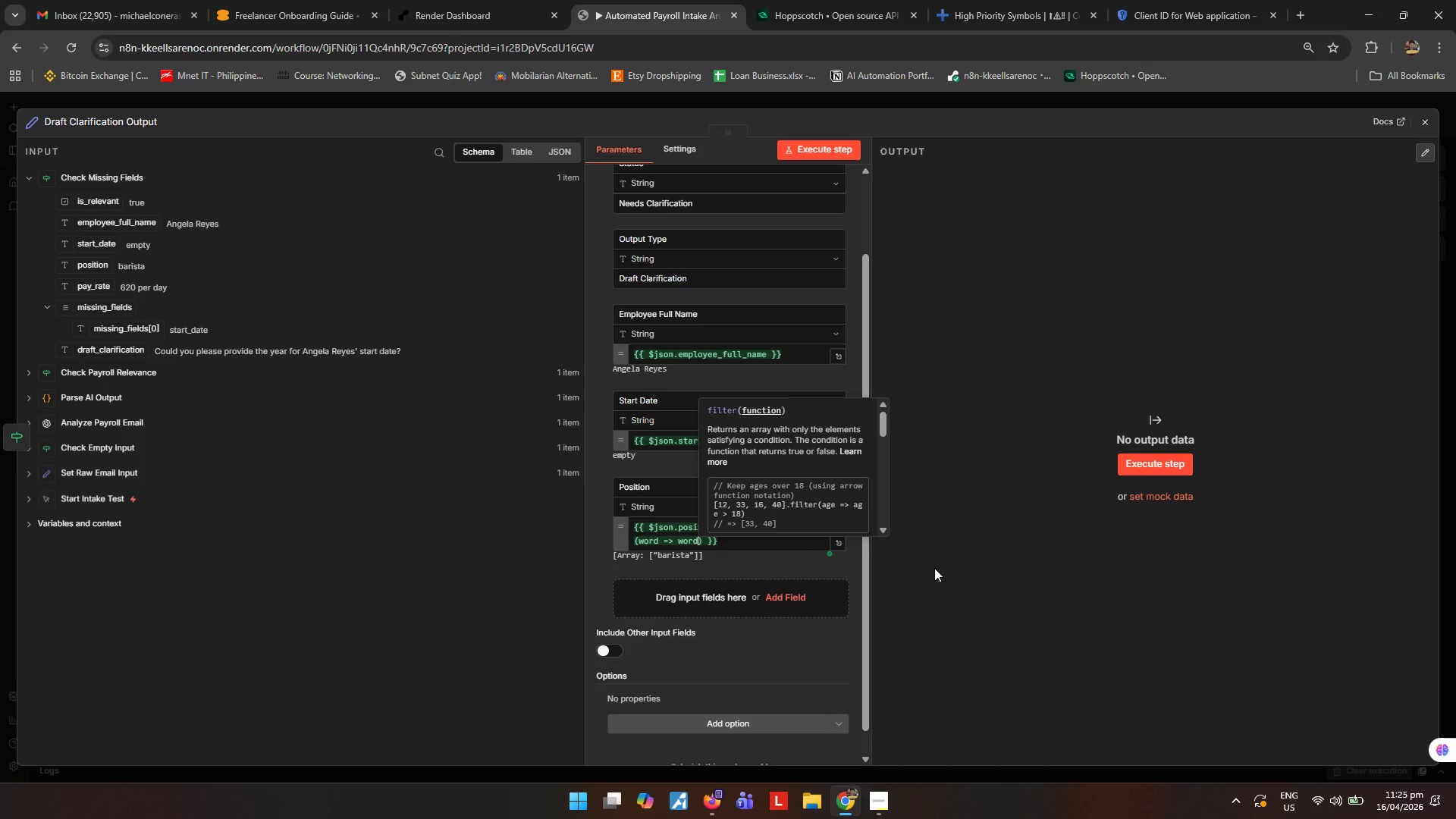 
key(ArrowRight)
 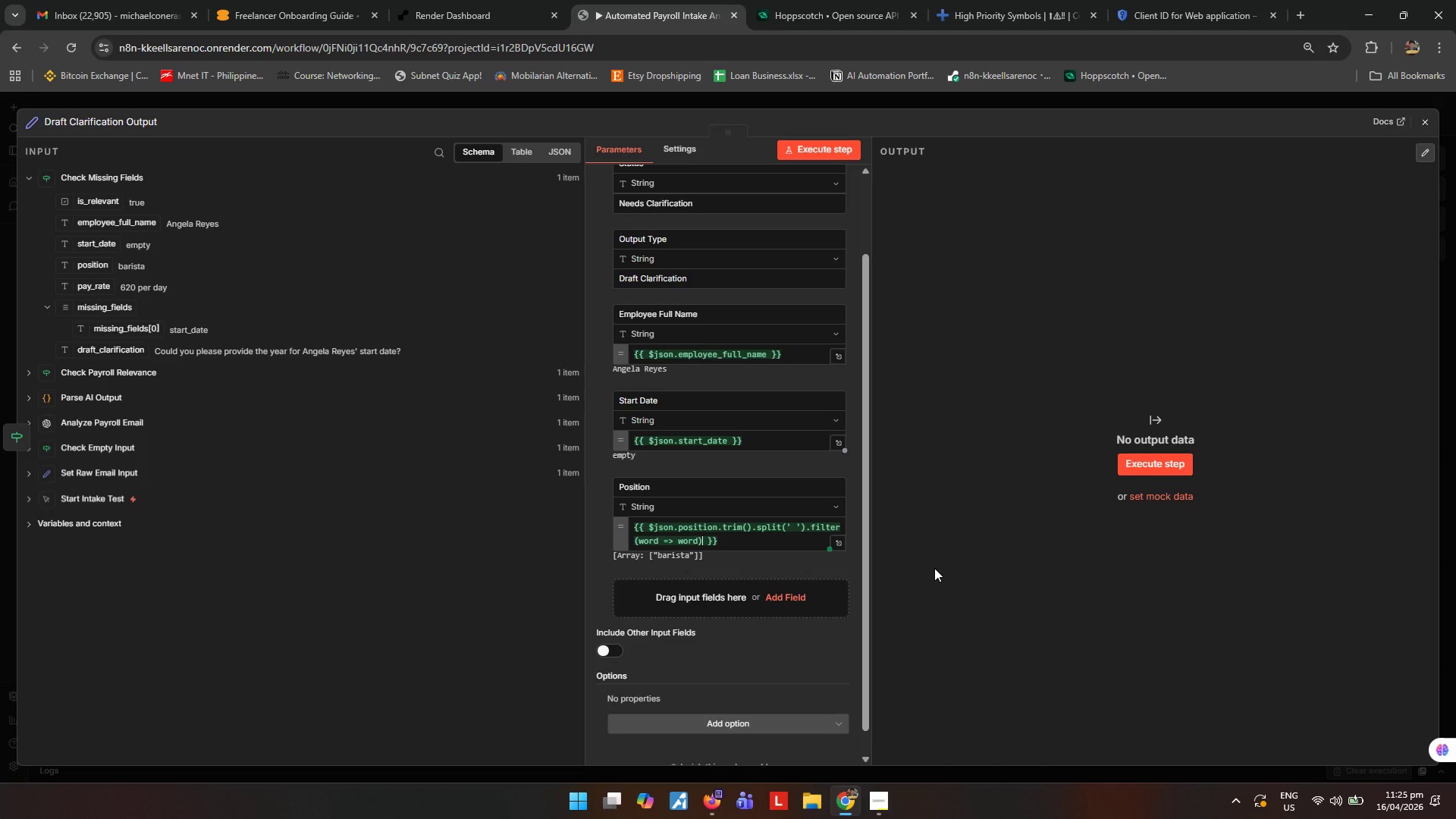 
type(.map(word => word.c)
 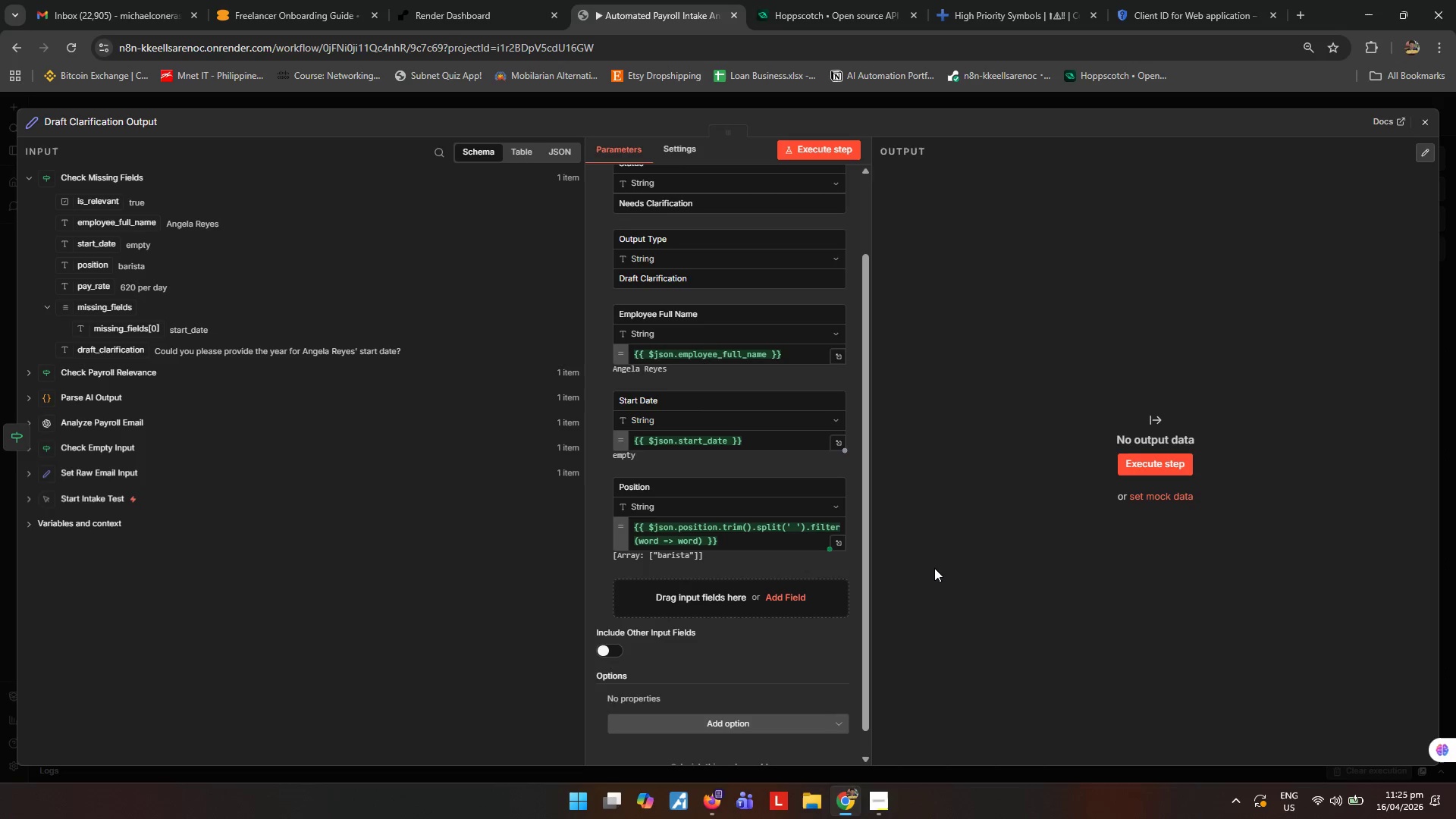 
left_click([698, 543])
 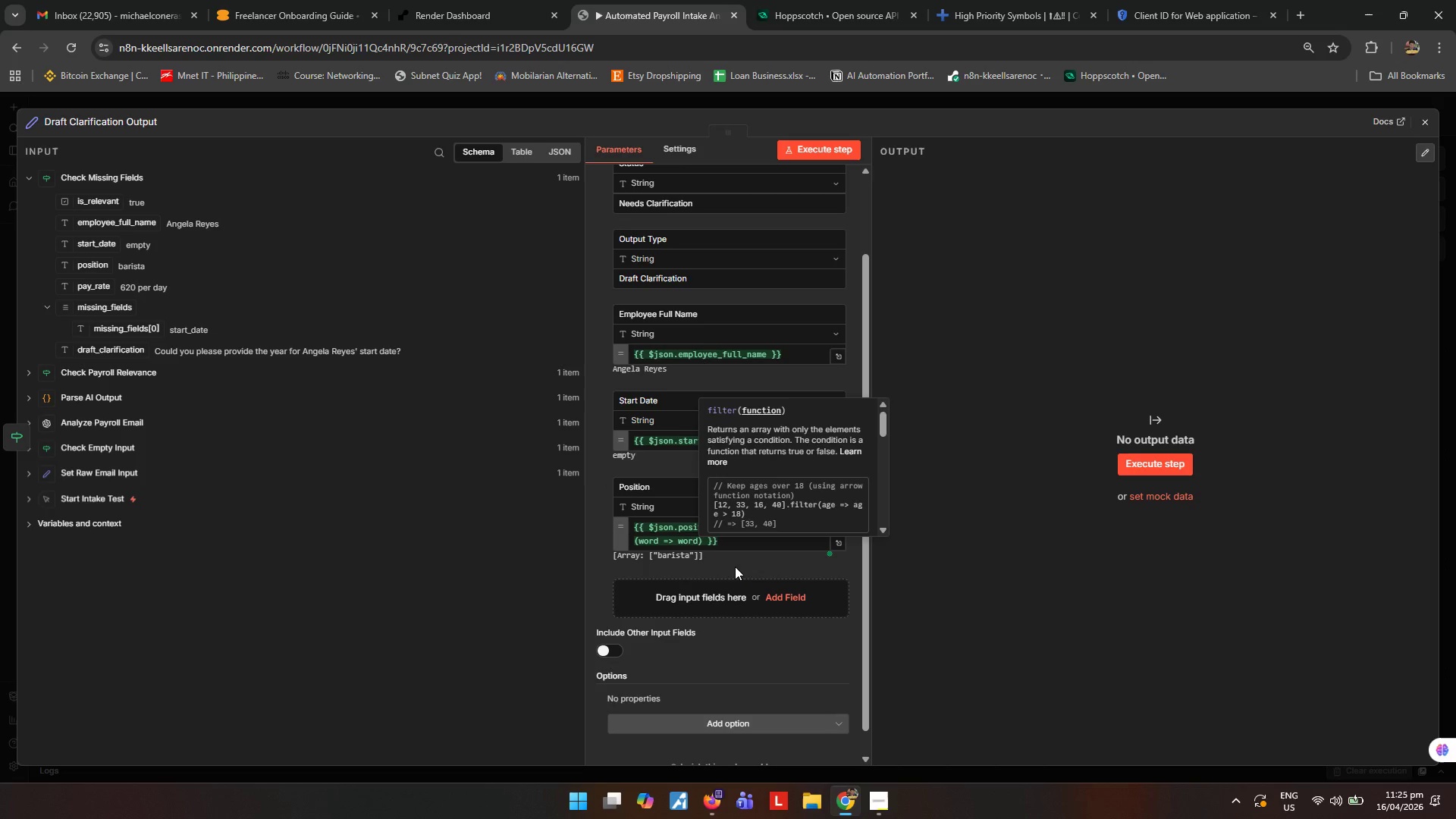 
key(ArrowRight)
 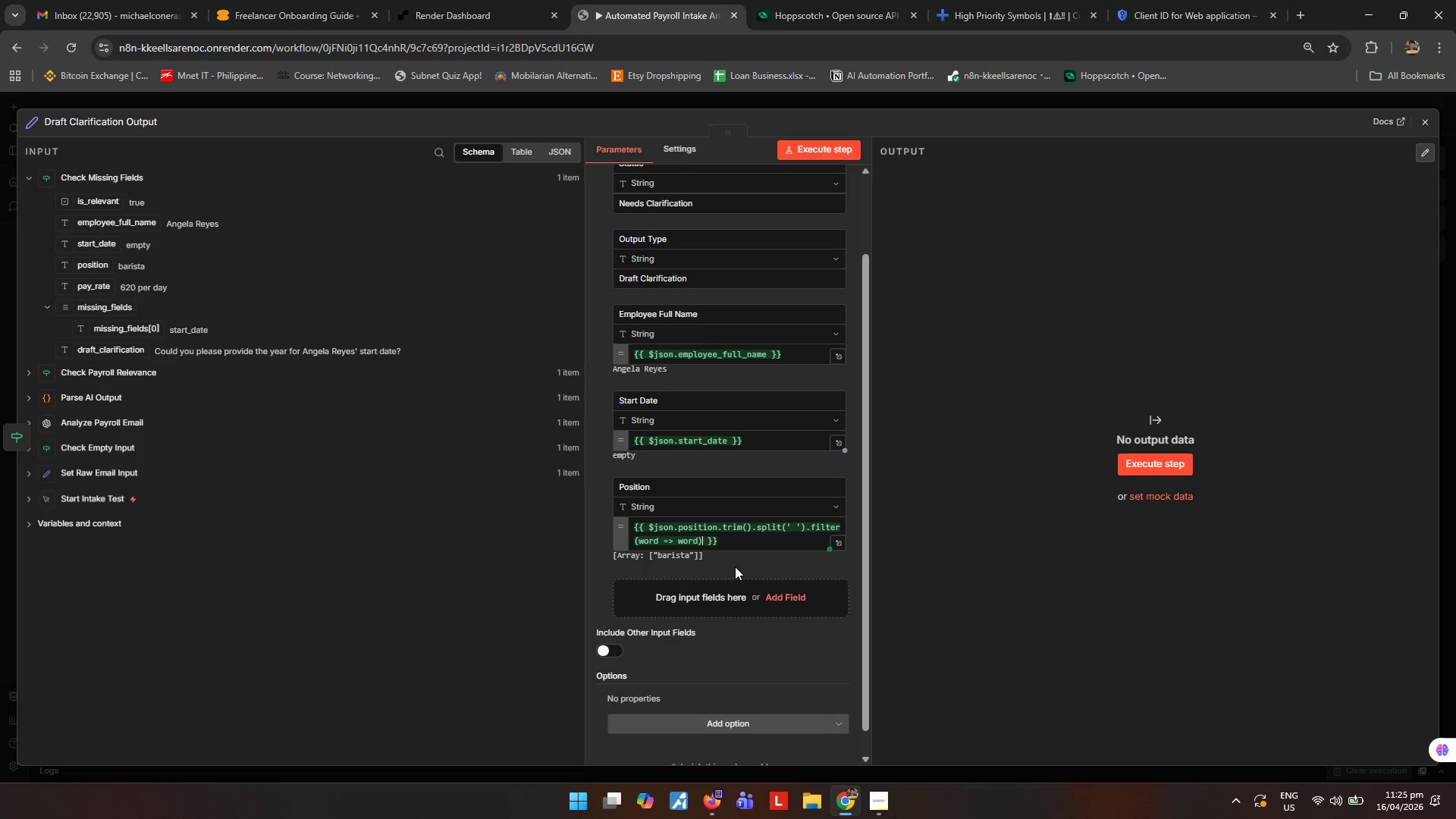 
type(.map(word => word.charAt(0)
 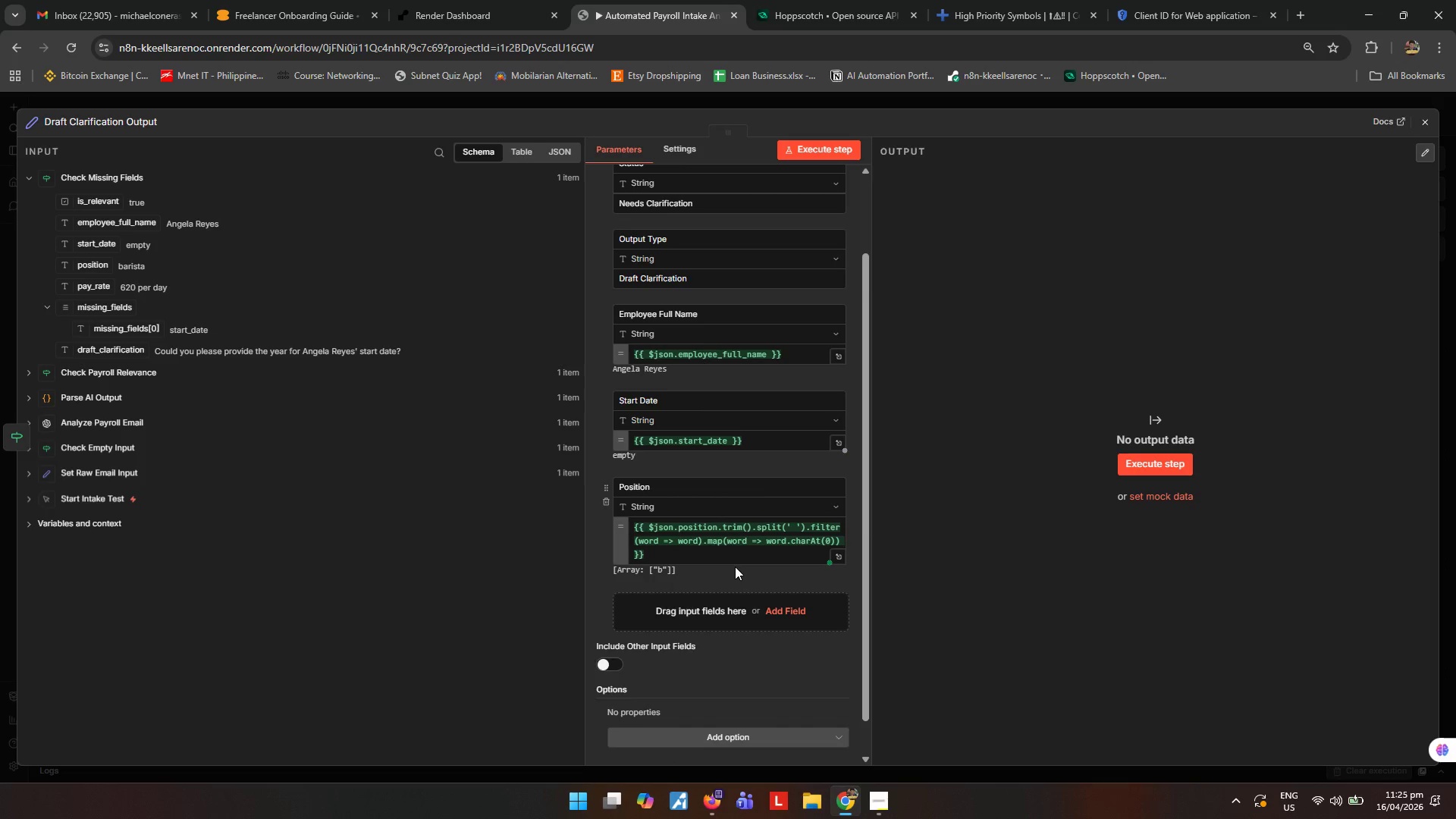 
 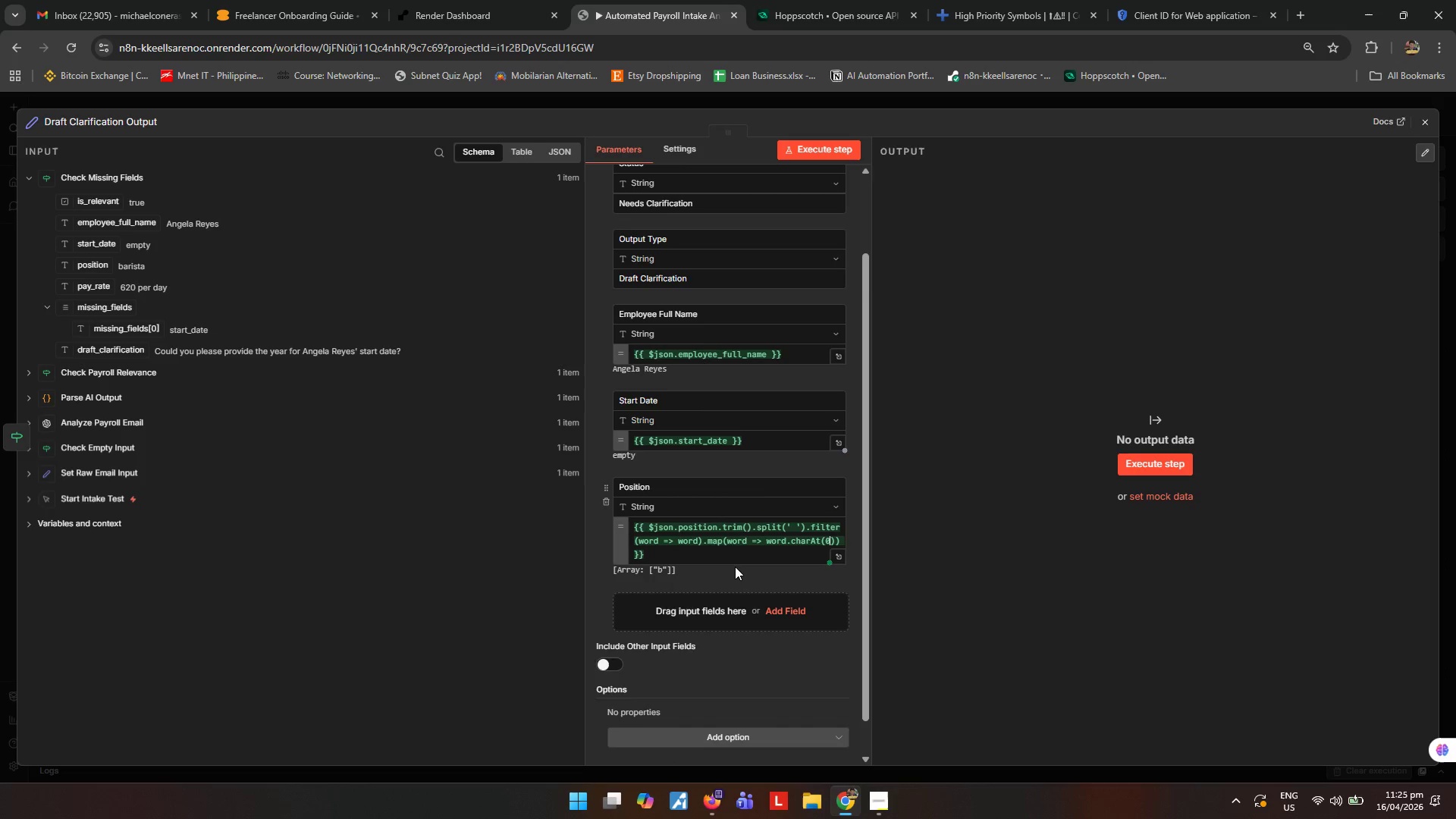 
key(ArrowRight)
 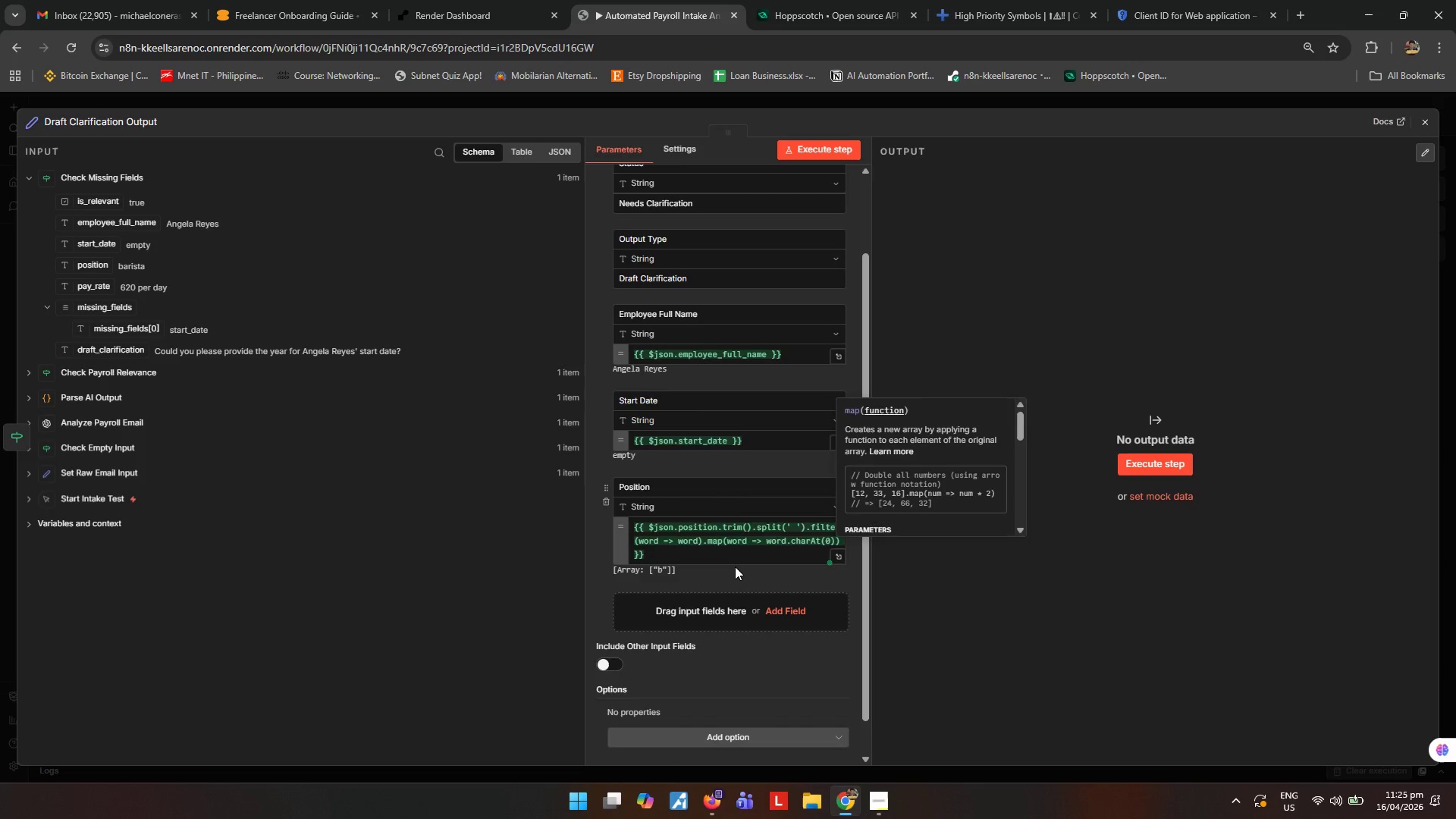 
type(.toUppercase)
key(Backspace)
key(Backspace)
key(Backspace)
key(Backspace)
type(Case()
 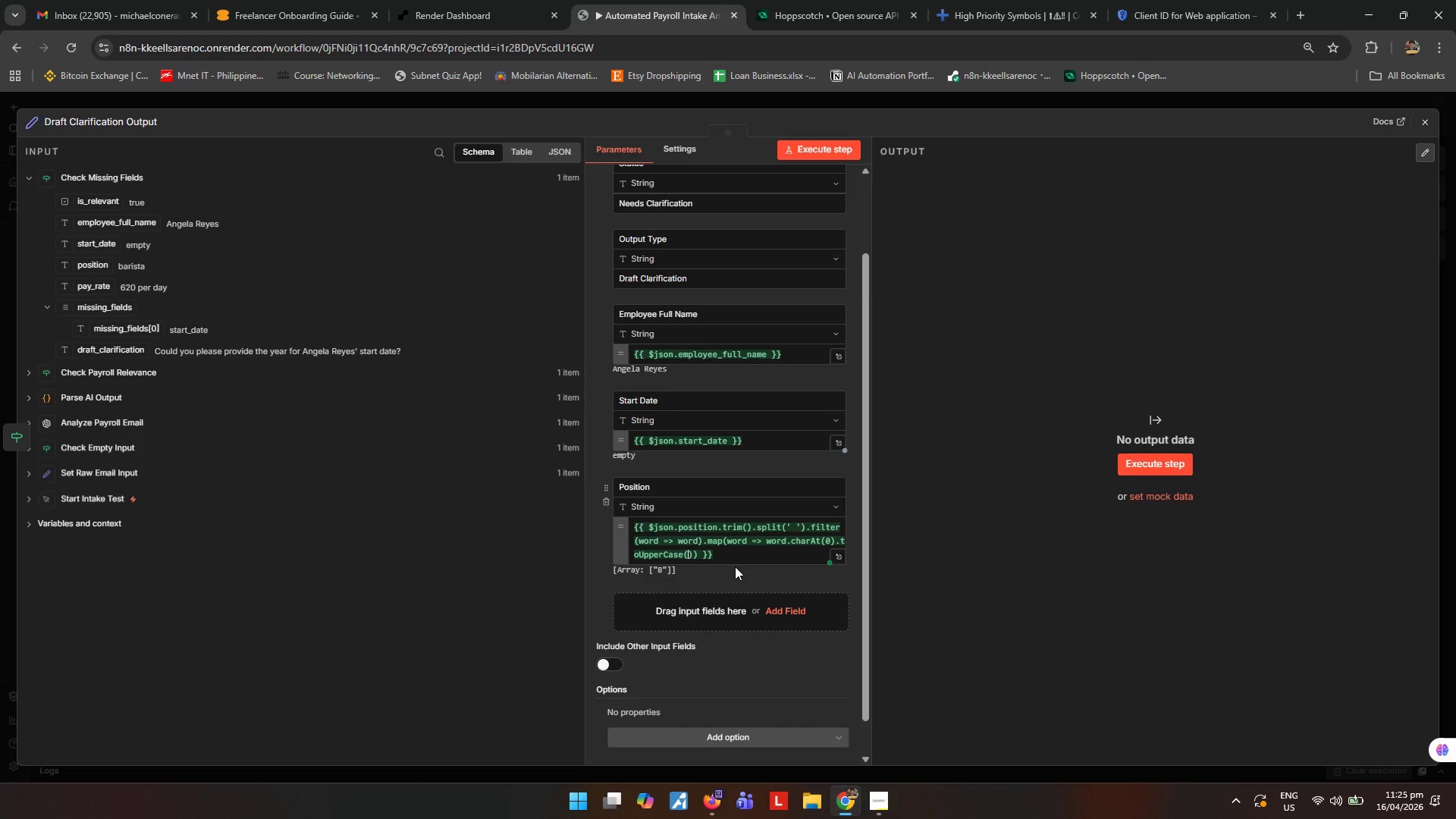 
key(ArrowRight)
 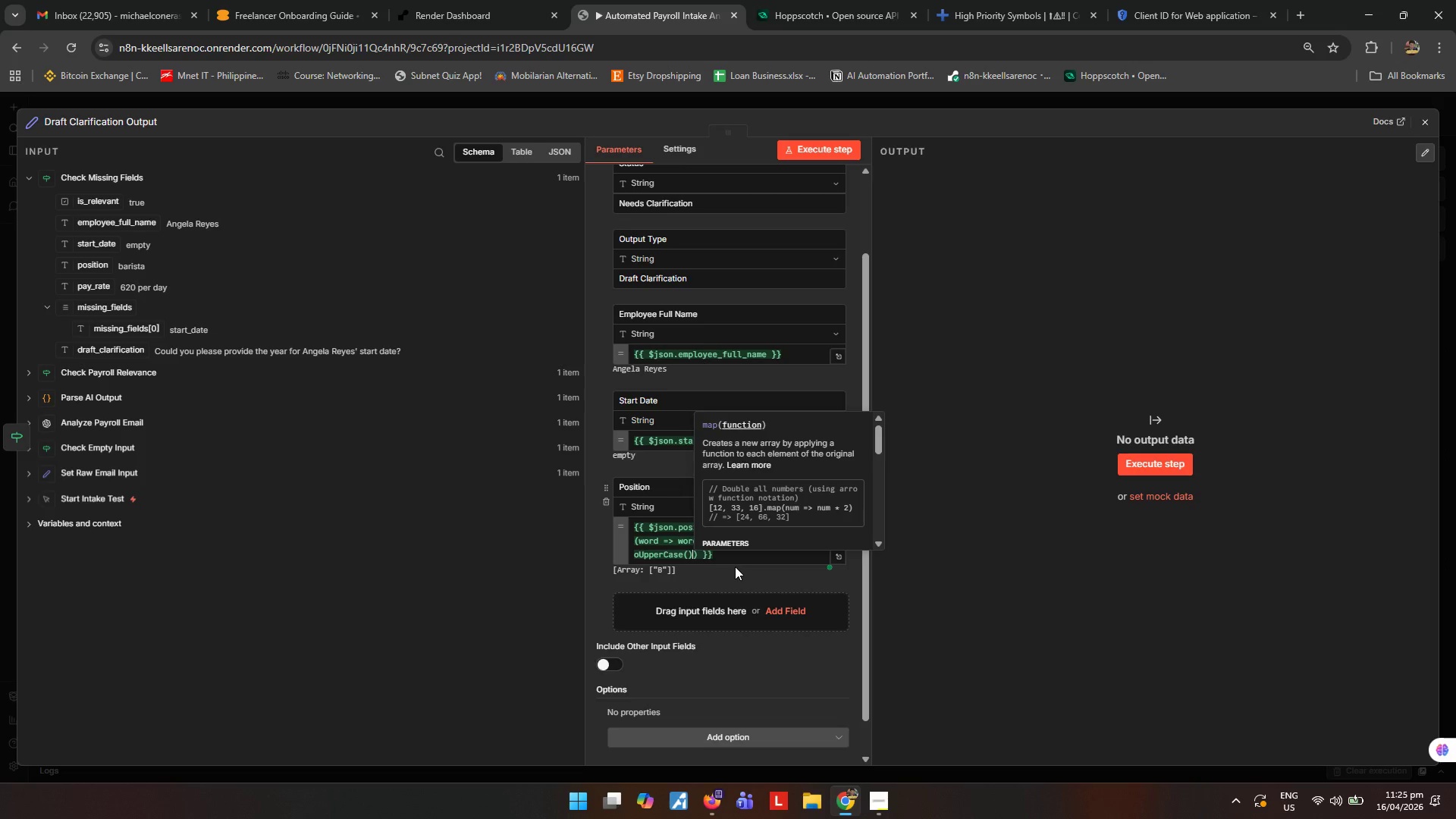 
type( + word.slice(1)
 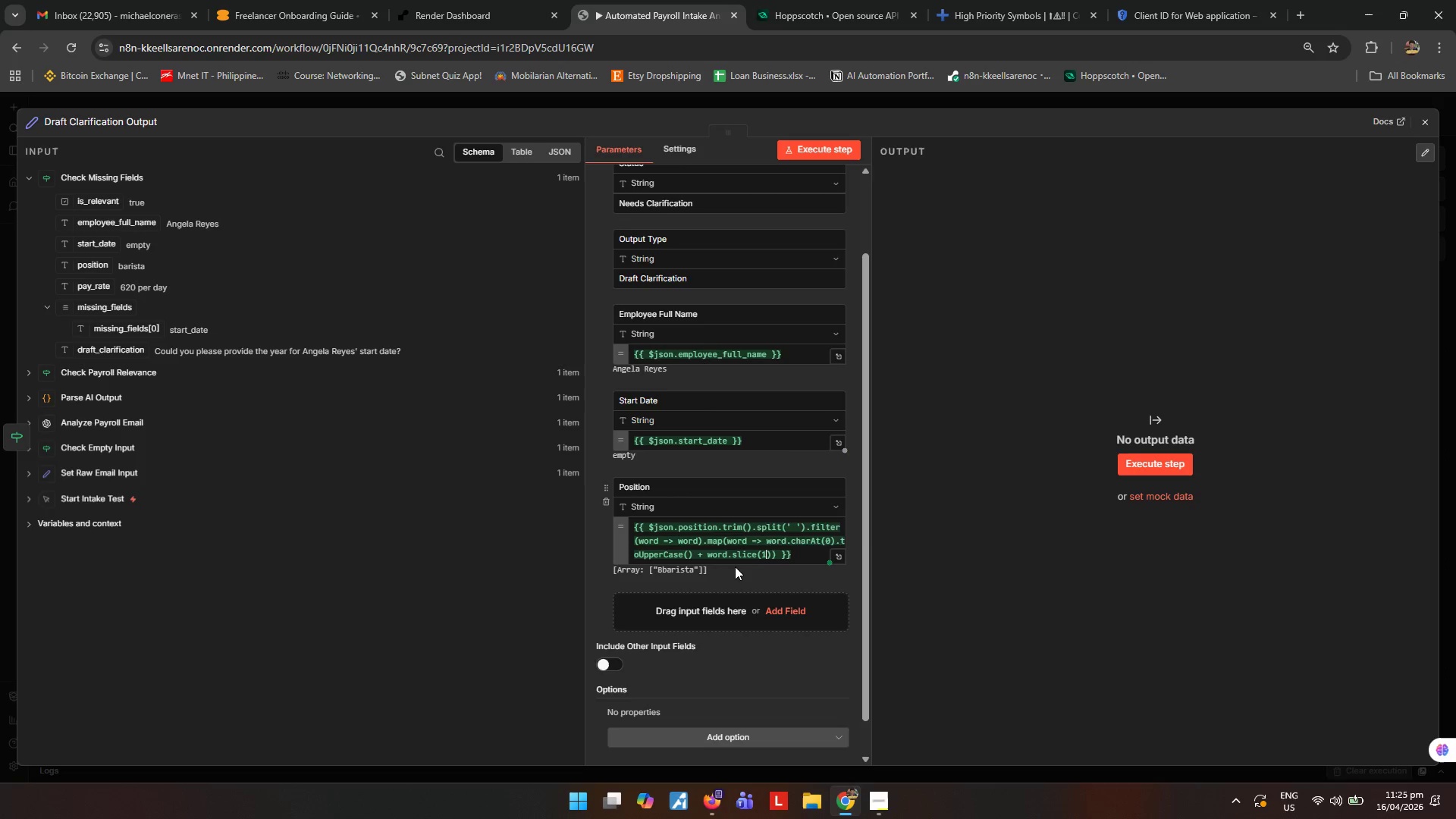 
key(ArrowRight)
 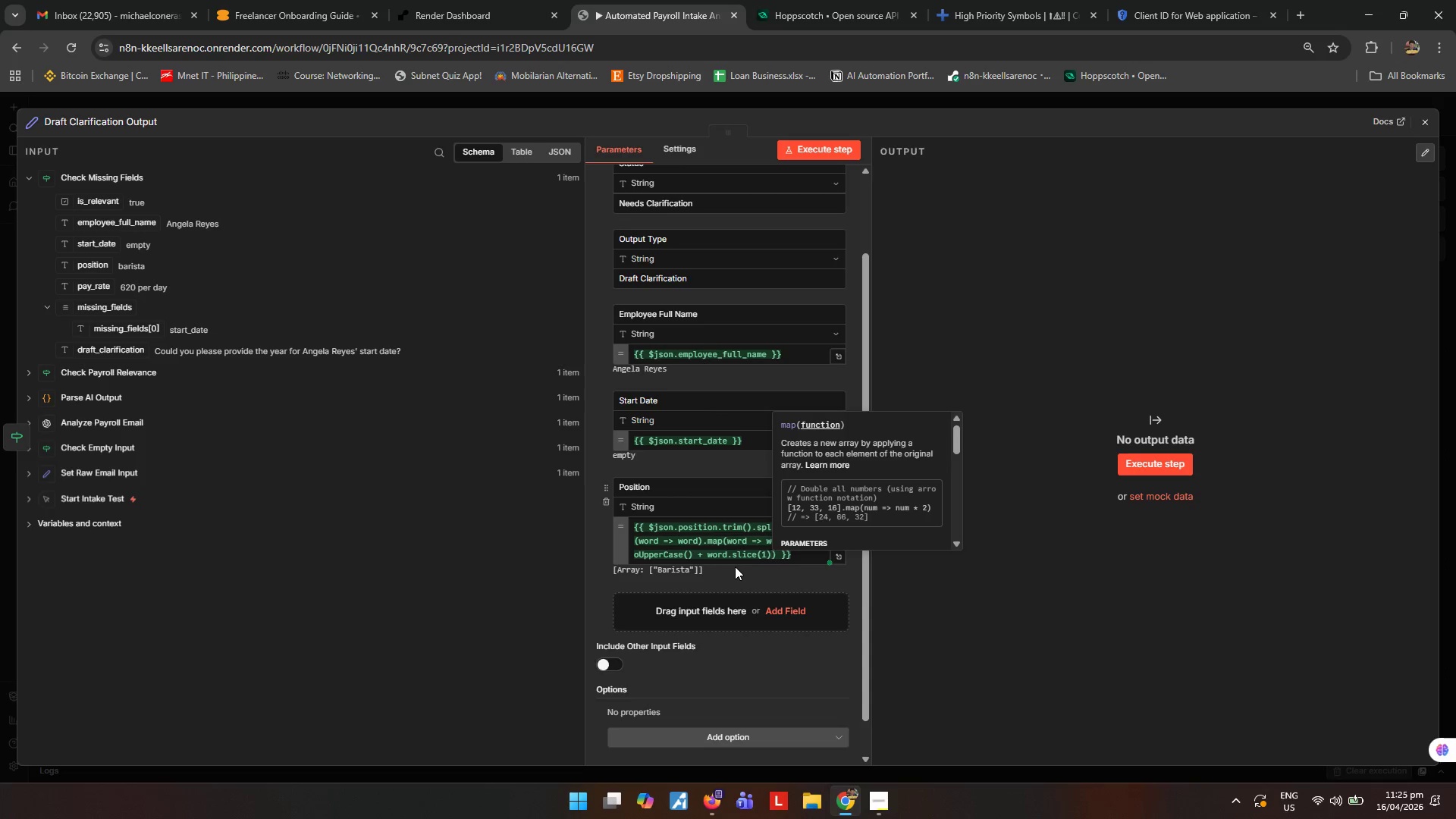 
type(.toLowerCase()
 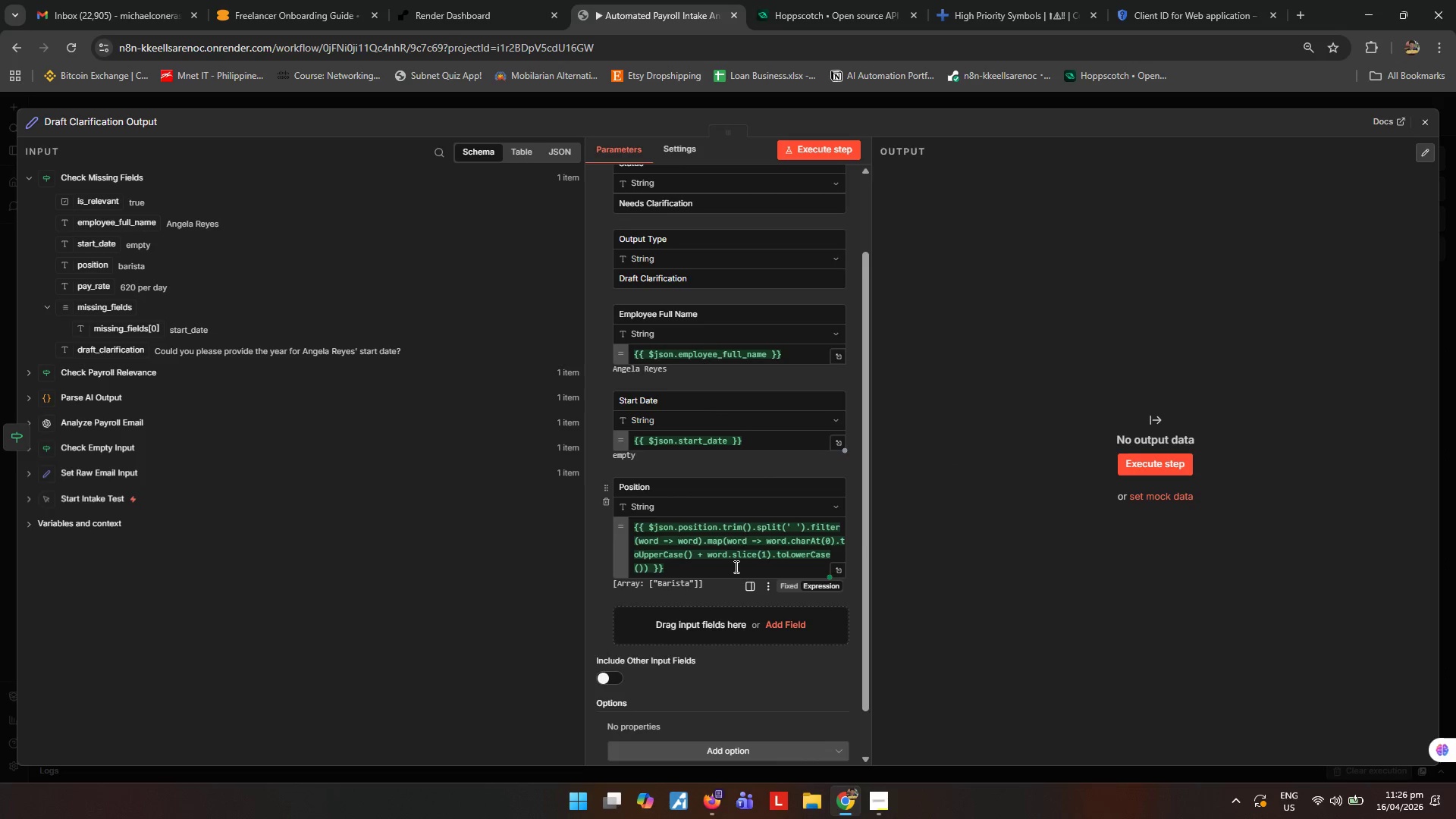 
key(ArrowRight)
 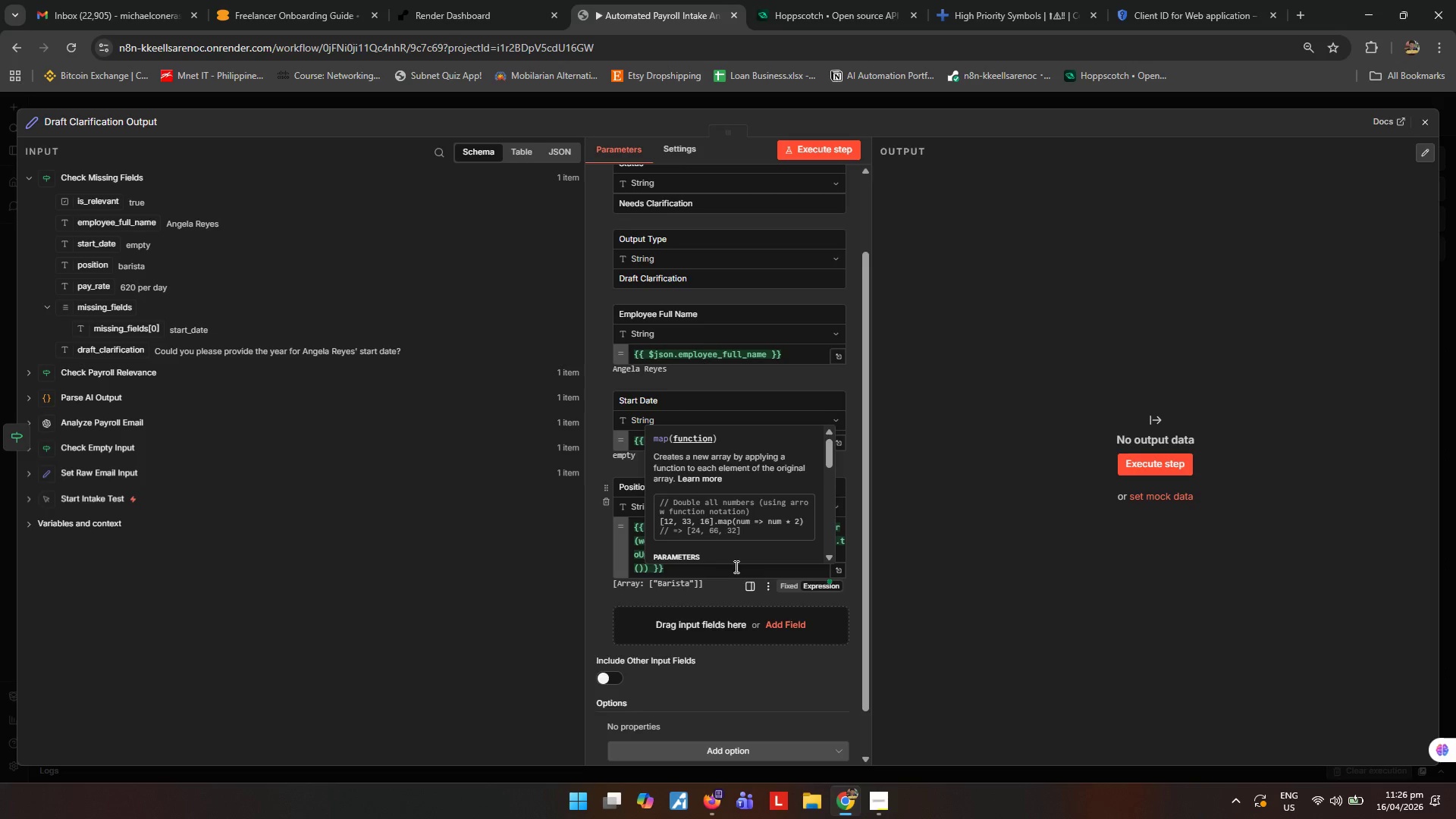 
key(ArrowRight)
 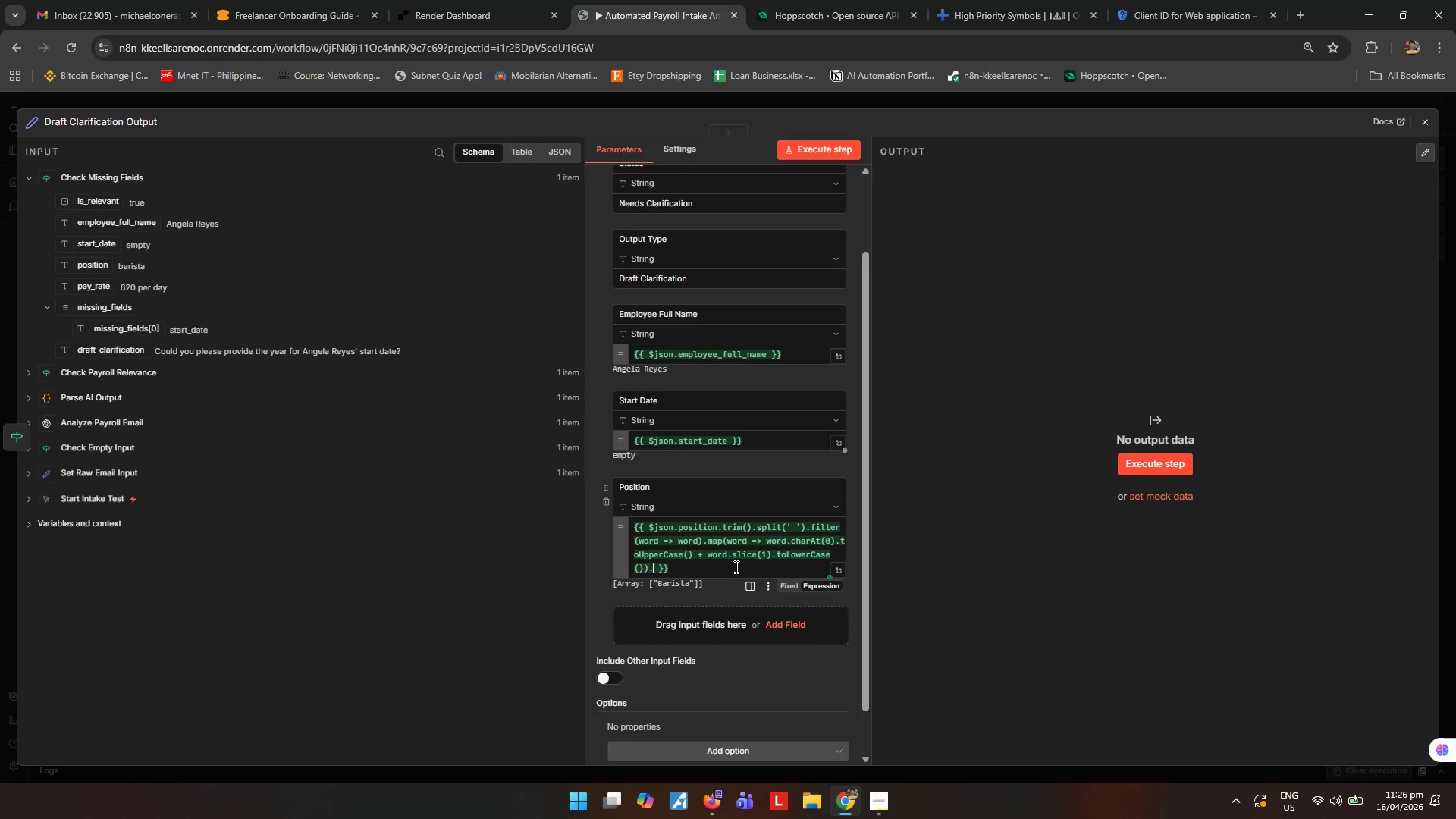 
type(.join(' )
 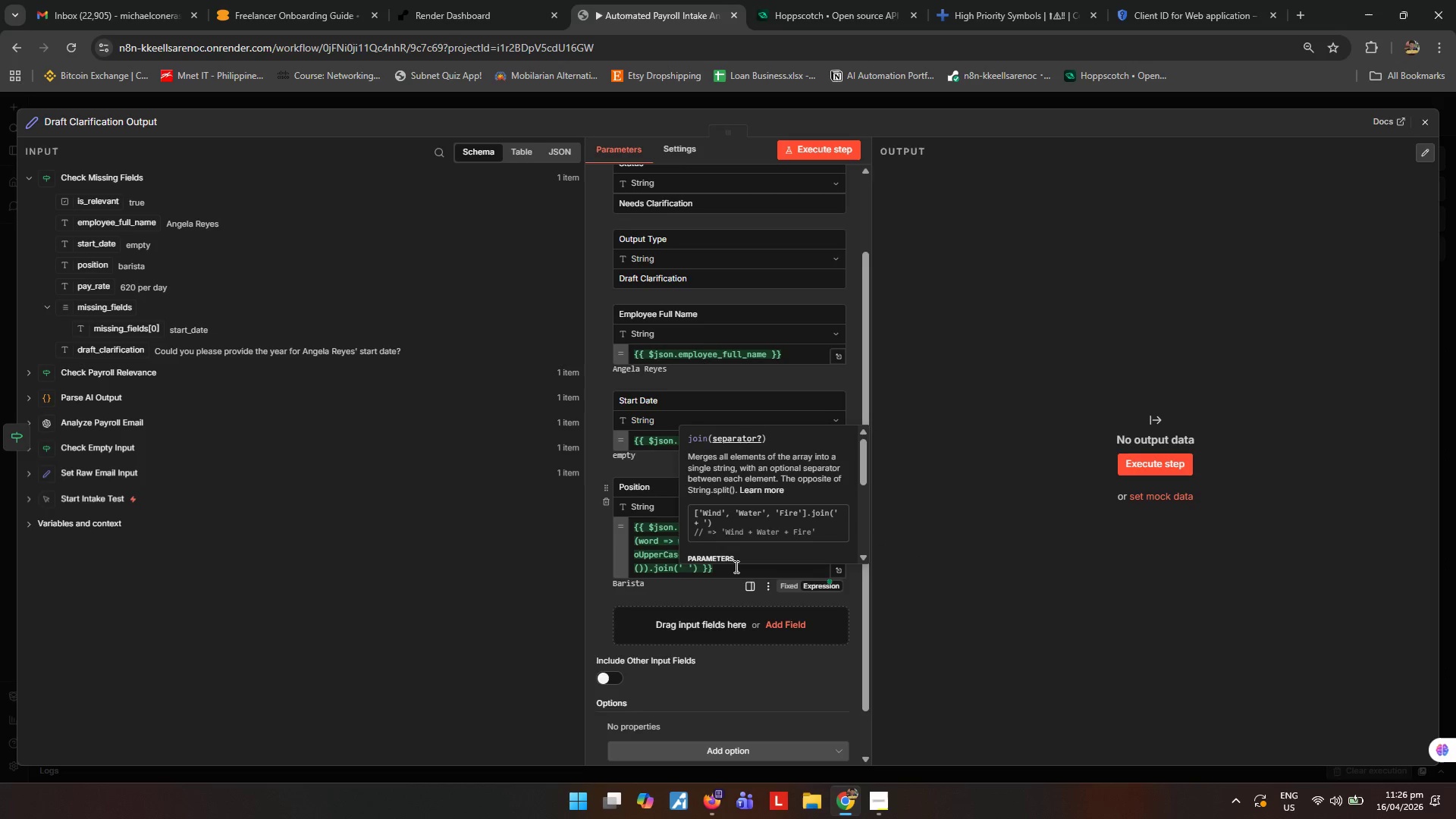 
key(Enter)
 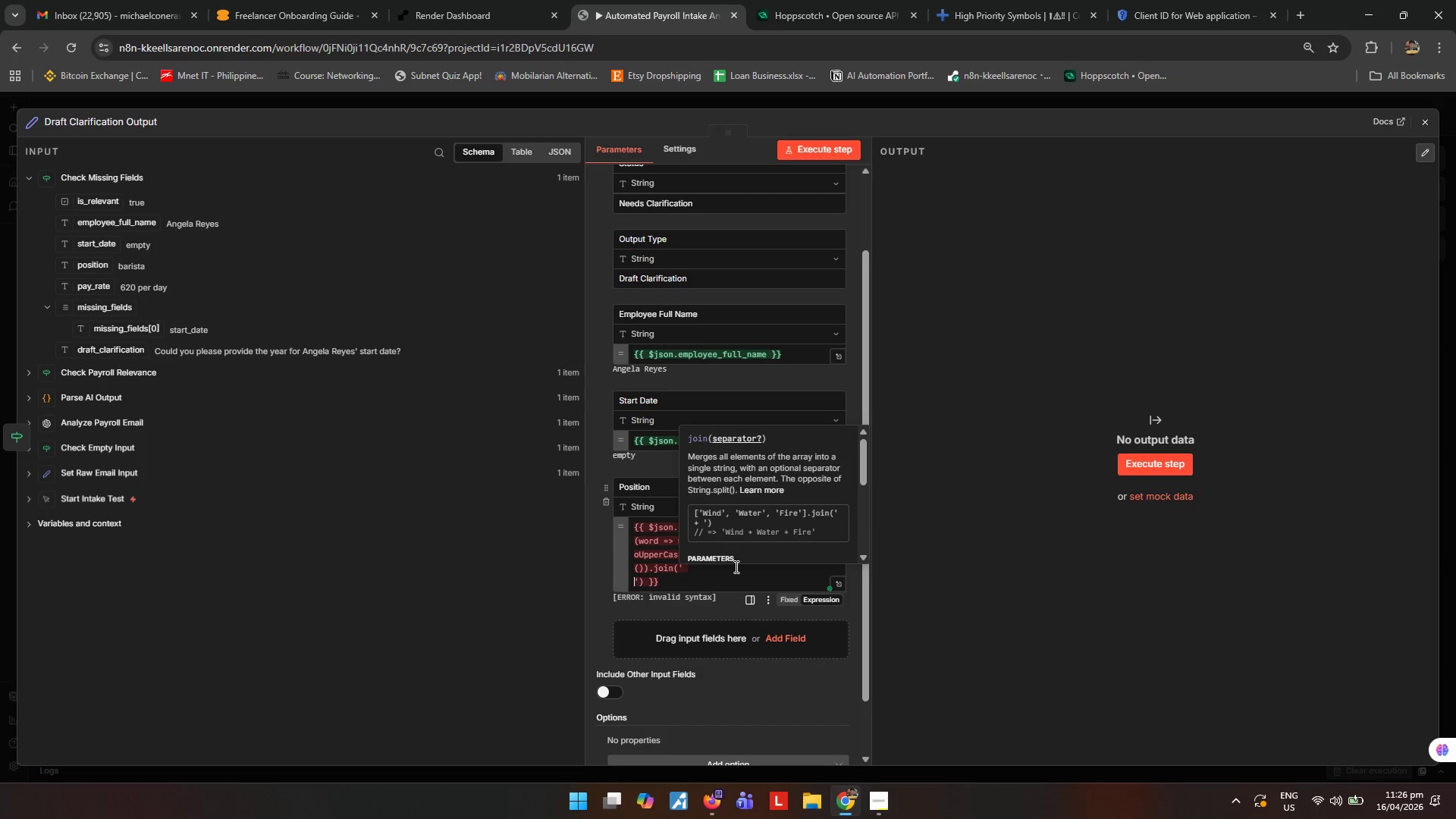 
key(Backspace)
 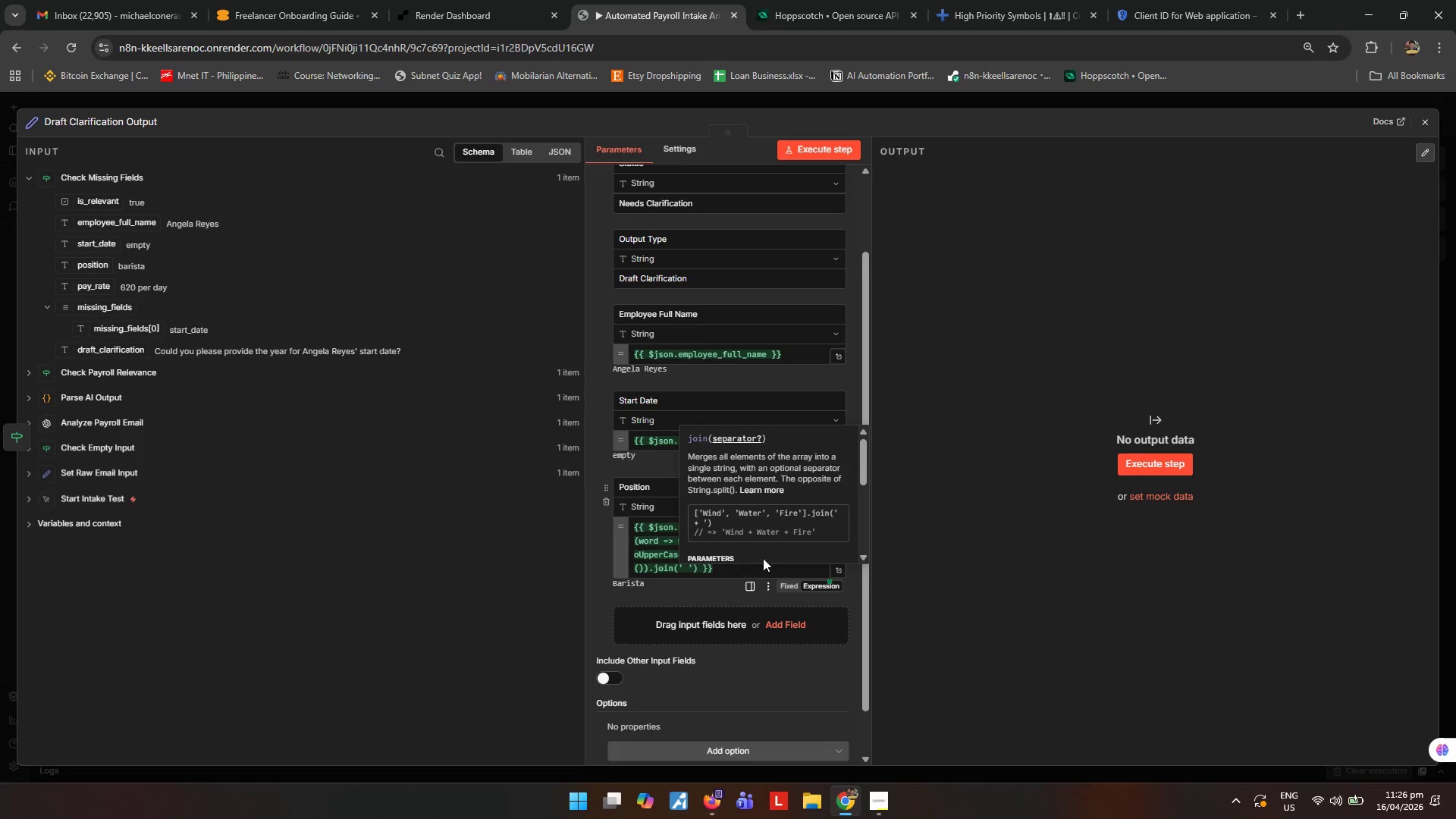 
left_click([1082, 625])
 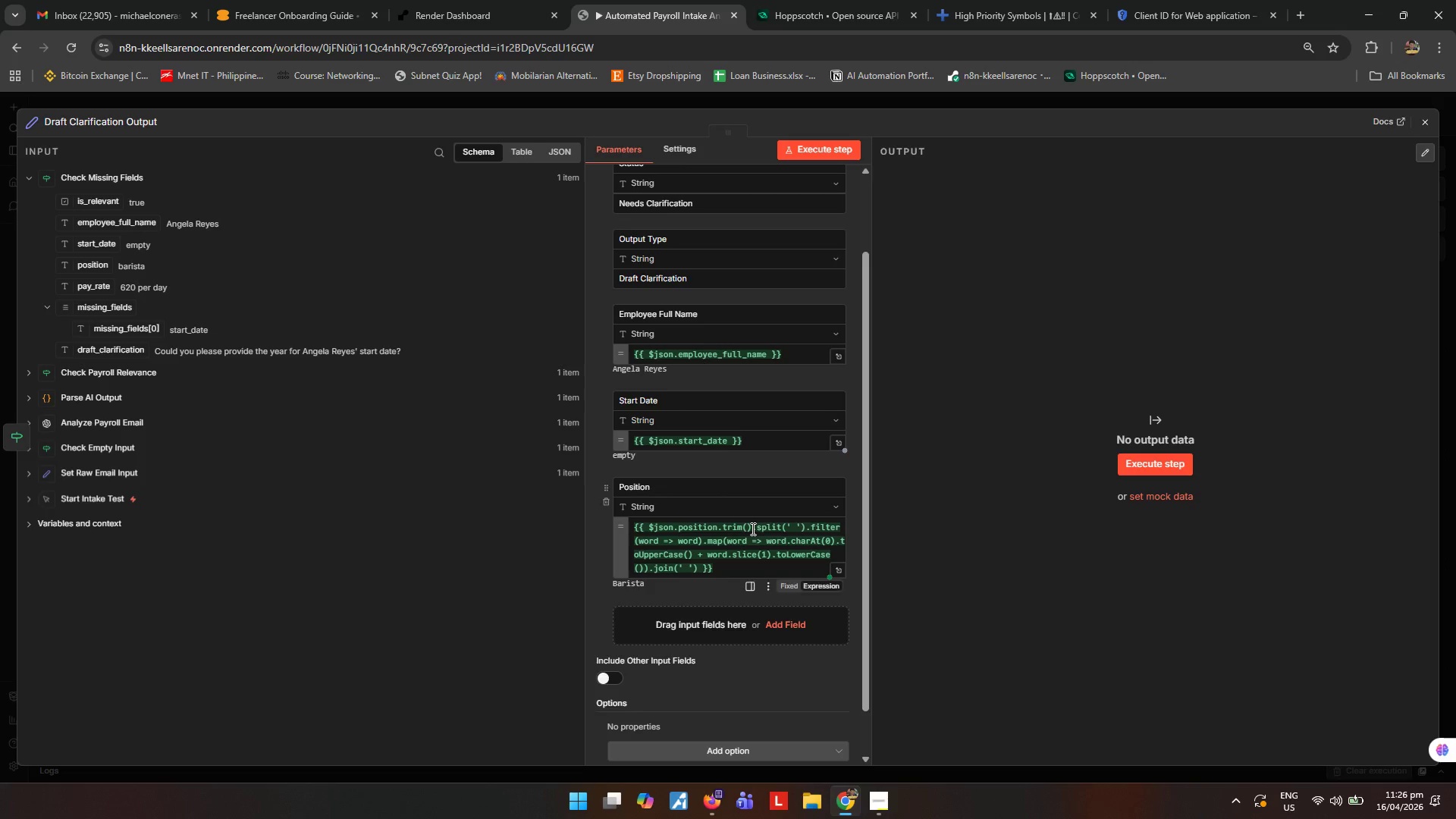 
left_click([1025, 535])
 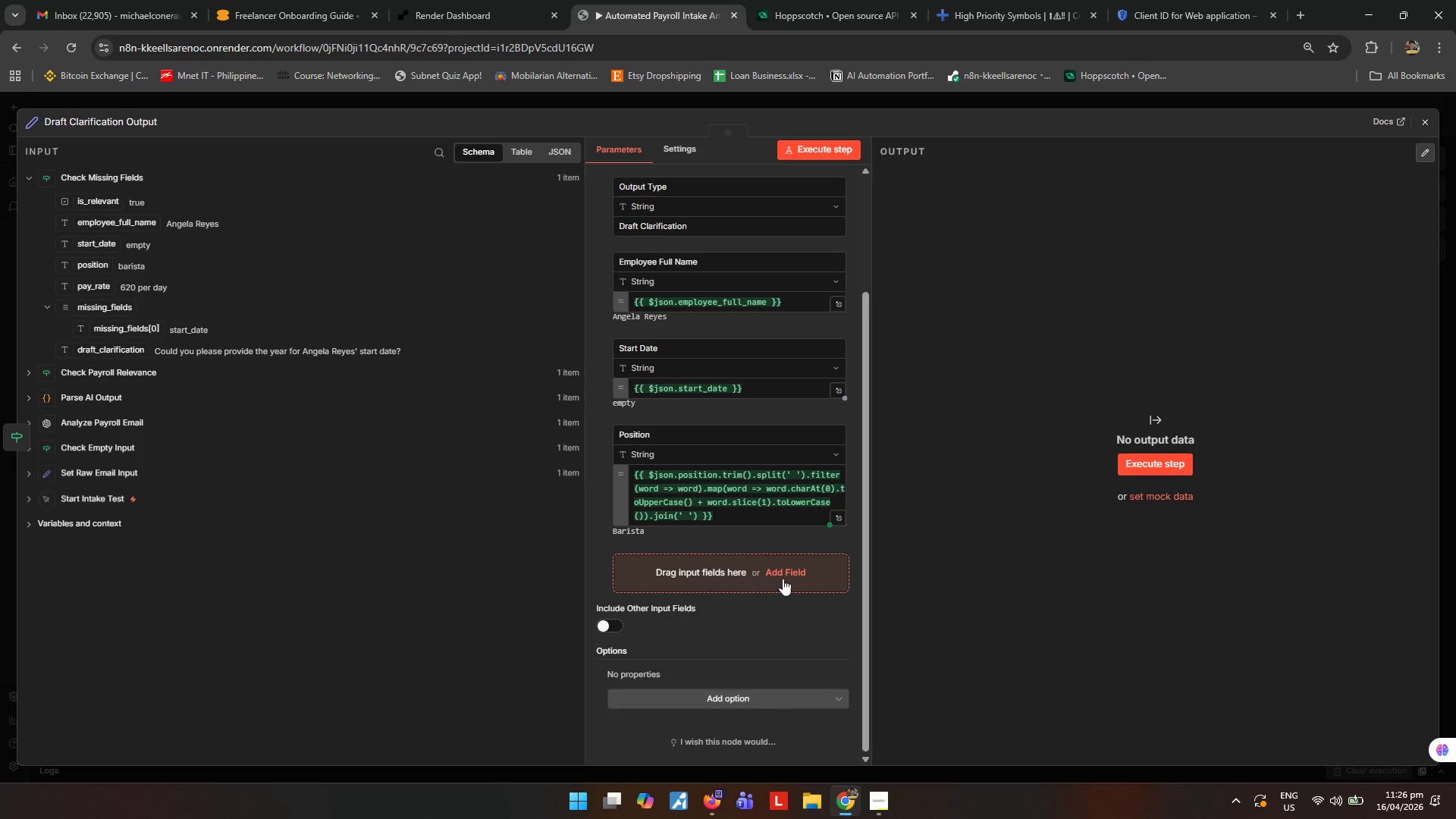 
scroll: coordinate [751, 529], scroll_direction: down, amount: 2.0
 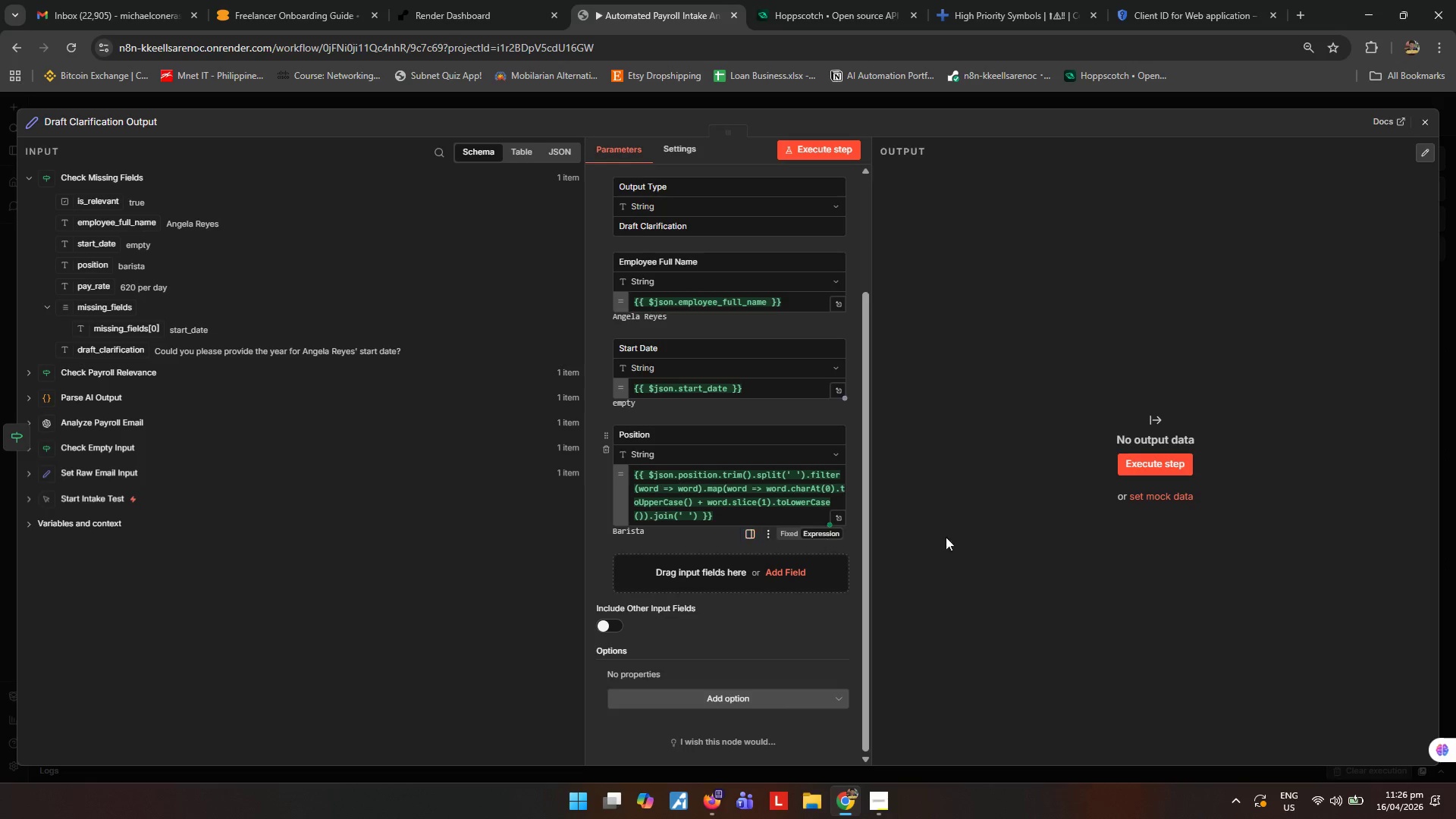 
left_click([789, 574])
 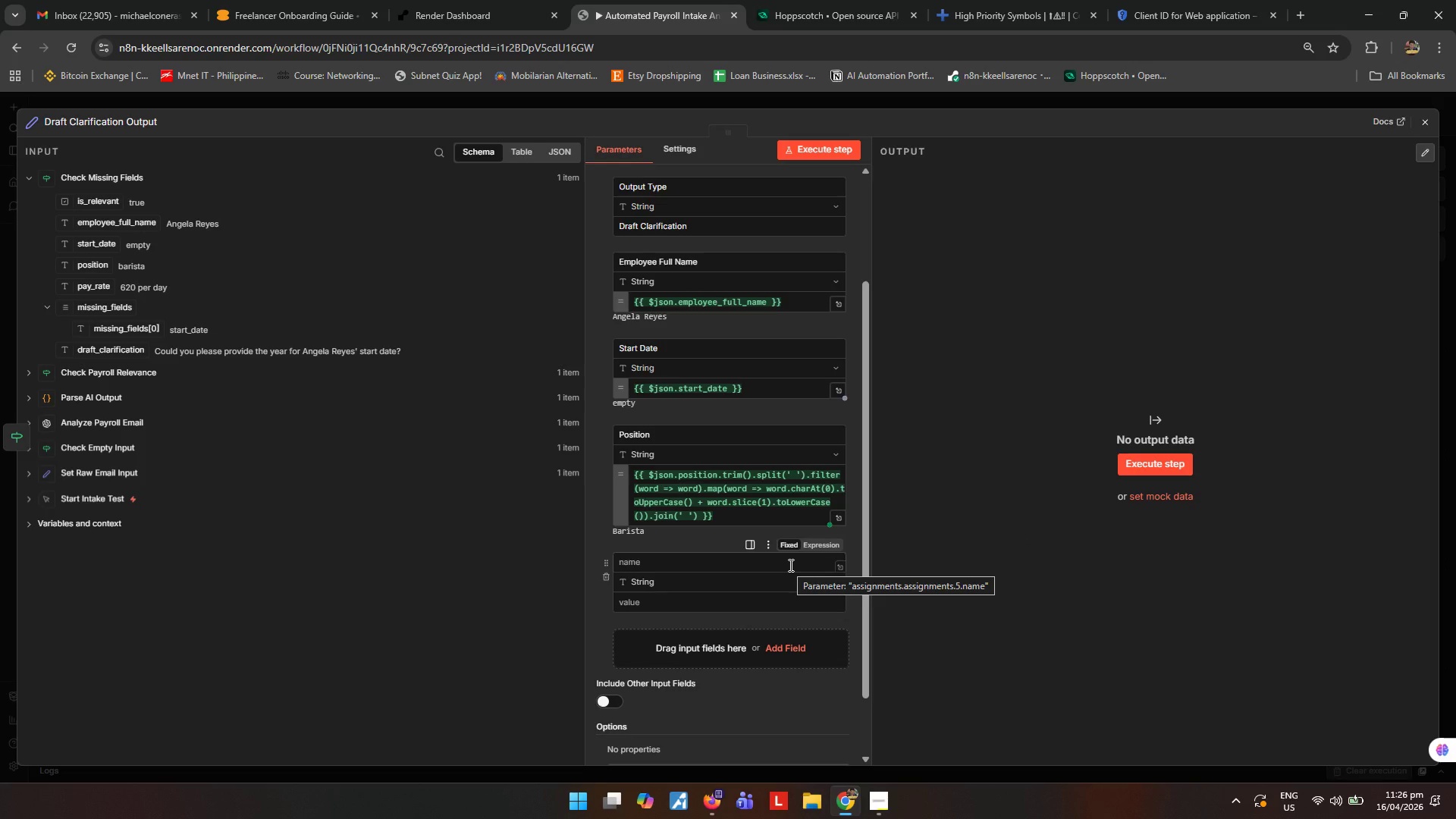 
left_click([695, 568])
 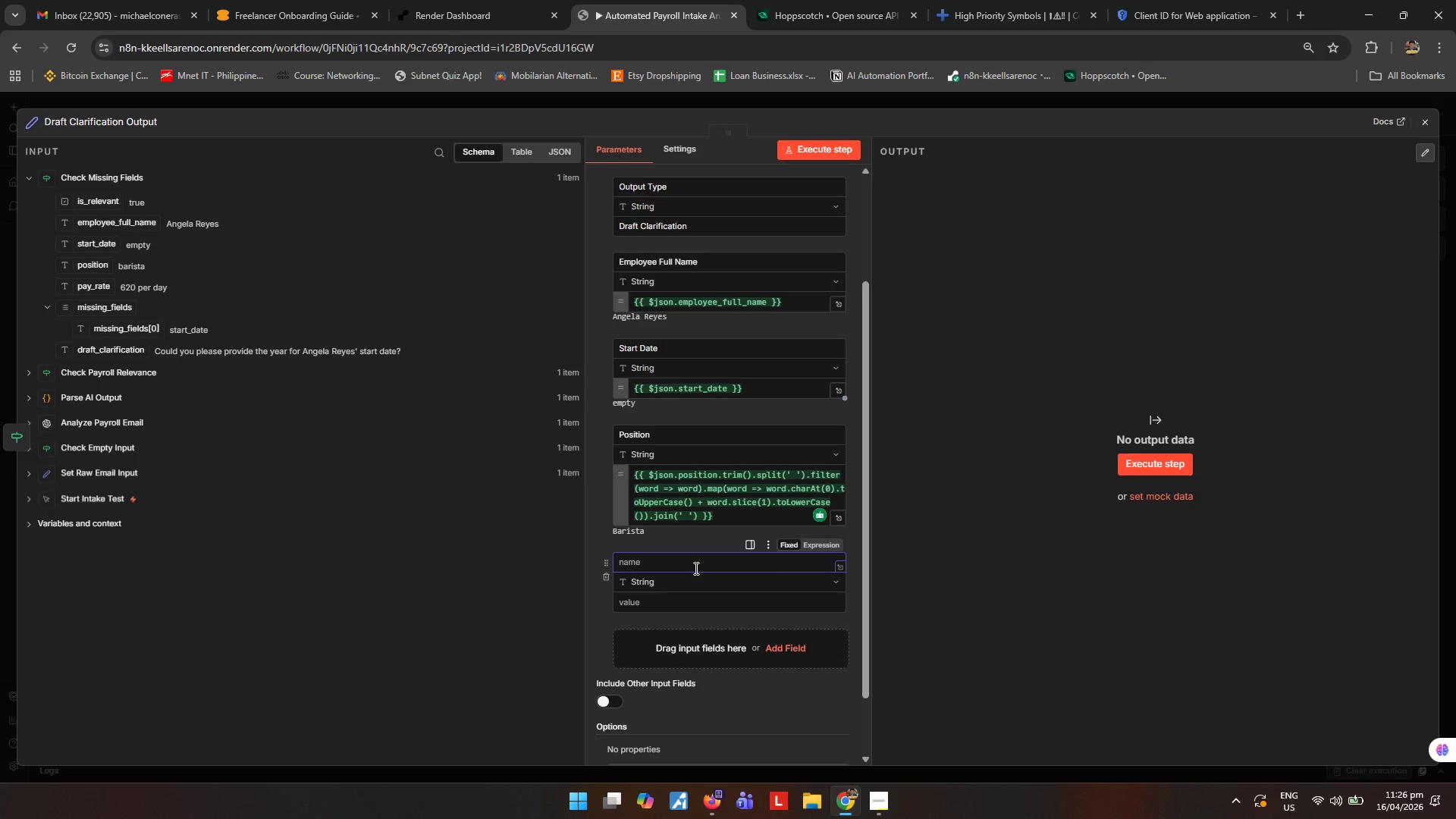 
type(Pay Rate)
 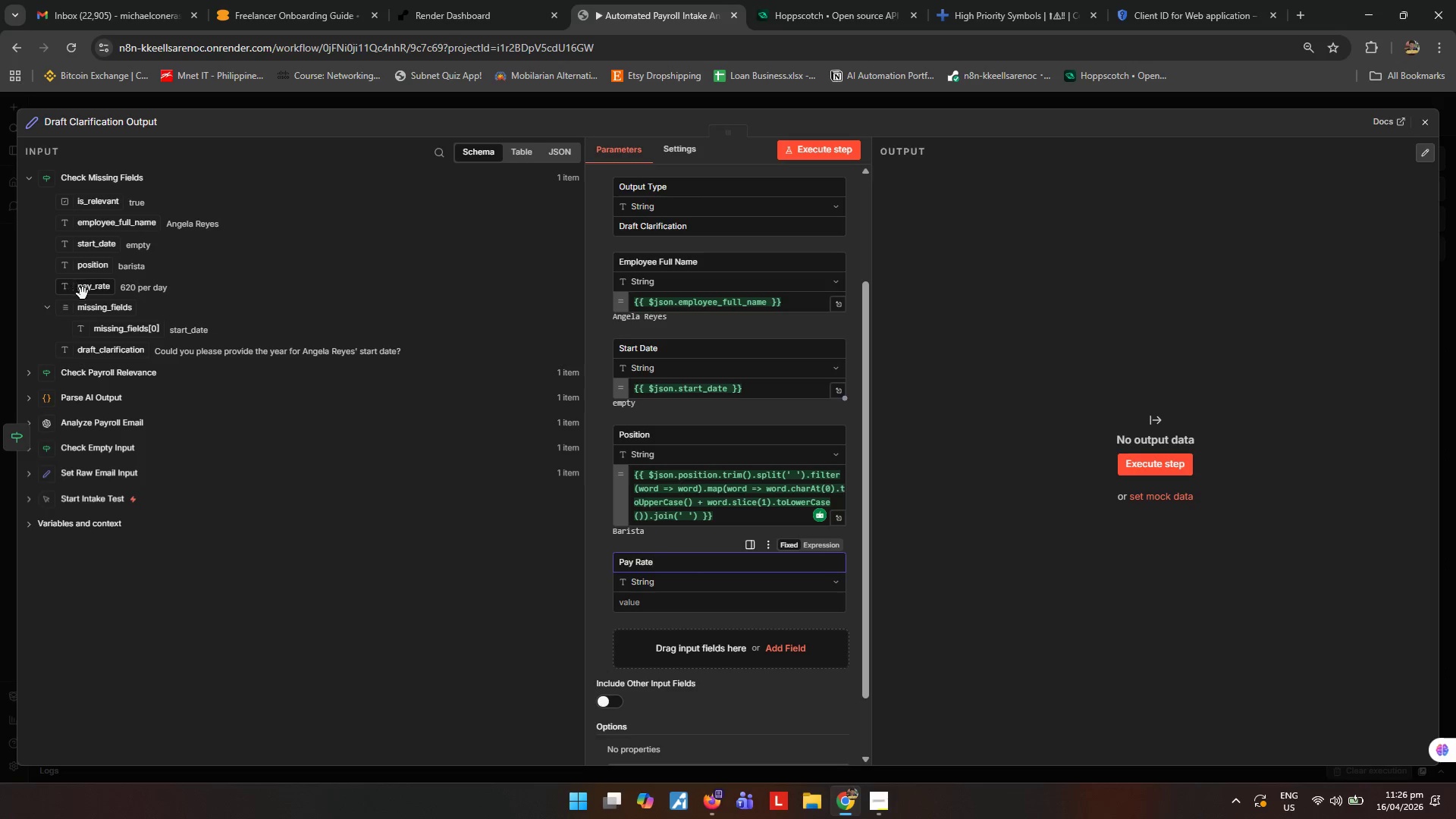 
left_click_drag(start_coordinate=[97, 288], to_coordinate=[669, 608])
 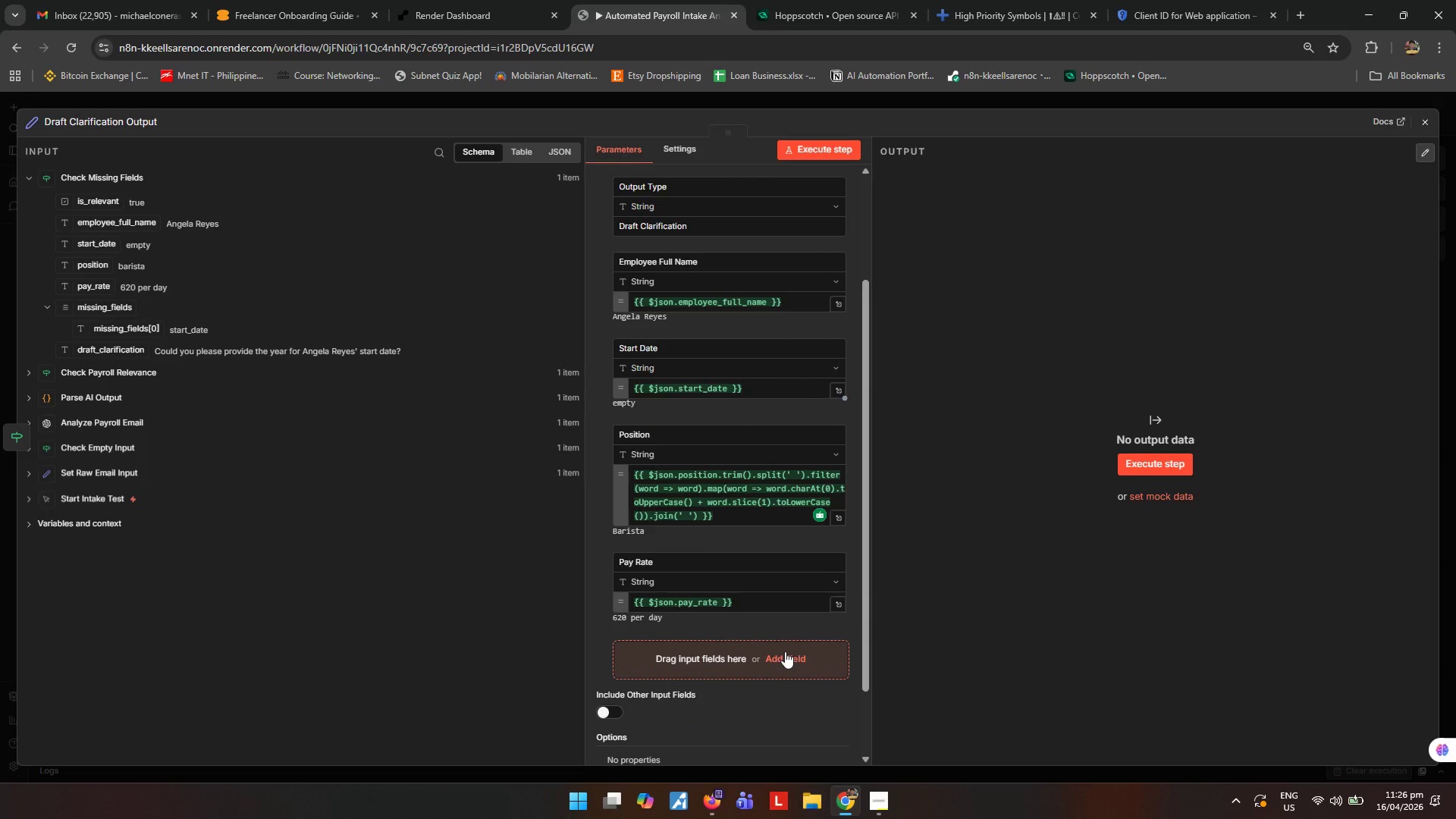 
left_click([785, 651])
 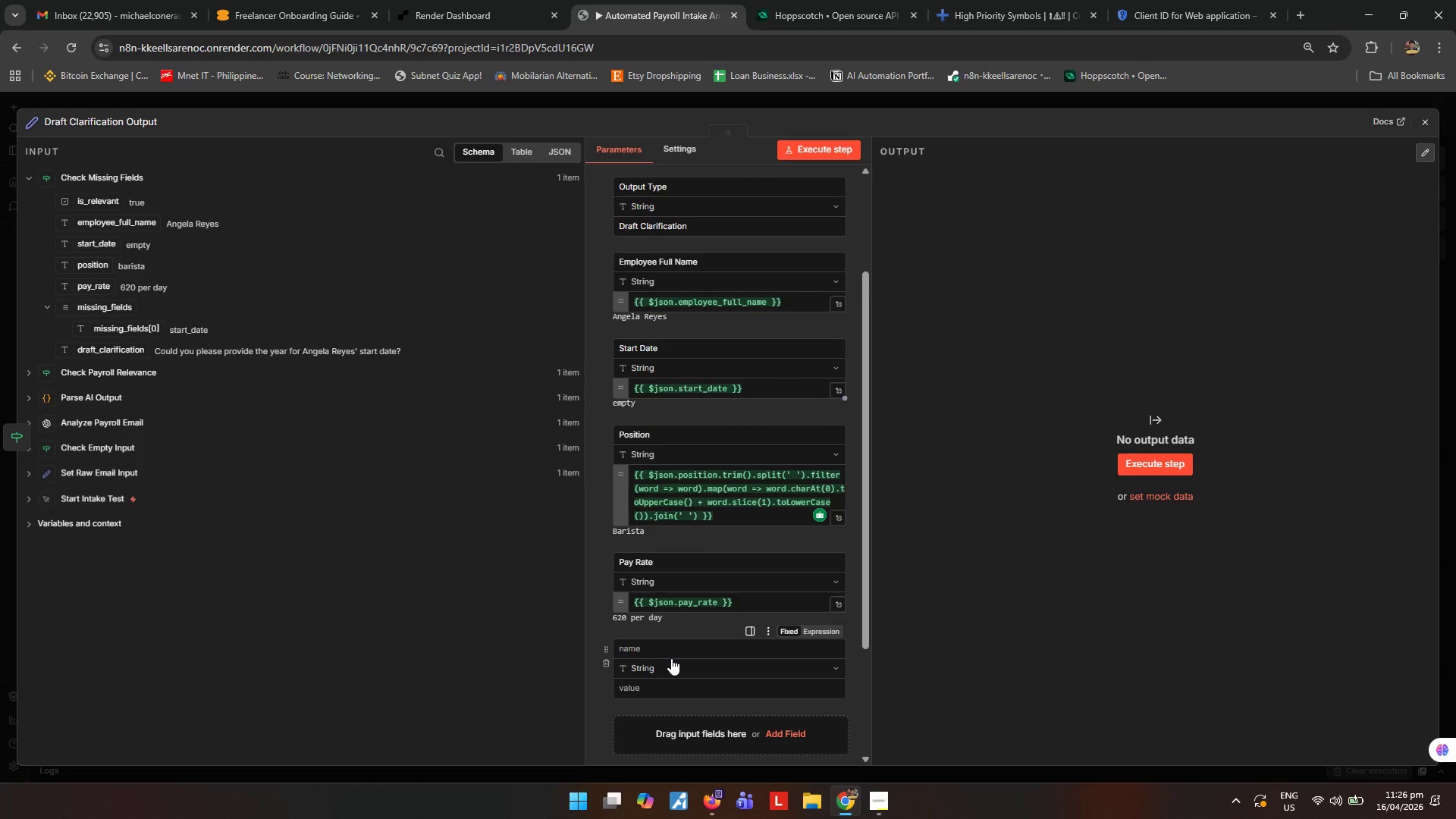 
left_click([675, 652])
 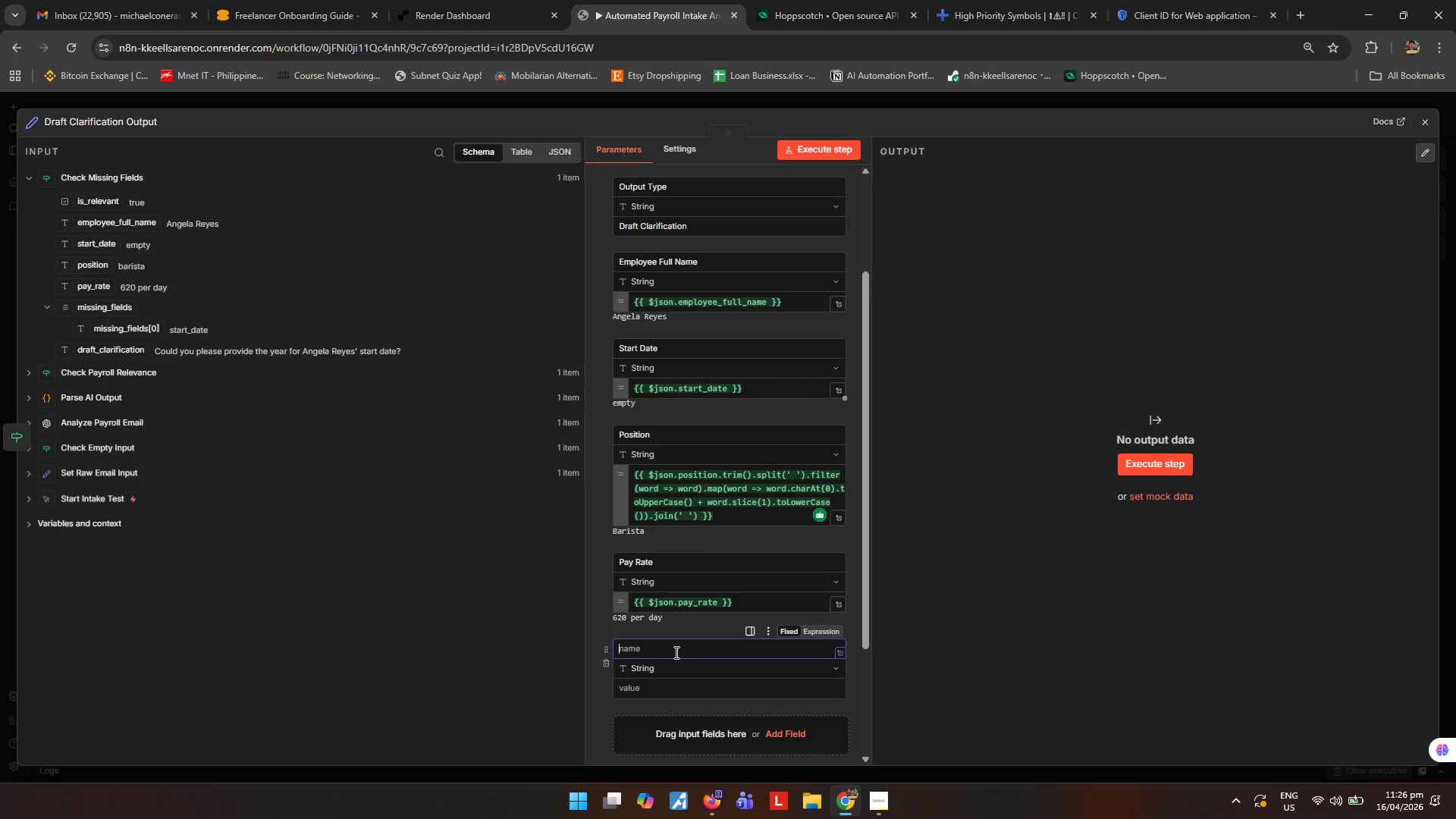 
type(Missing Fields)
 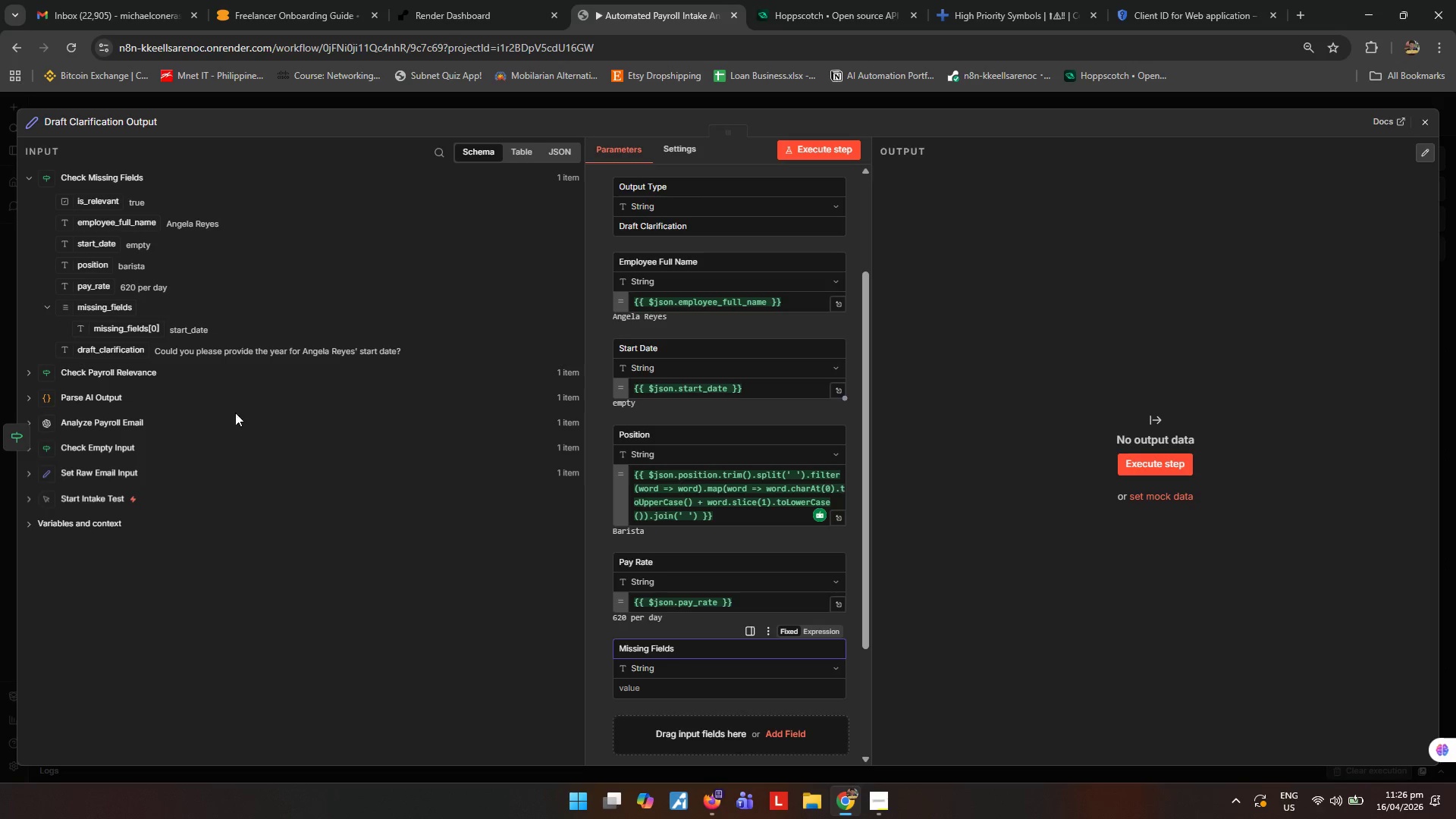 
wait(10.17)
 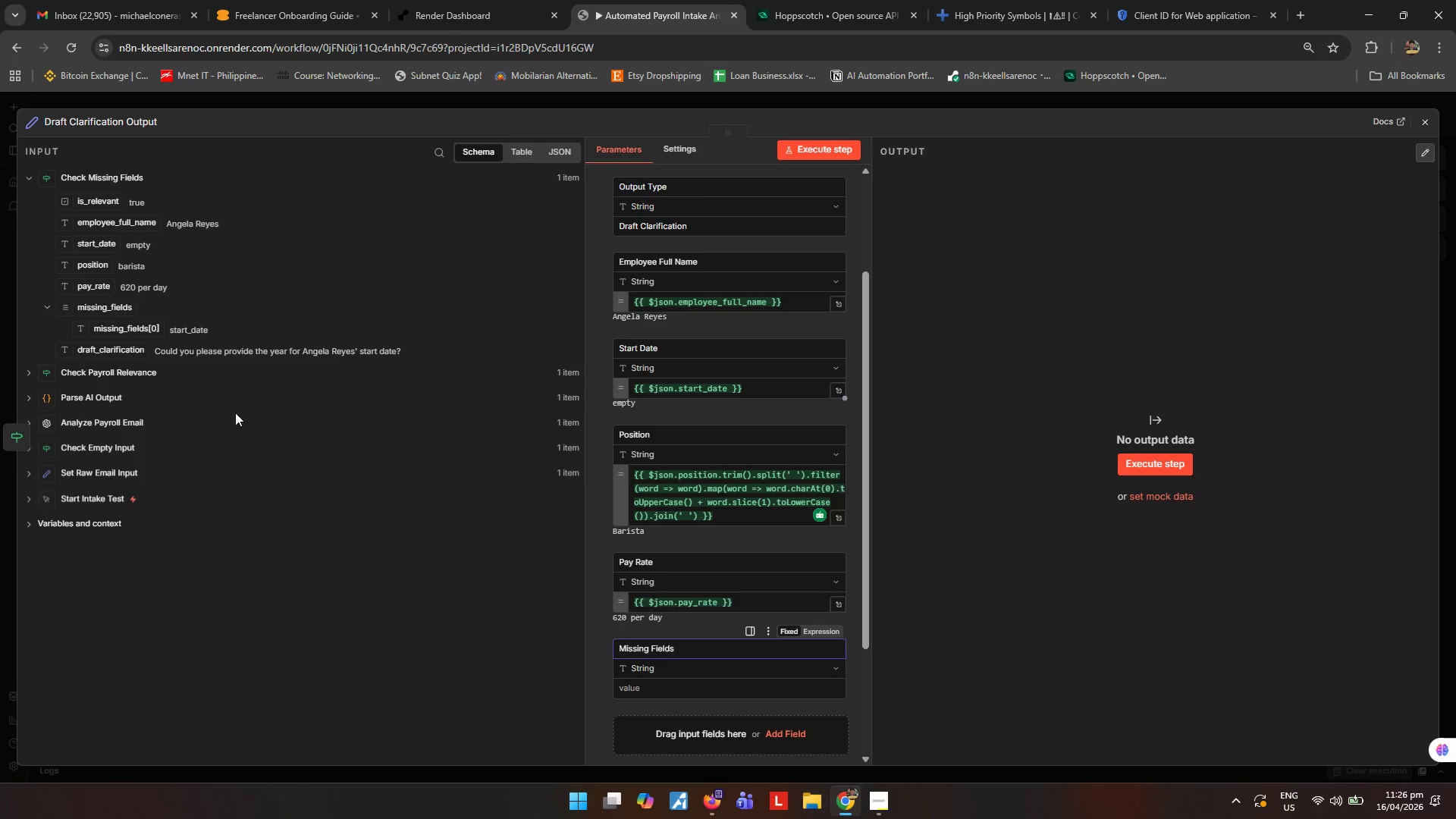 
left_click_drag(start_coordinate=[104, 313], to_coordinate=[678, 694])
 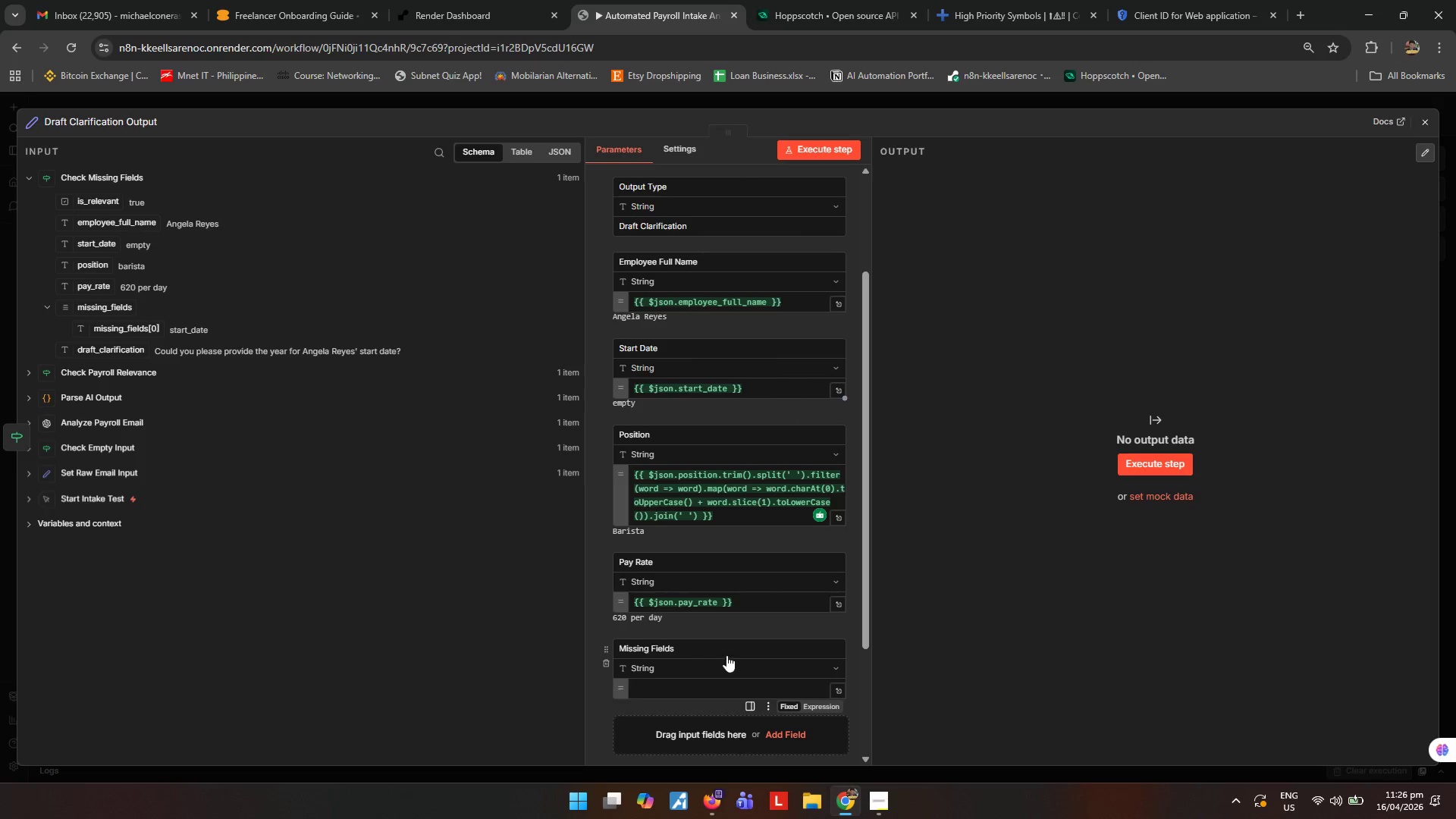 
scroll: coordinate [726, 655], scroll_direction: down, amount: 2.0
 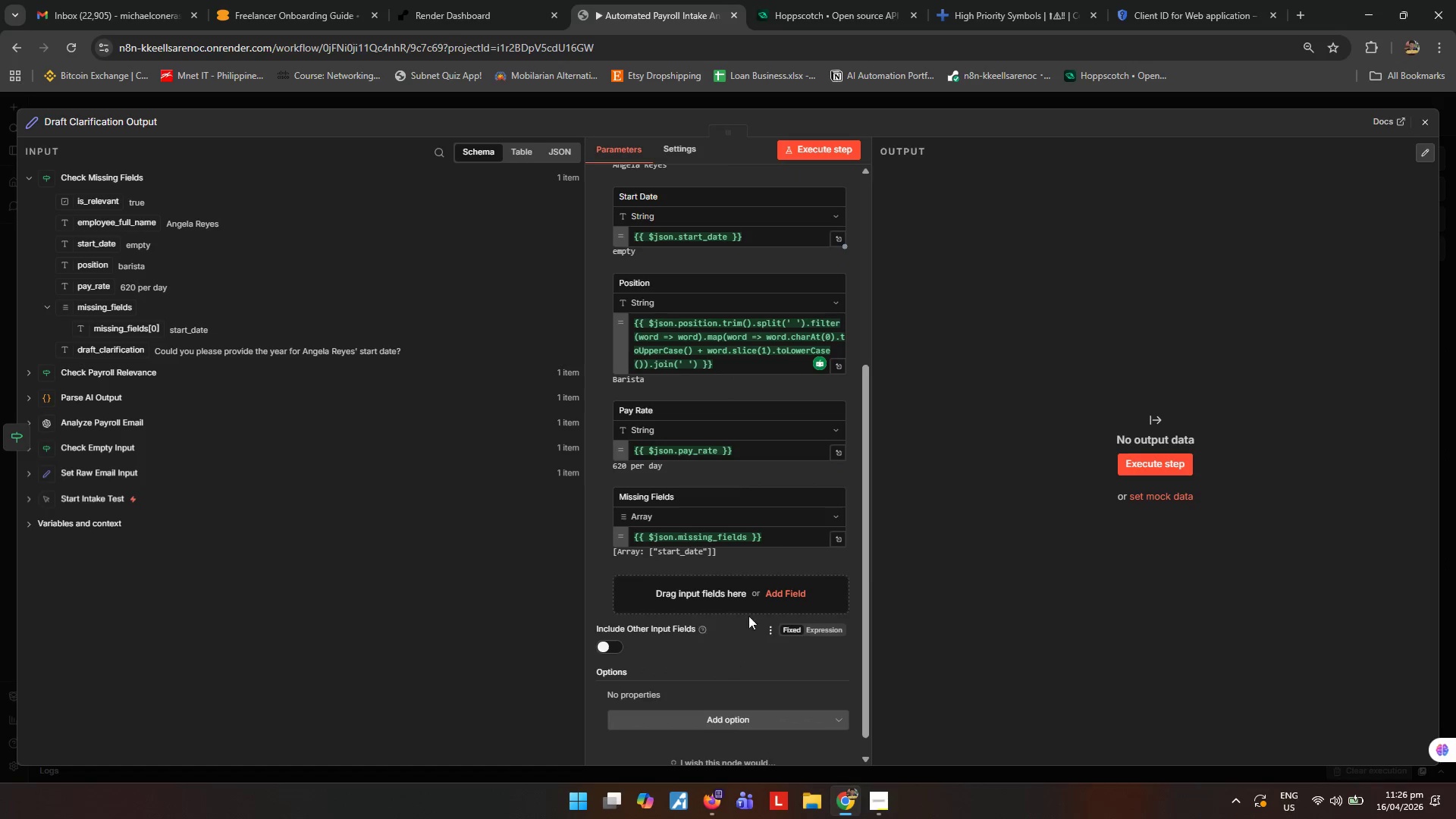 
mouse_move([748, 538])
 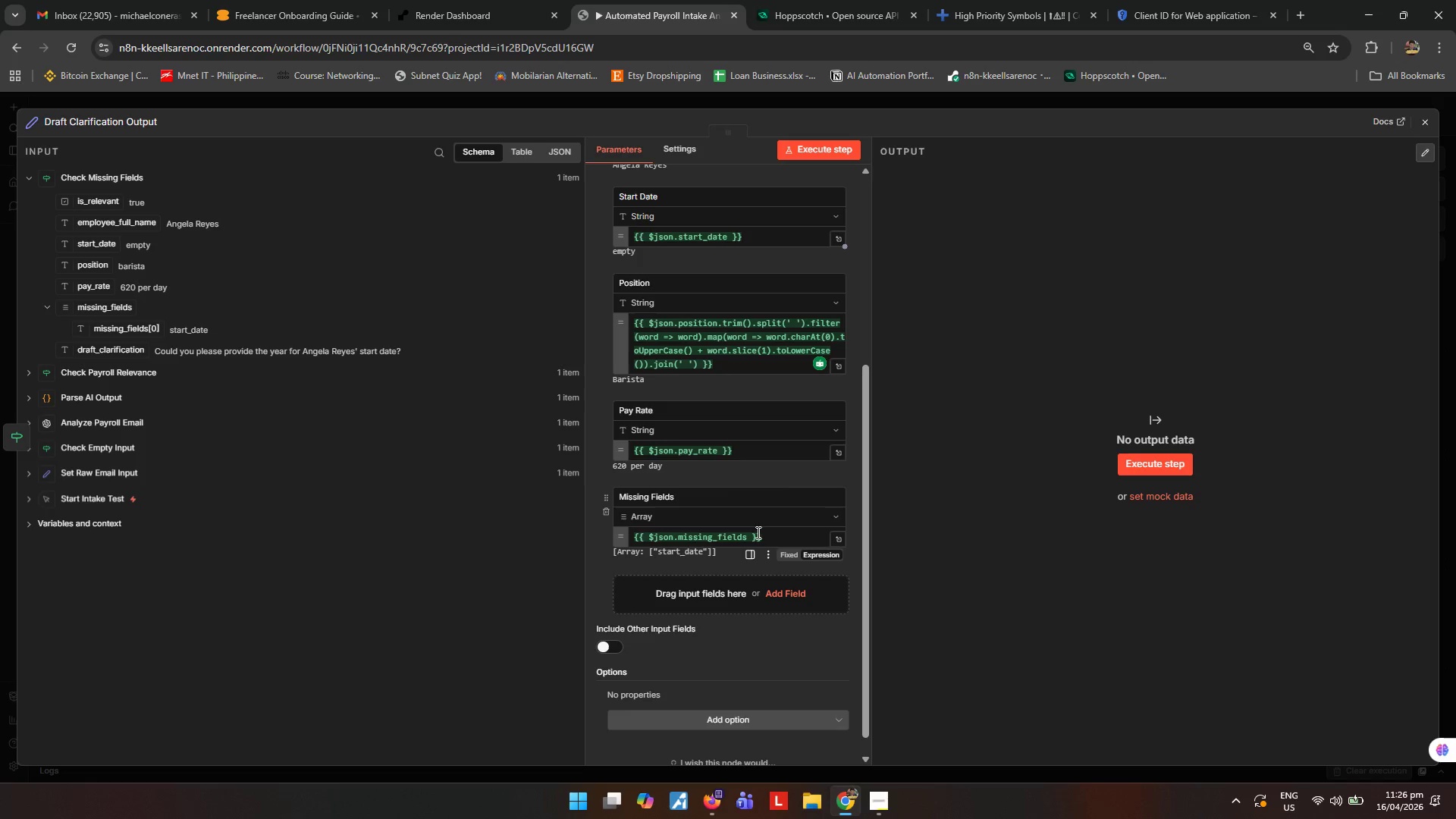 
left_click([746, 534])
 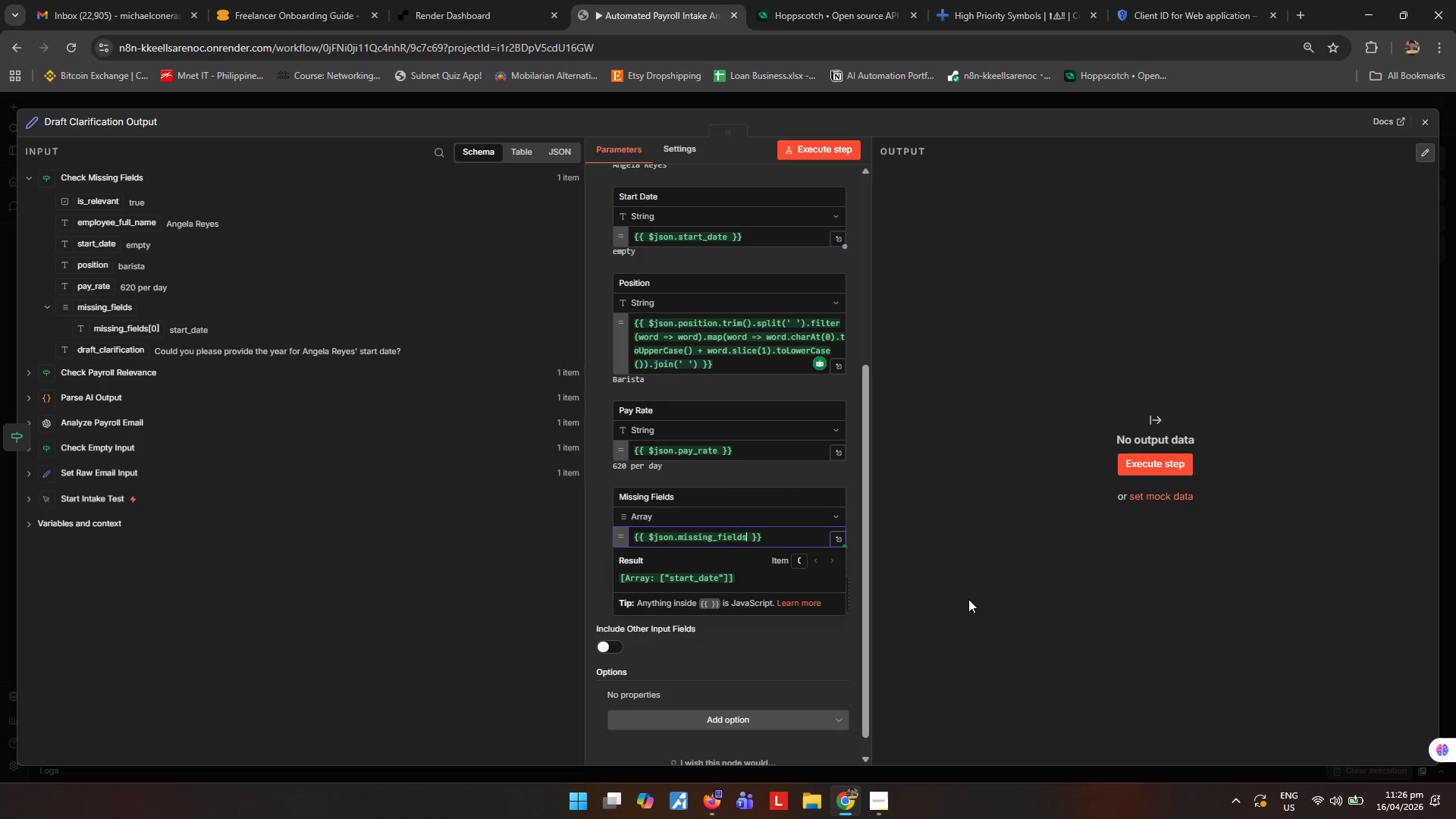 
type(.join(", )
 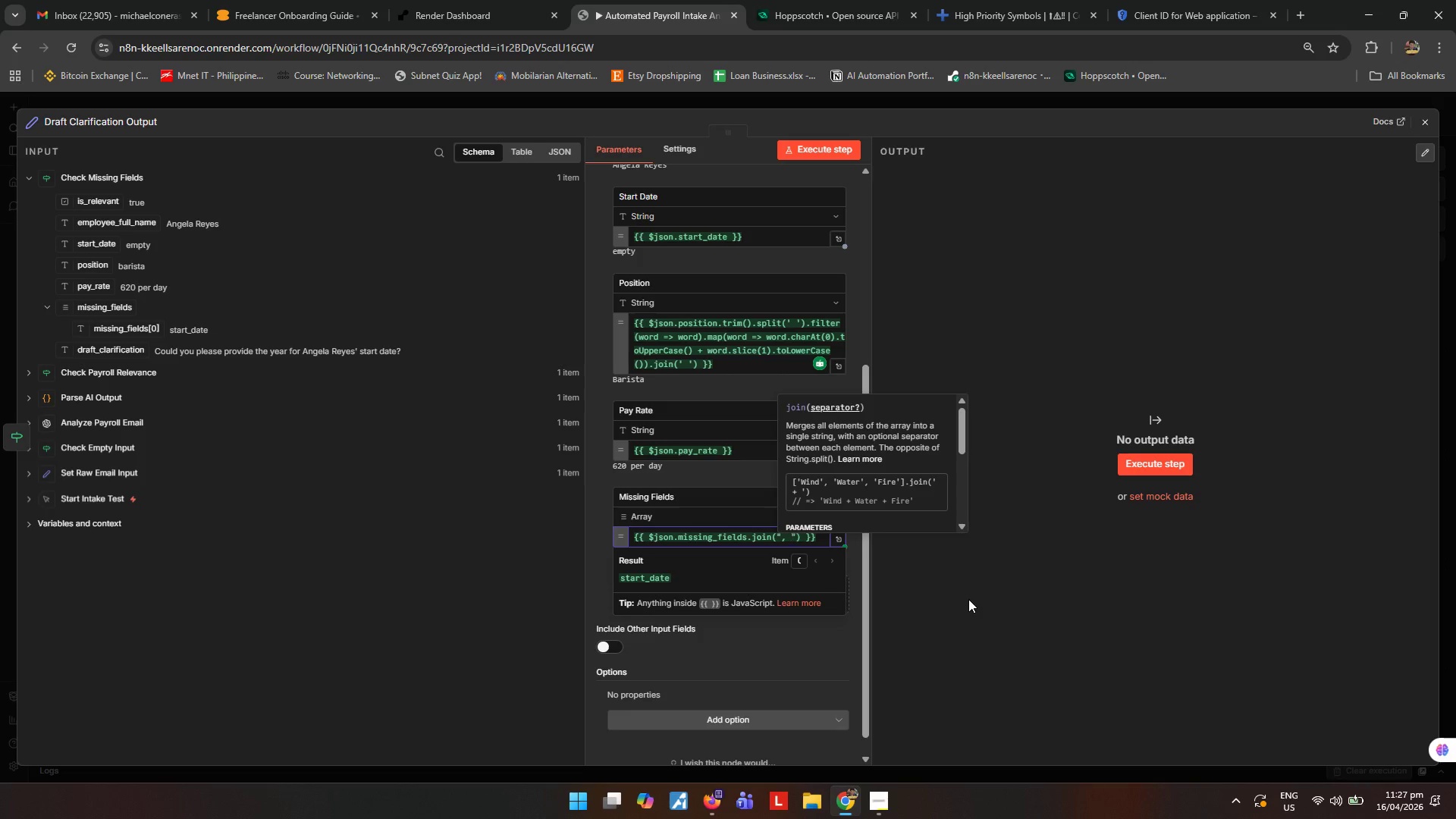 
left_click([968, 599])
 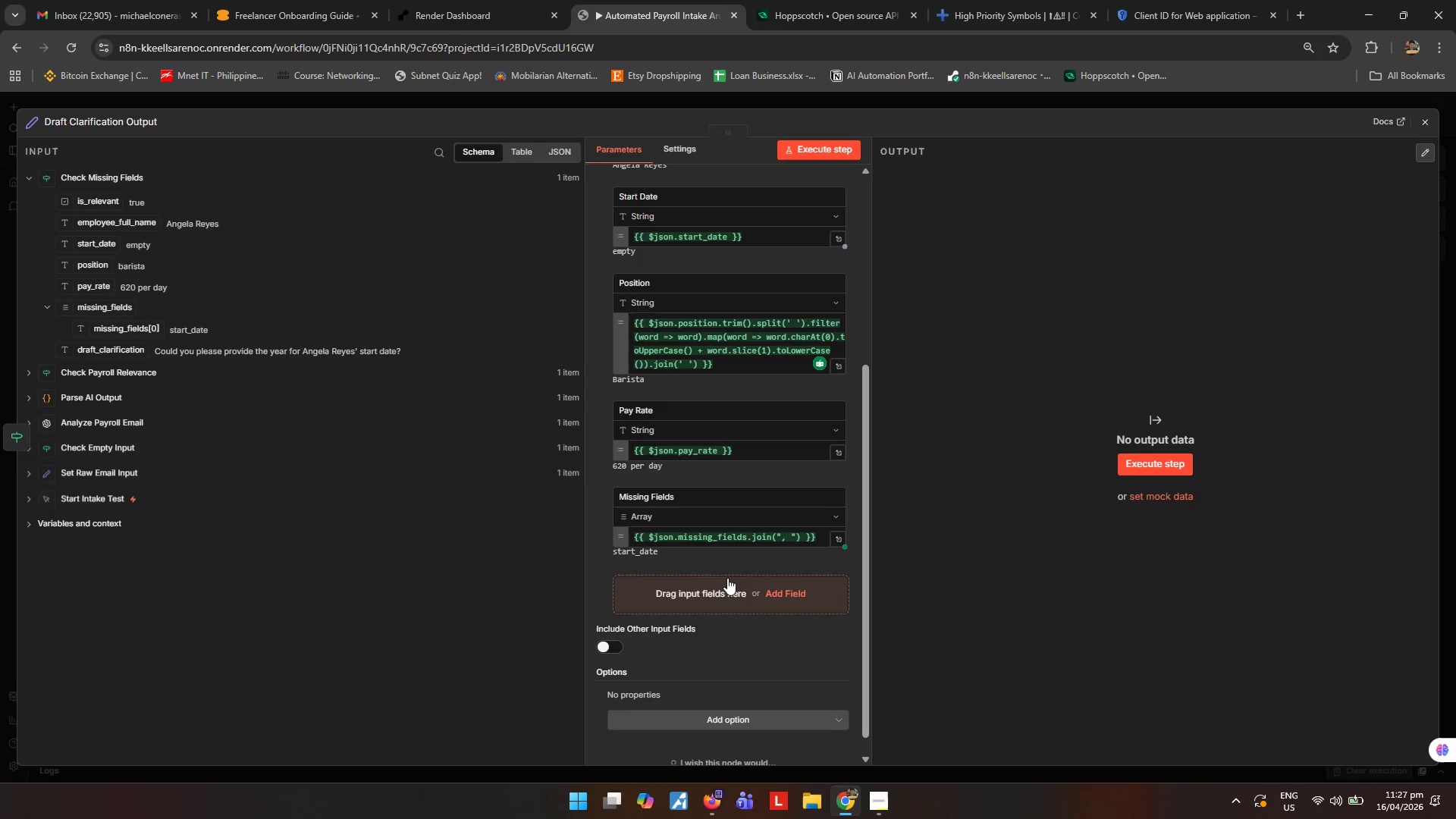 
left_click([780, 591])
 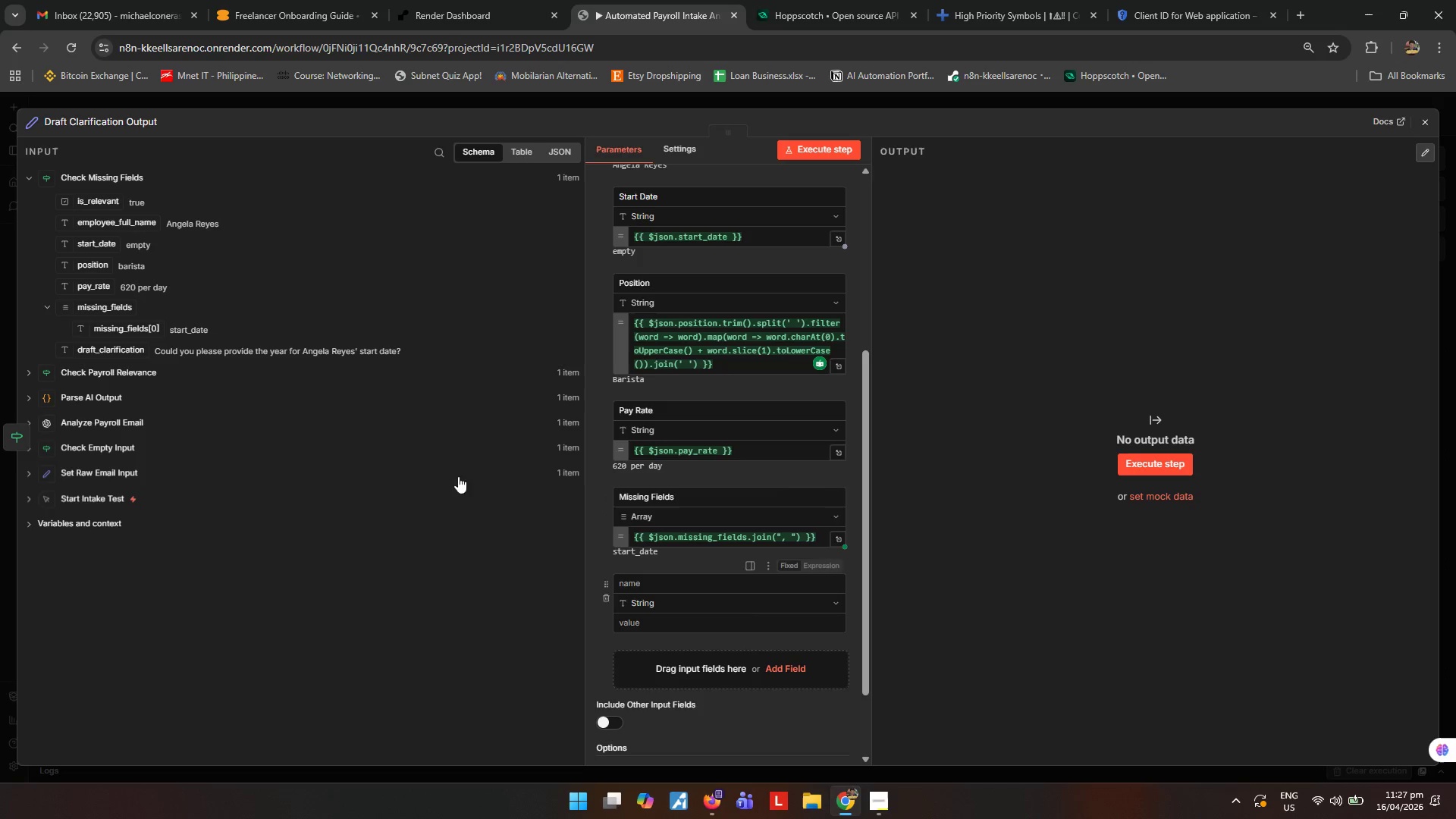 
left_click_drag(start_coordinate=[131, 352], to_coordinate=[690, 620])
 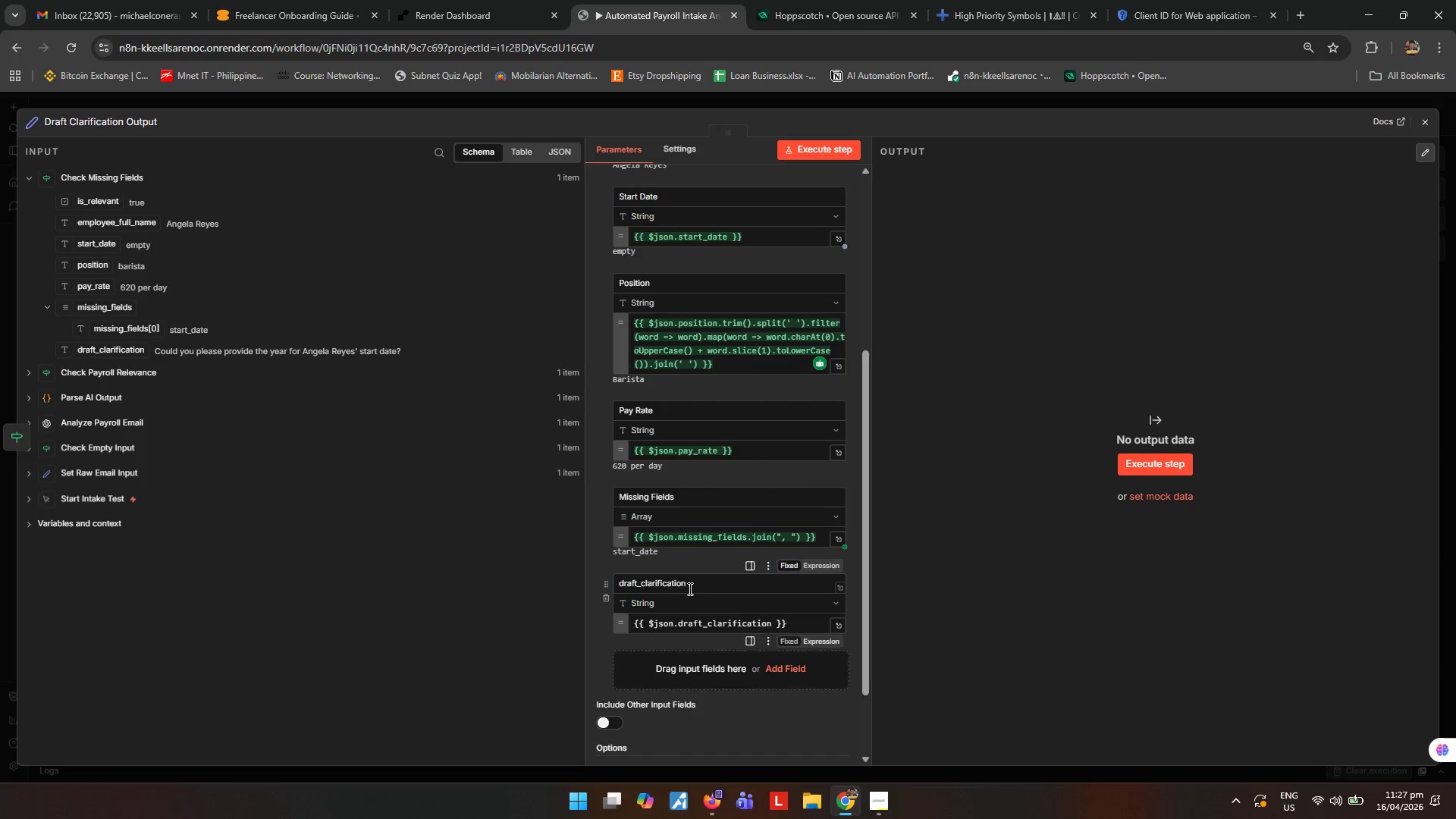 
left_click([689, 588])
 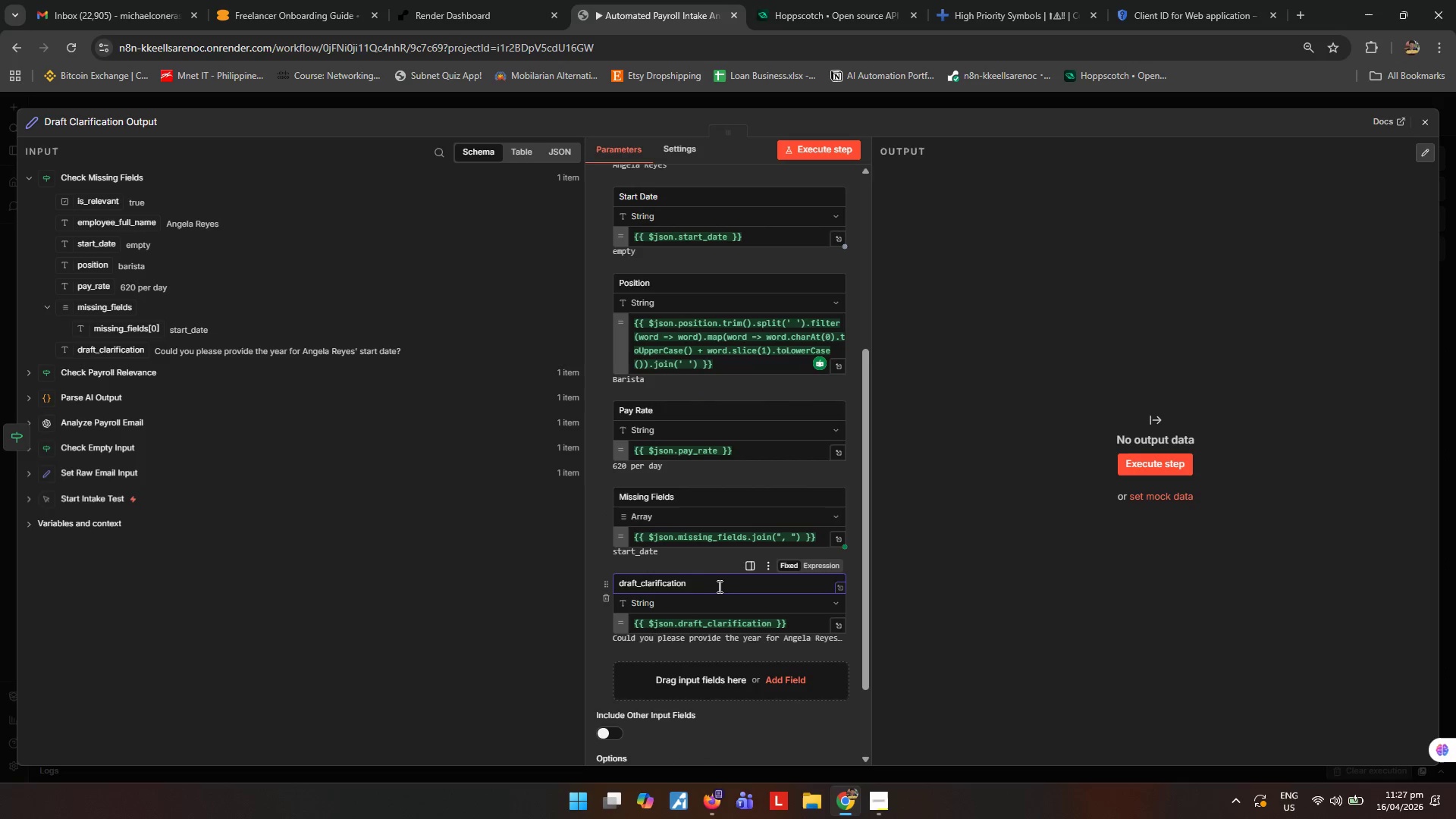 
left_click_drag(start_coordinate=[722, 588], to_coordinate=[444, 563])
 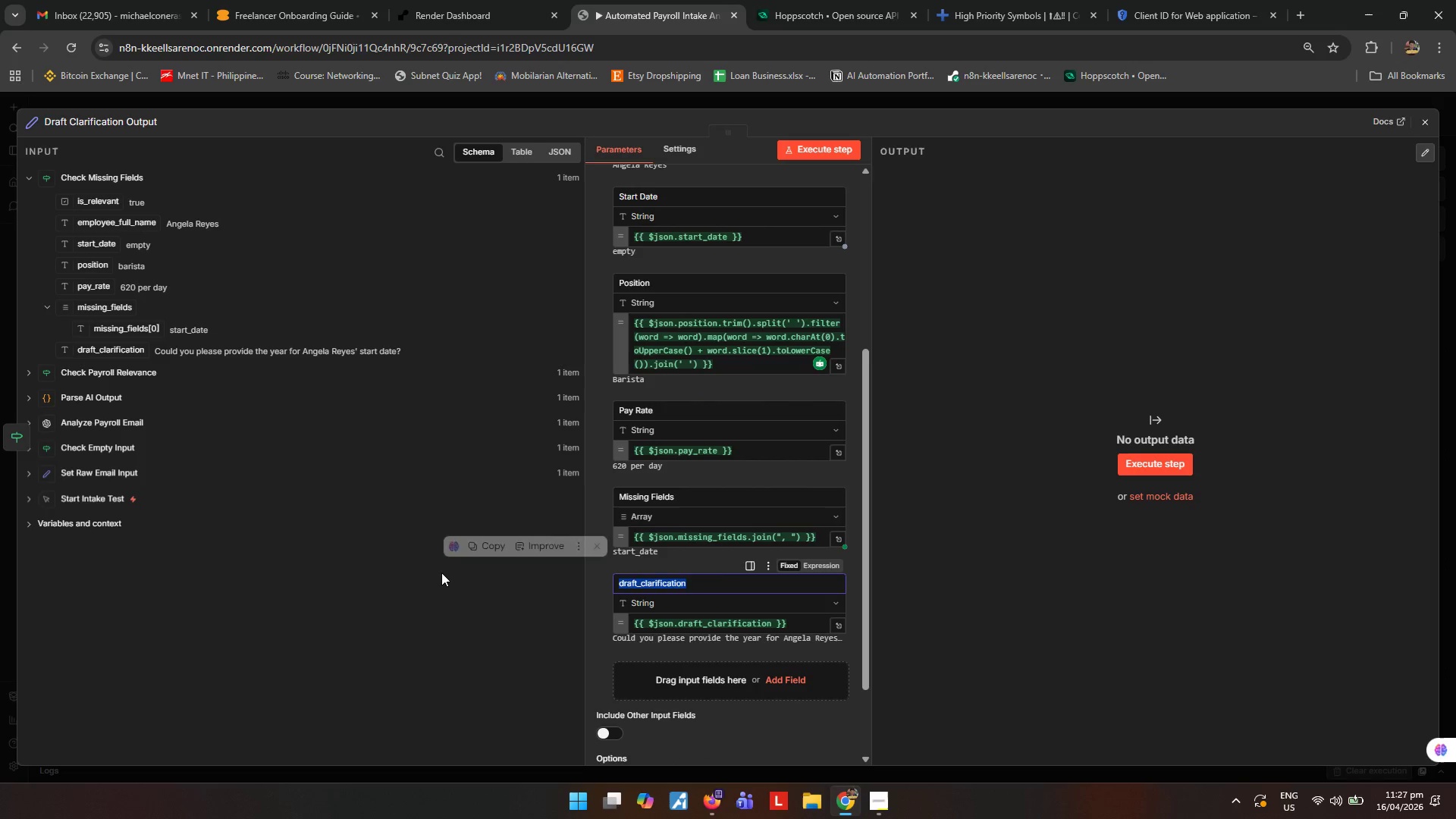 
type(Drafy )
key(Backspace)
key(Backspace)
type(t Clarification)
 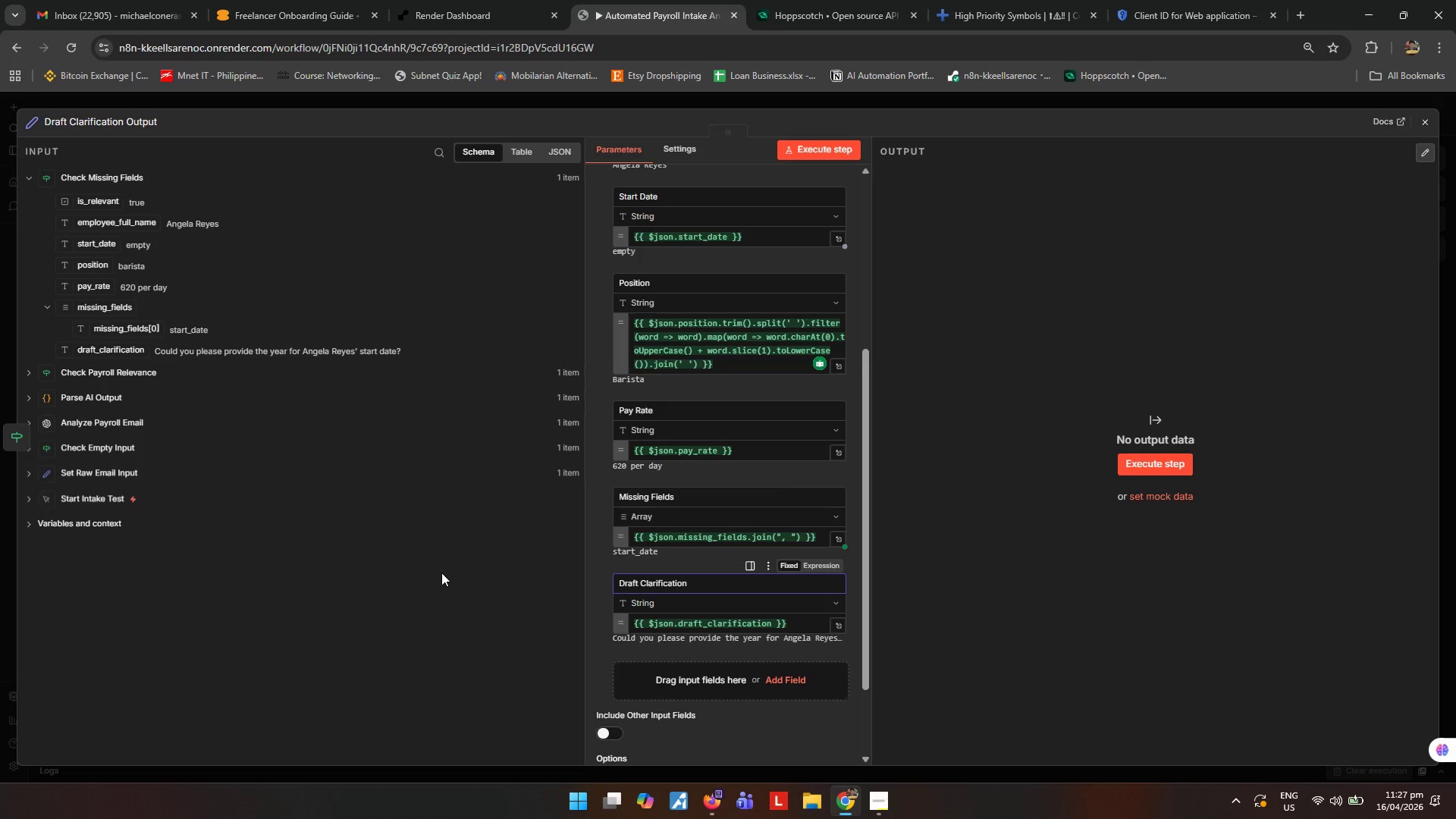 
left_click([441, 573])
 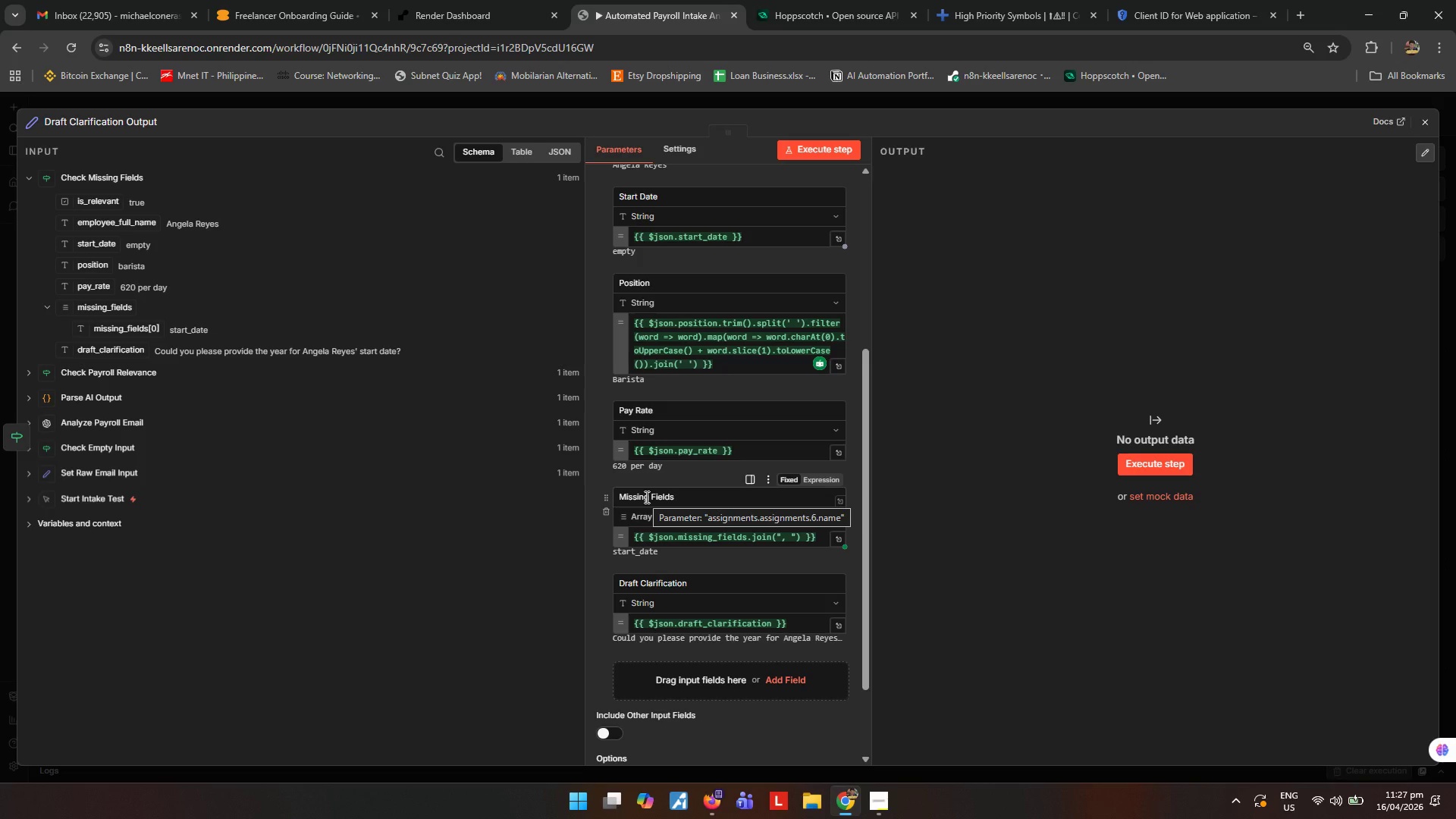 
wait(34.08)
 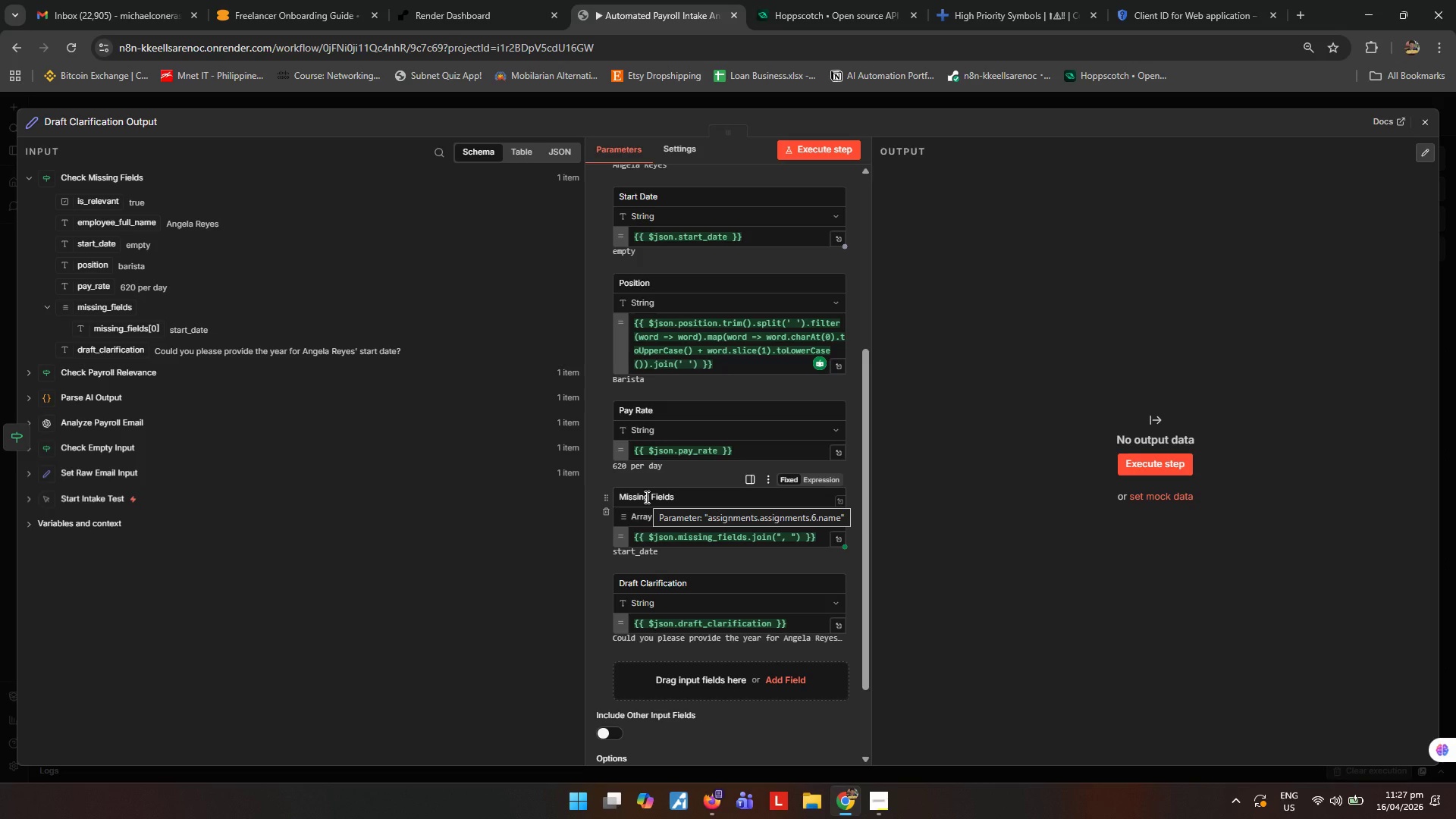 
left_click([793, 512])
 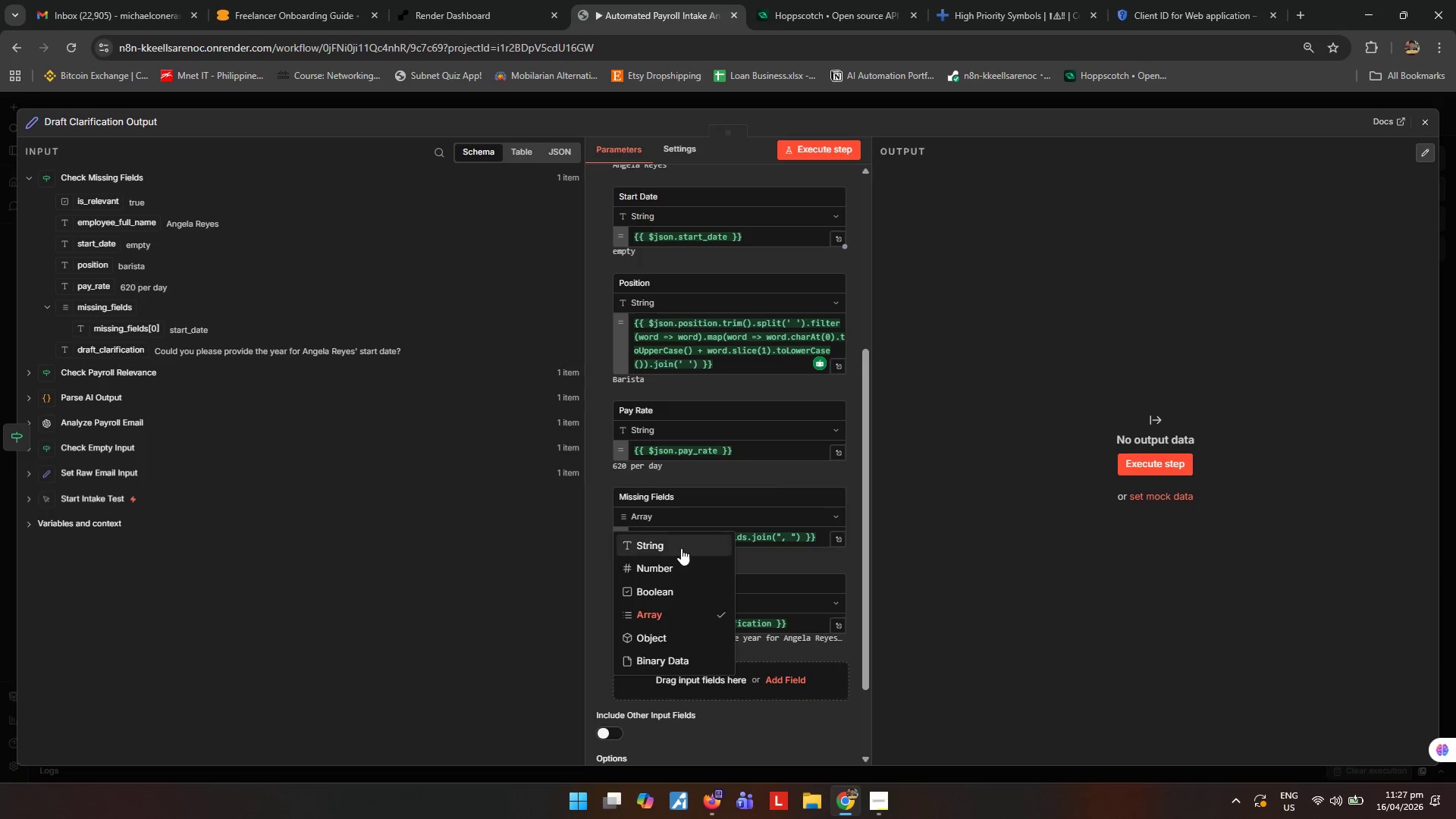 
left_click([675, 550])
 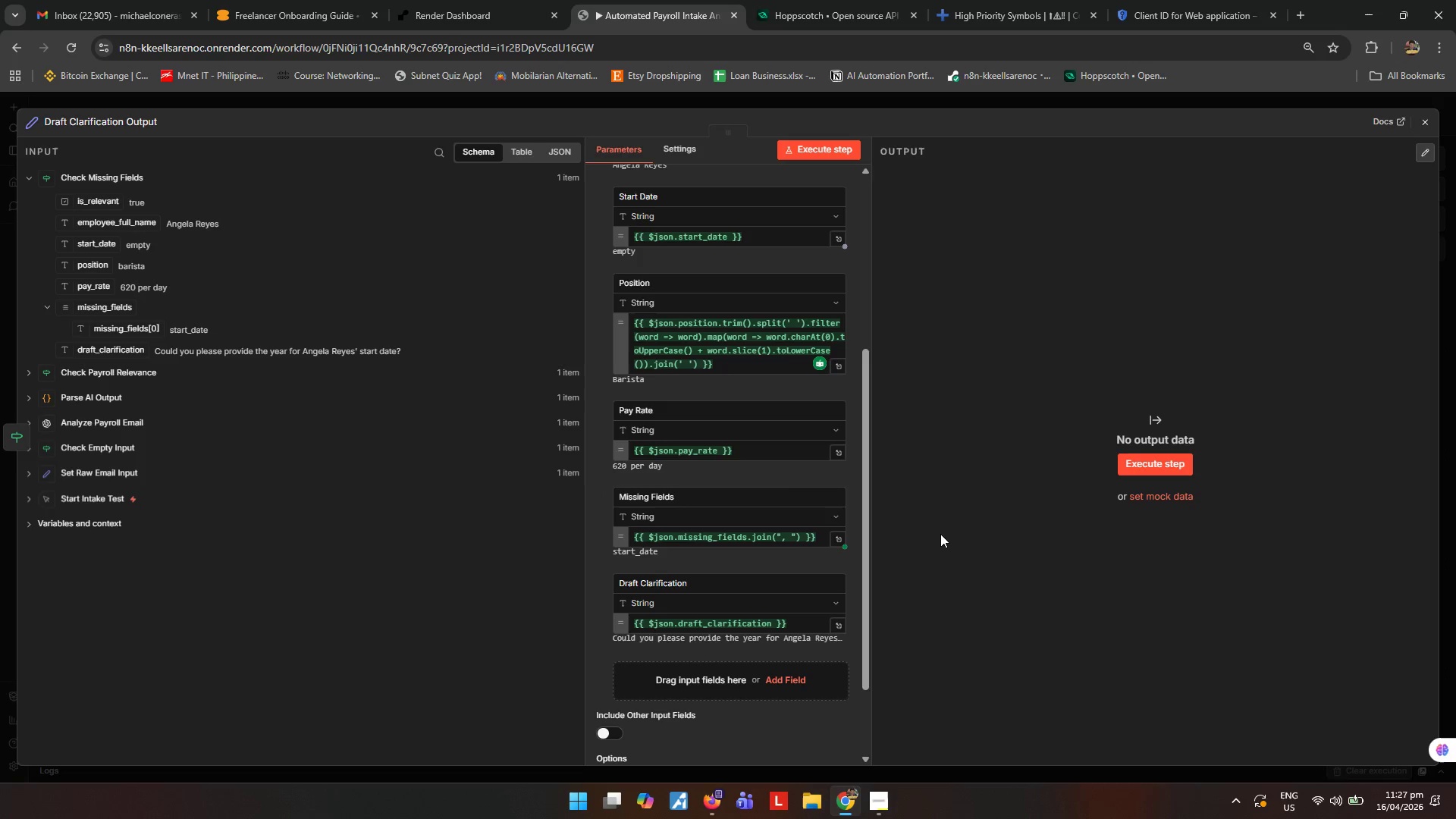 
left_click([940, 533])
 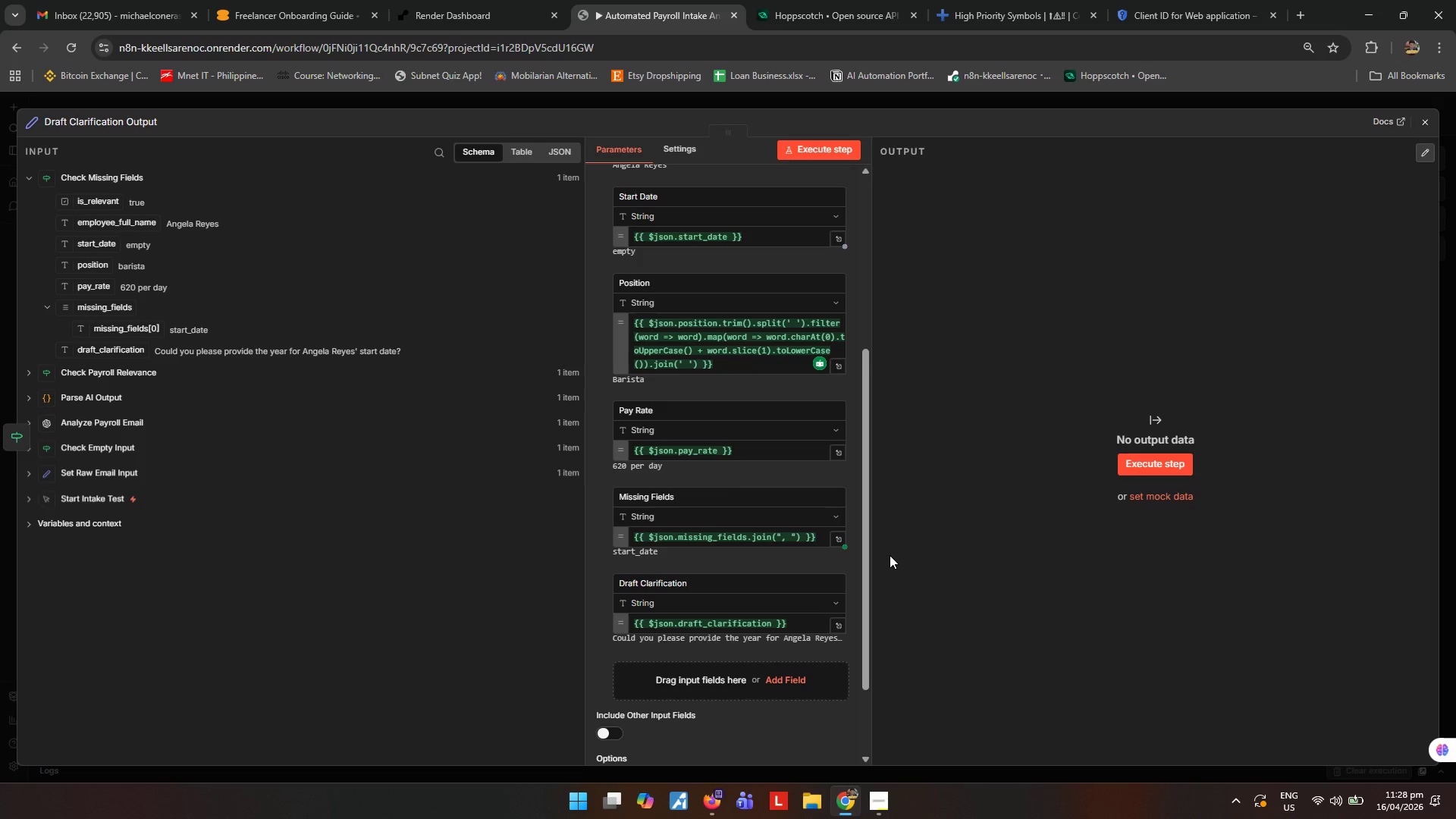 
wait(7.33)
 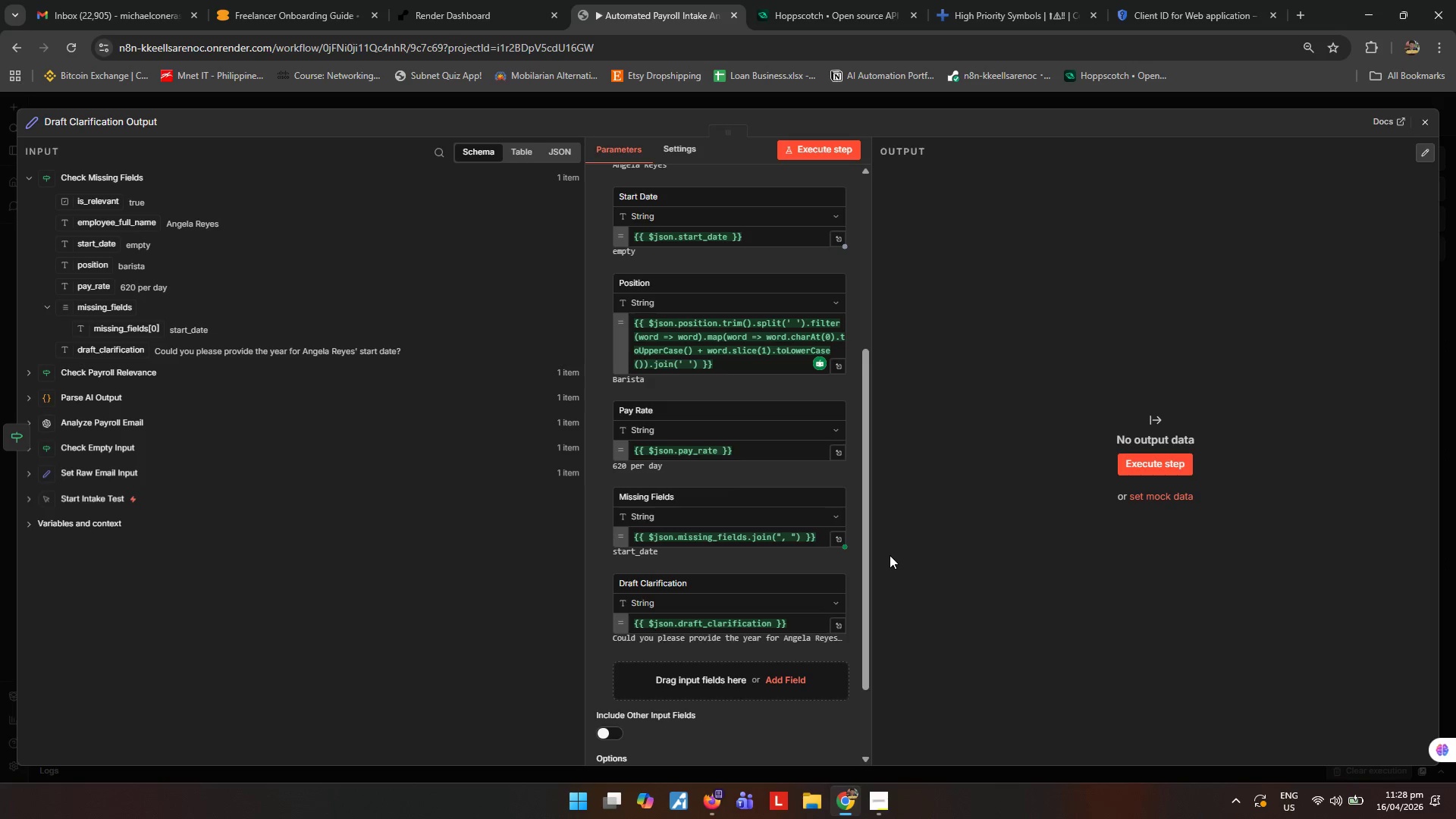 
left_click([1427, 121])
 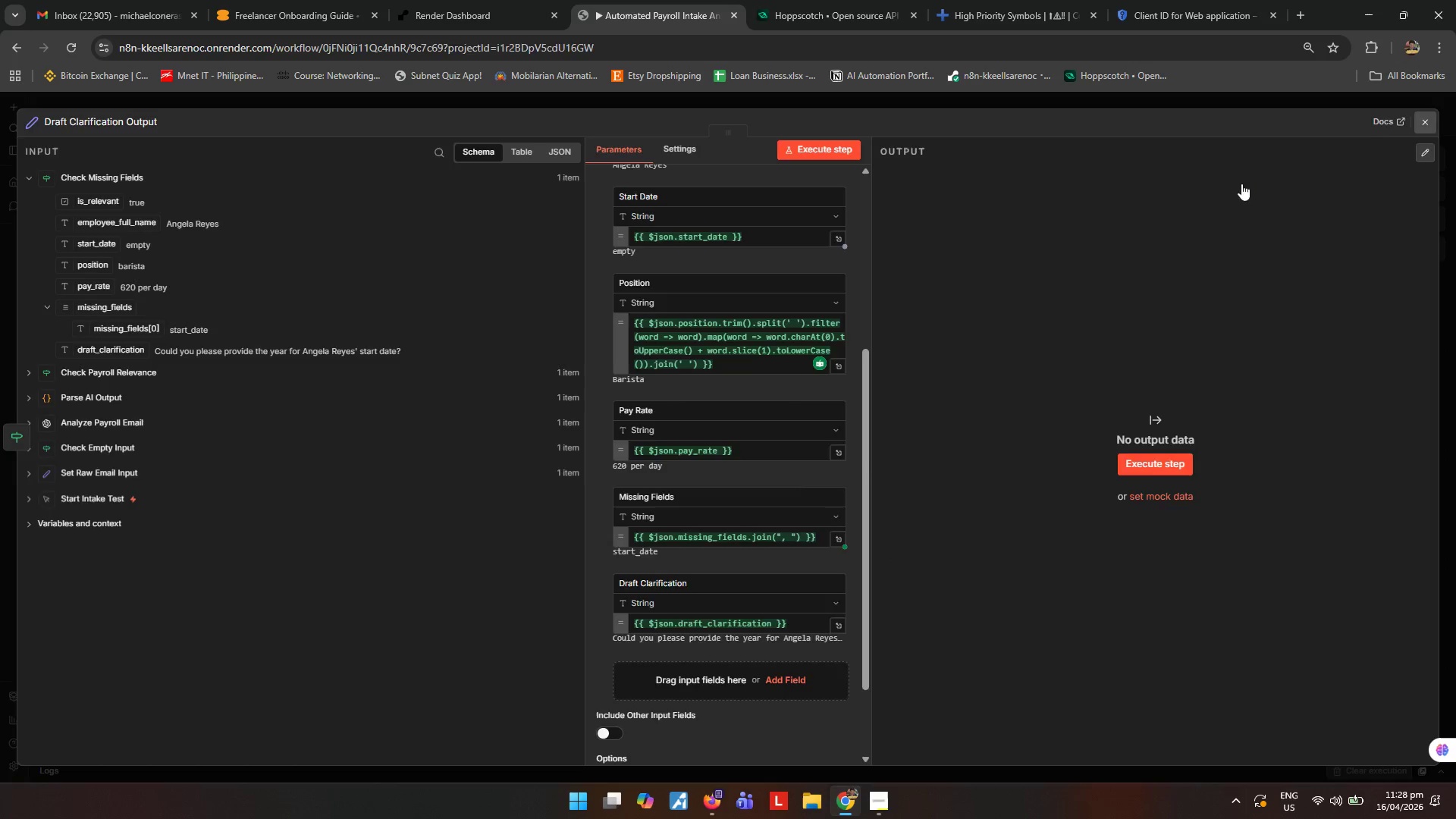 
left_click_drag(start_coordinate=[1361, 146], to_coordinate=[1227, 189])
 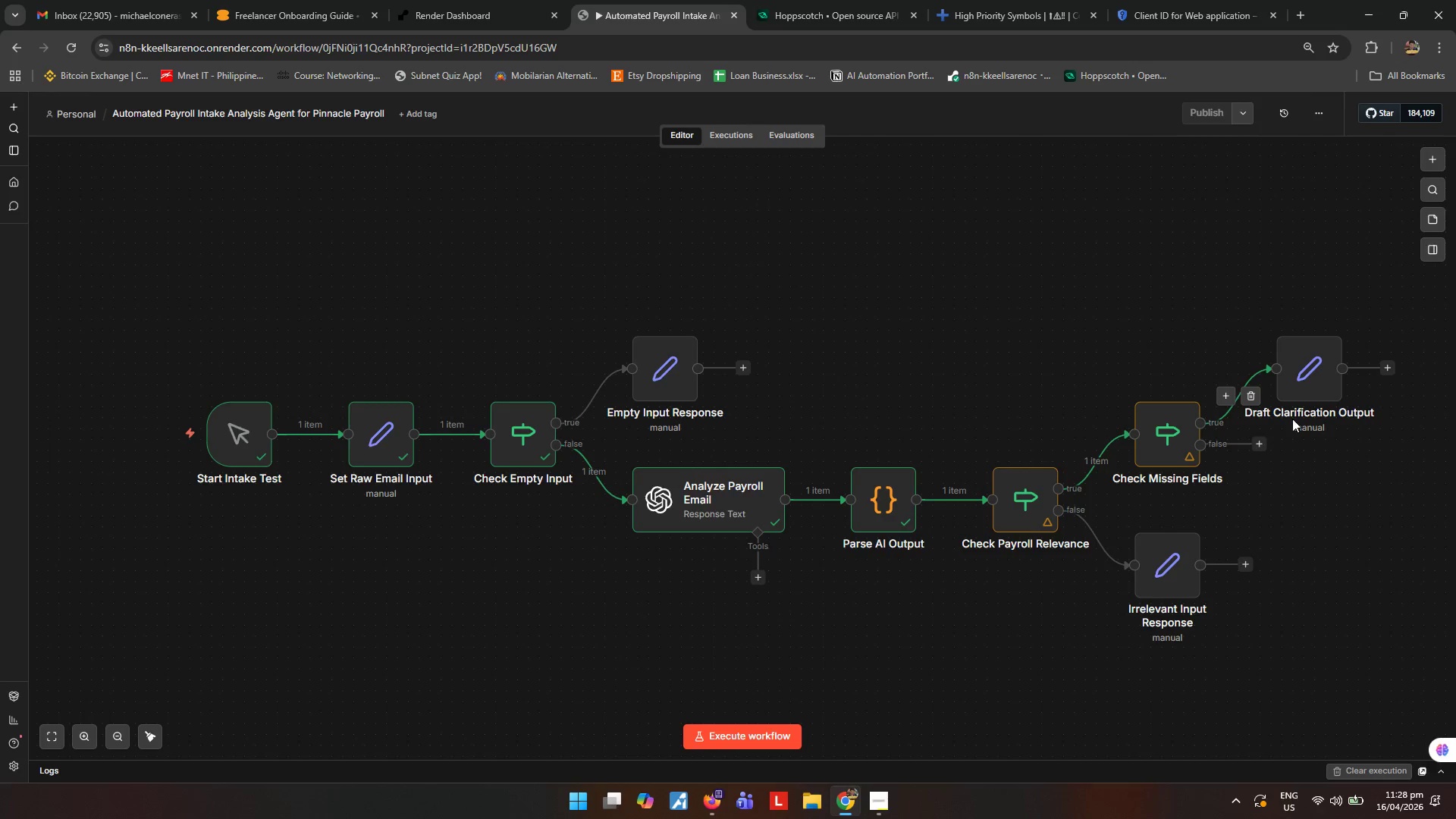 
double_click([1319, 385])
 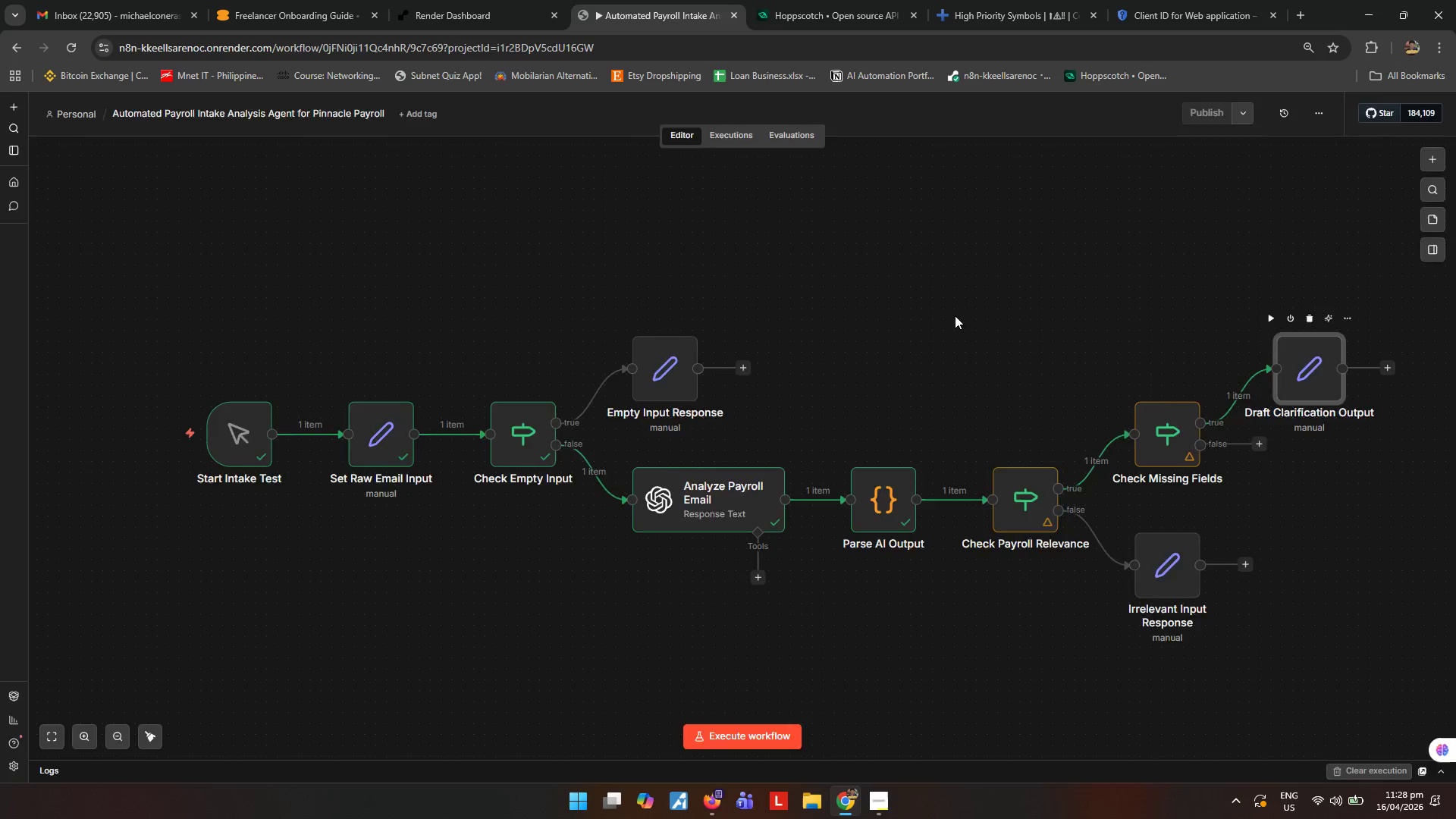 
scroll: coordinate [724, 618], scroll_direction: down, amount: 10.0
 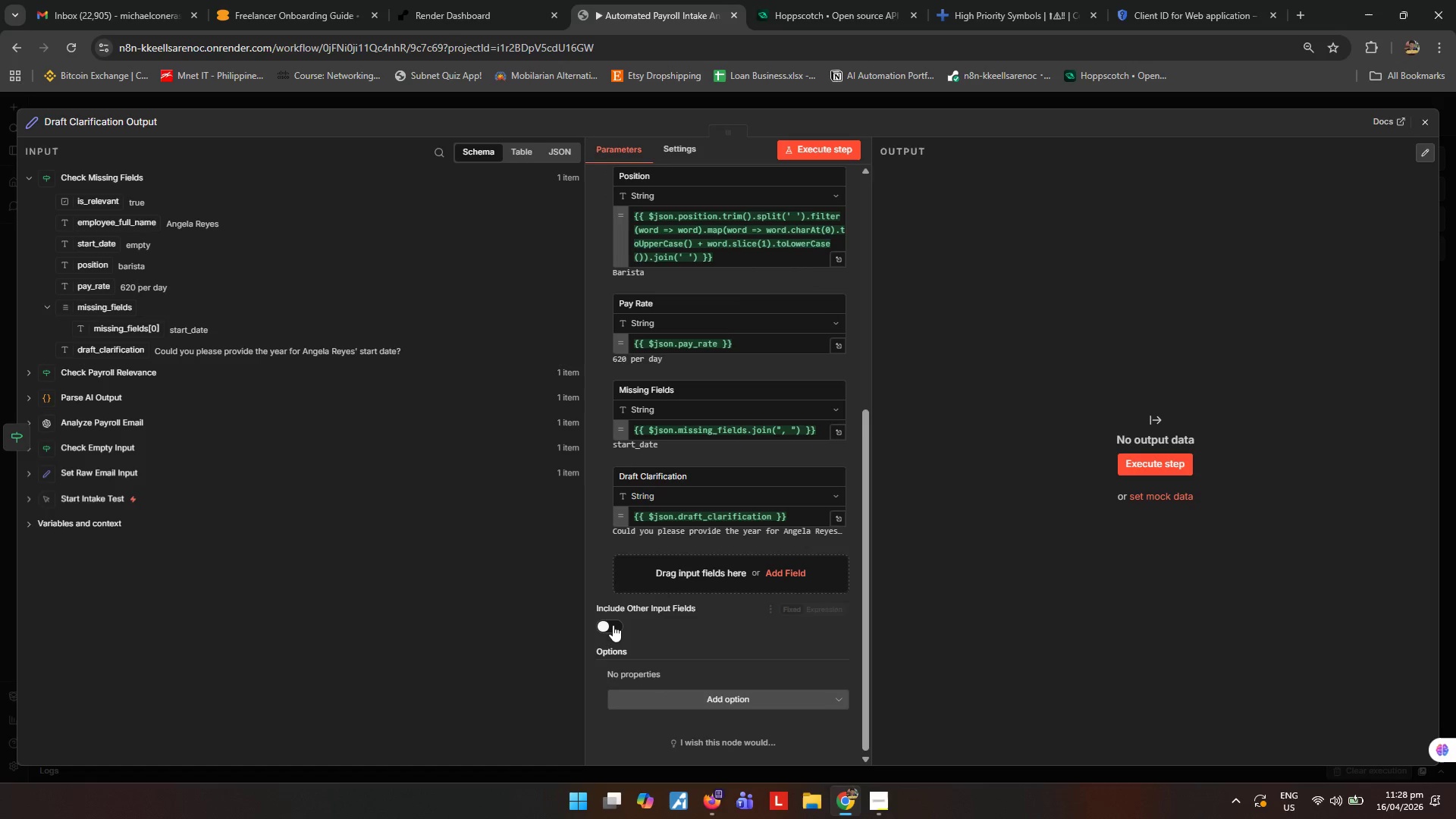 
left_click([612, 624])
 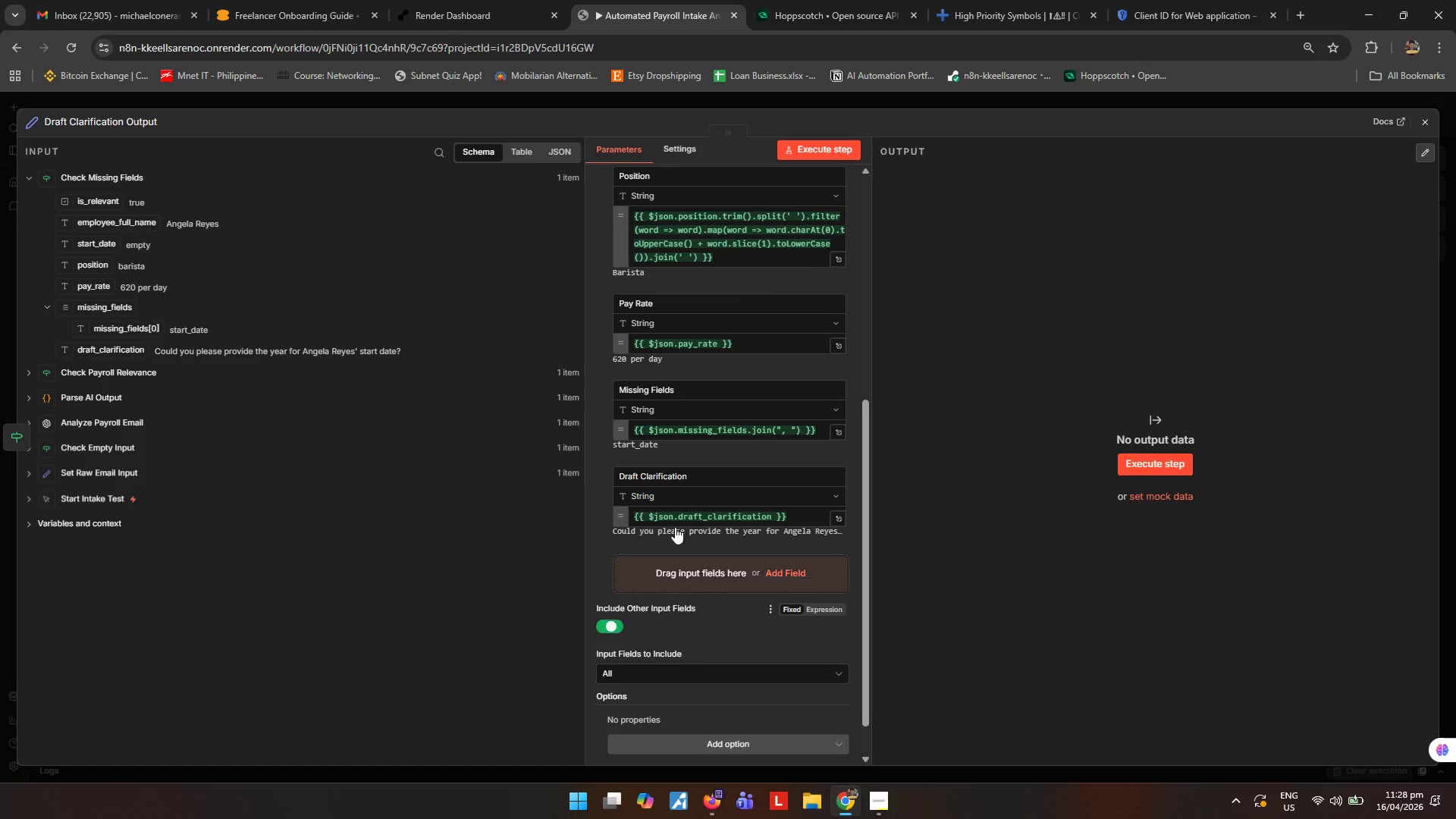 
scroll: coordinate [701, 472], scroll_direction: up, amount: 5.0
 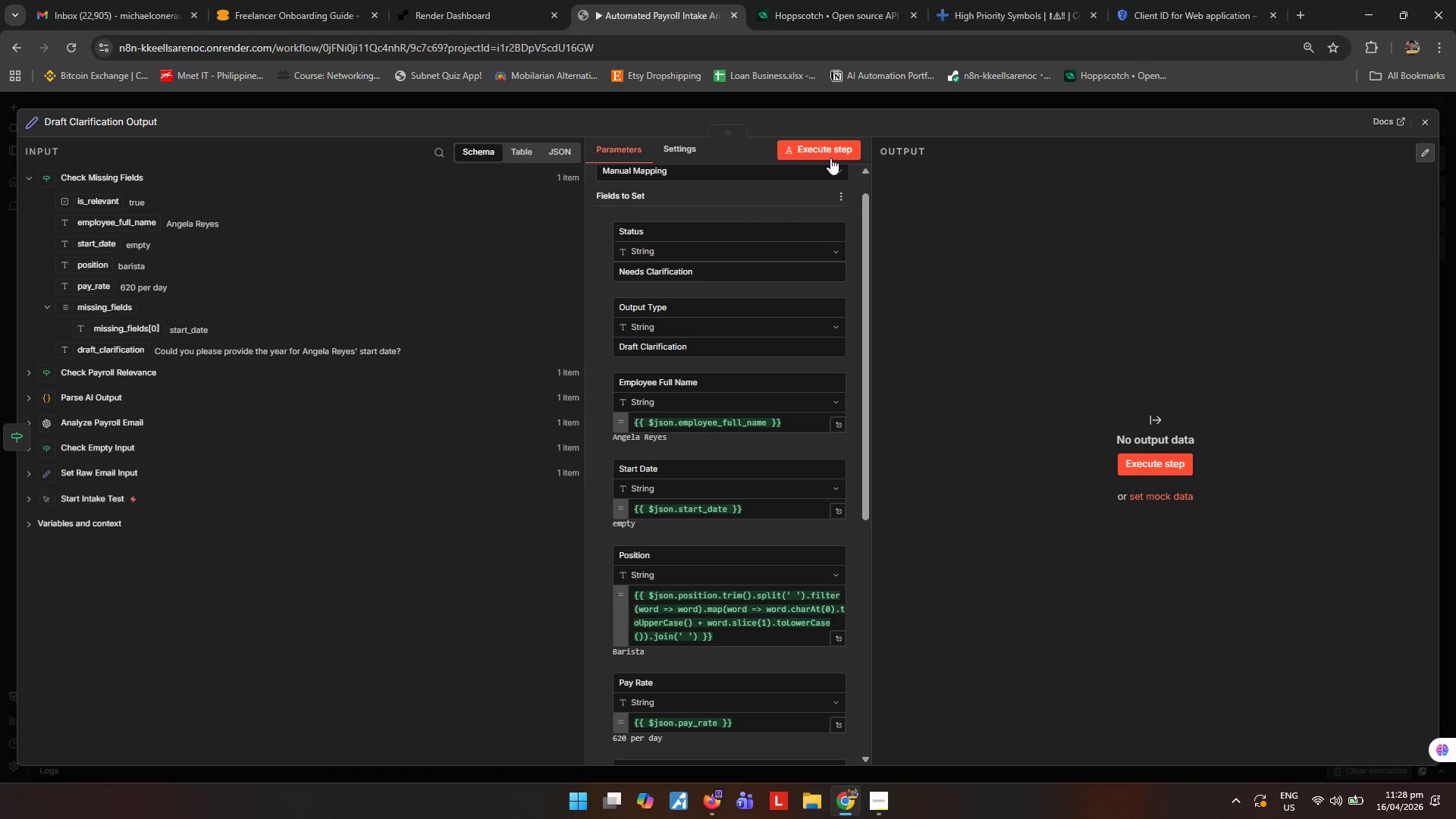 
left_click([830, 152])
 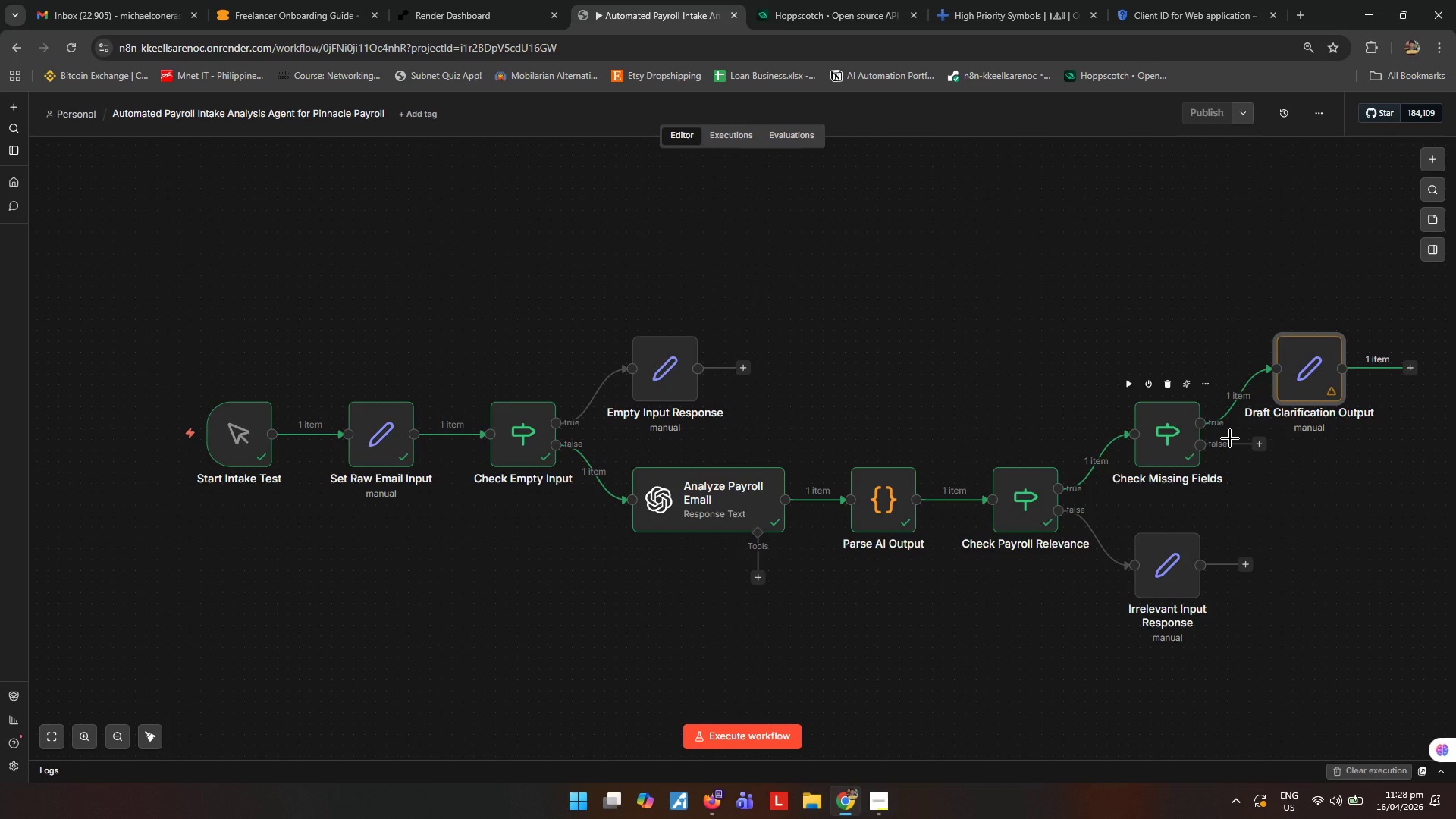 
wait(22.25)
 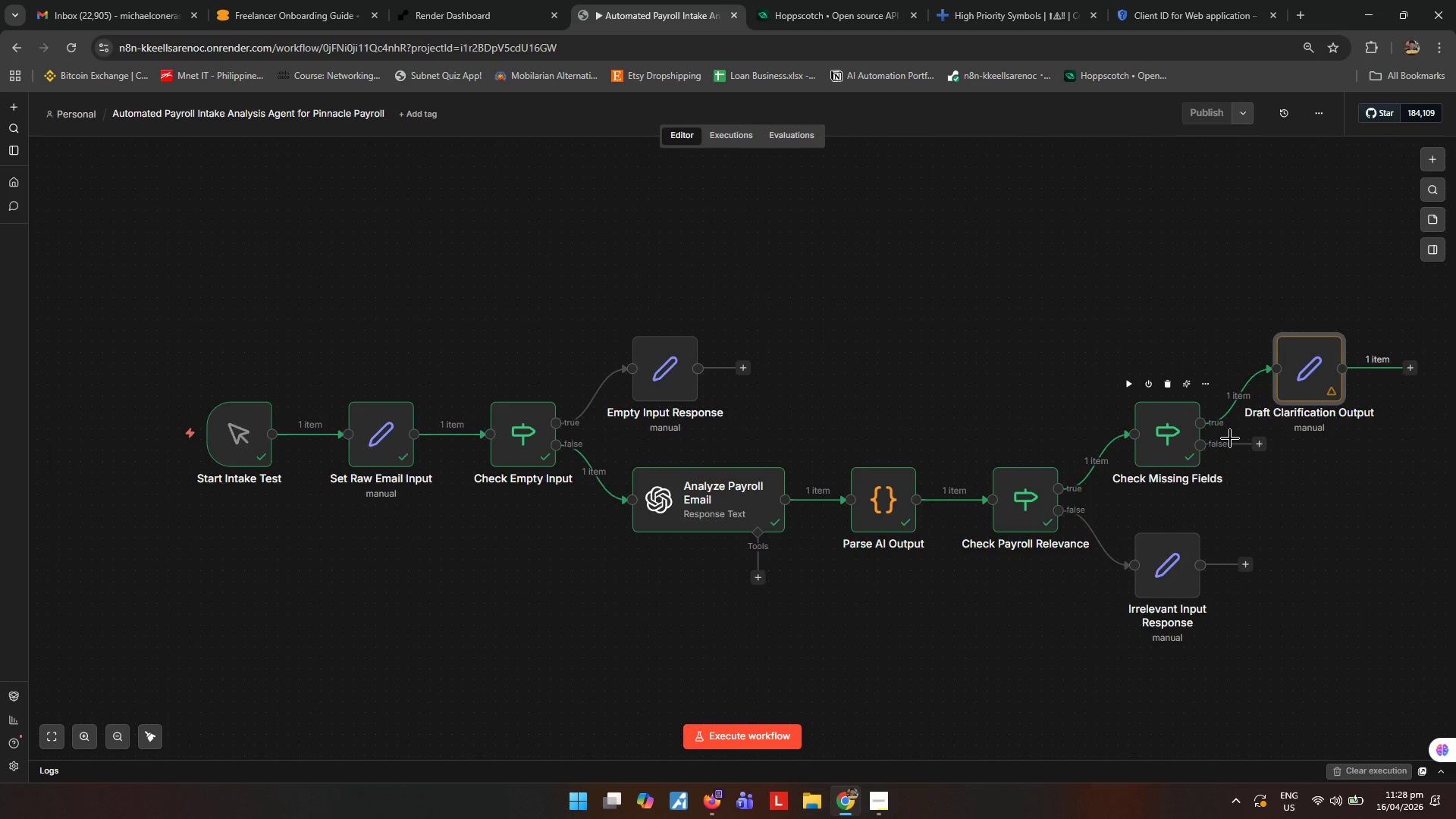 
left_click([1259, 448])
 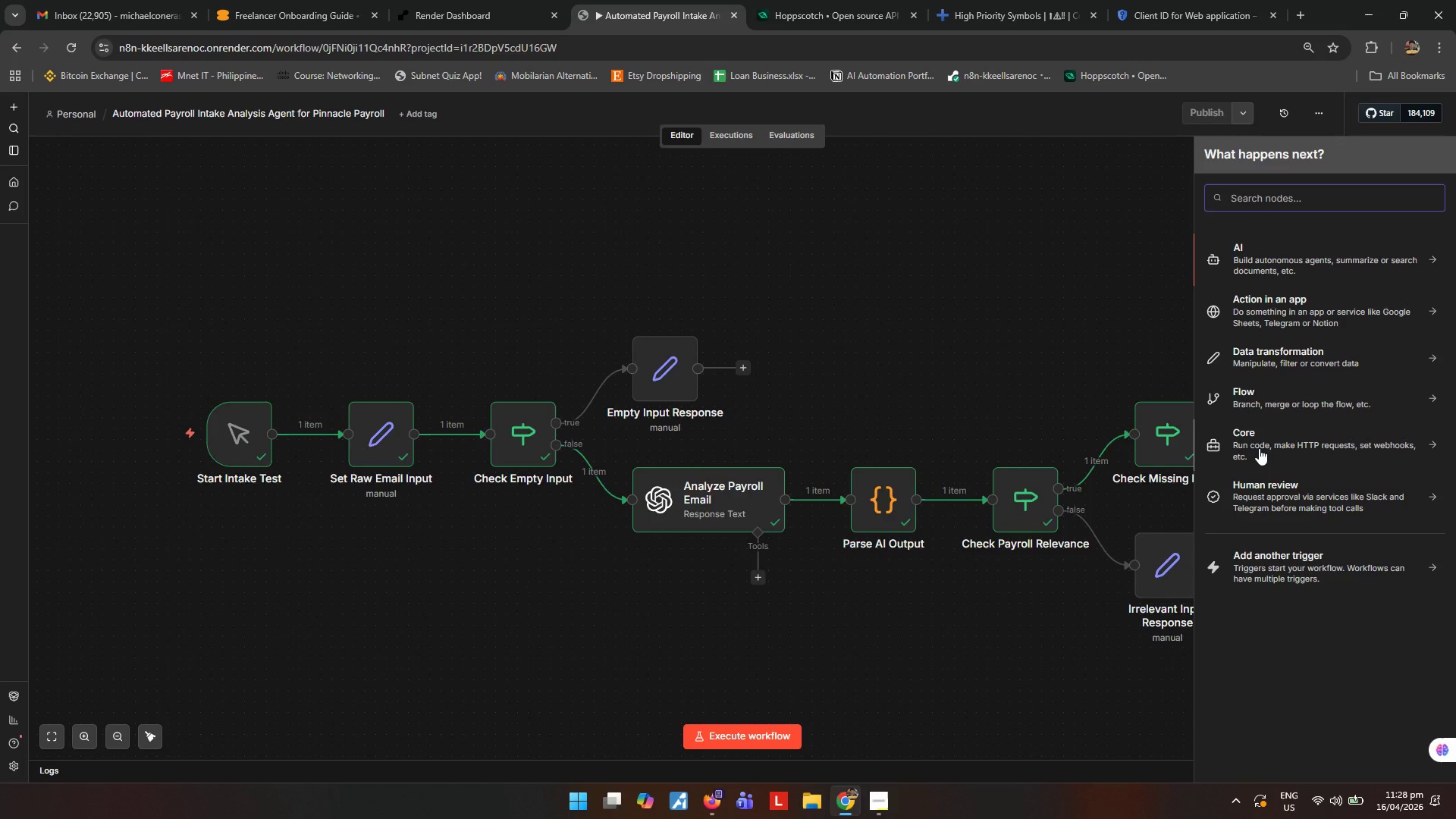 
hold_key(key=S, duration=5.58)
 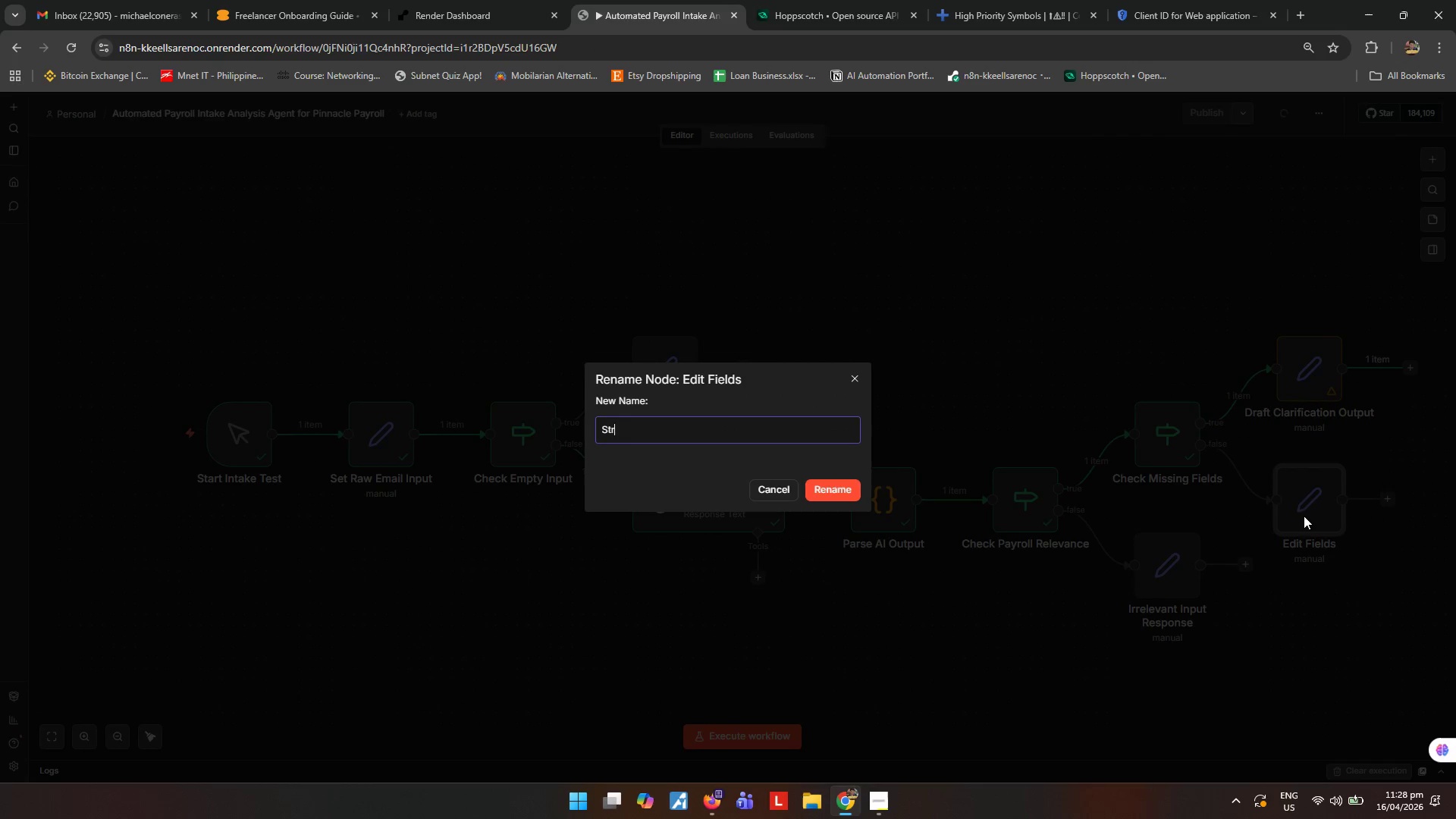 
type(et)
 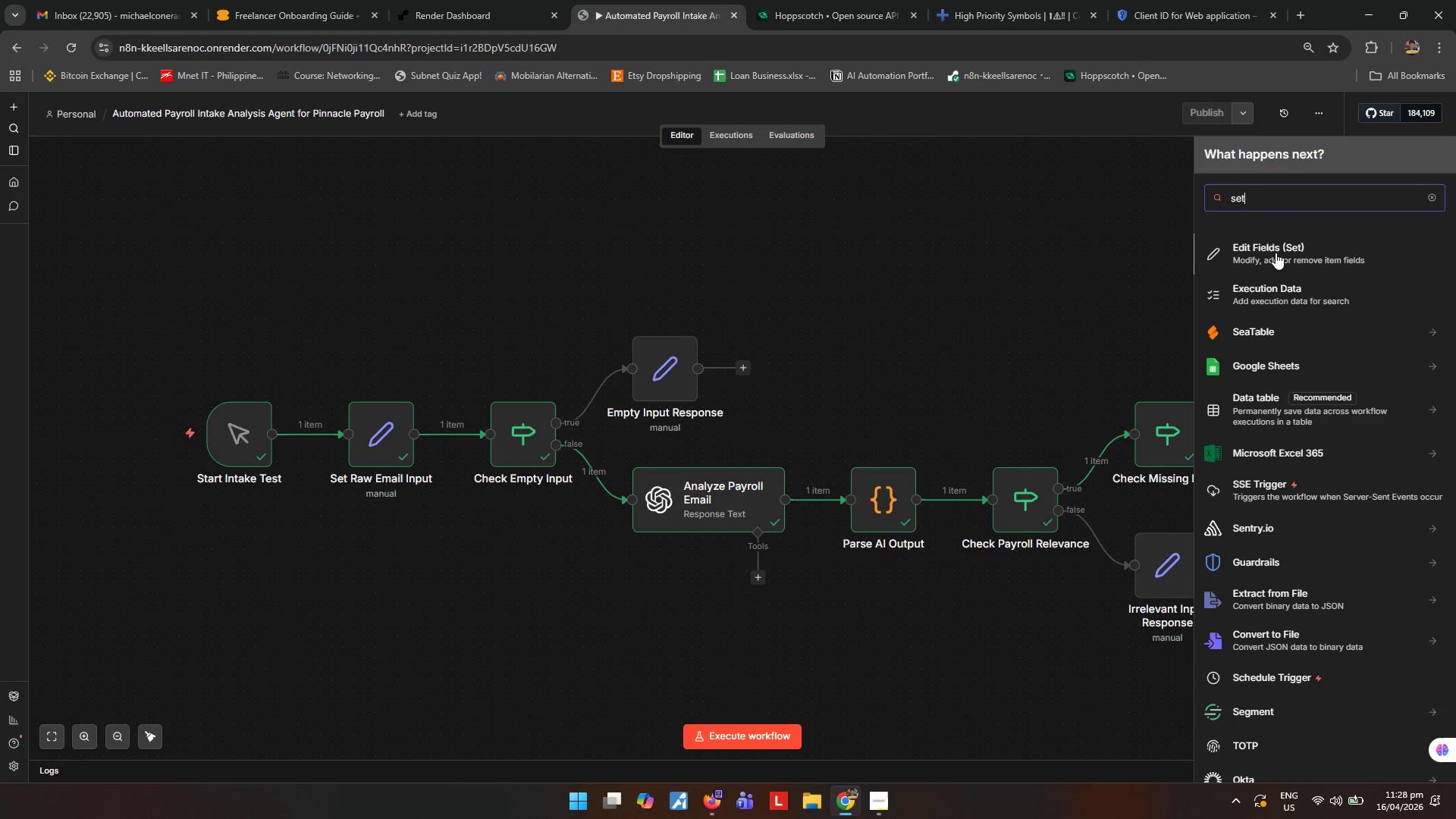 
left_click([1276, 253])
 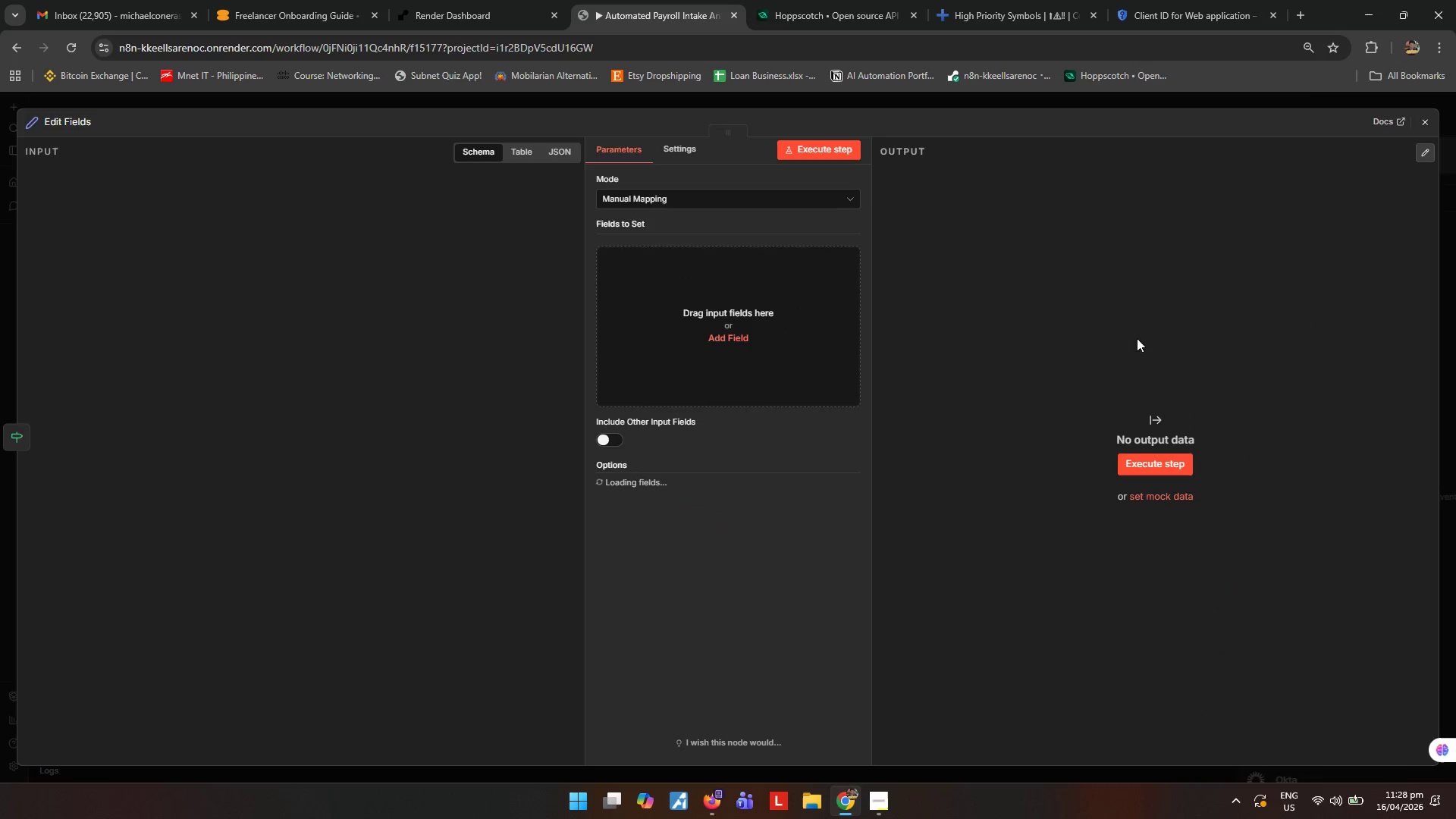 
key(Escape)
 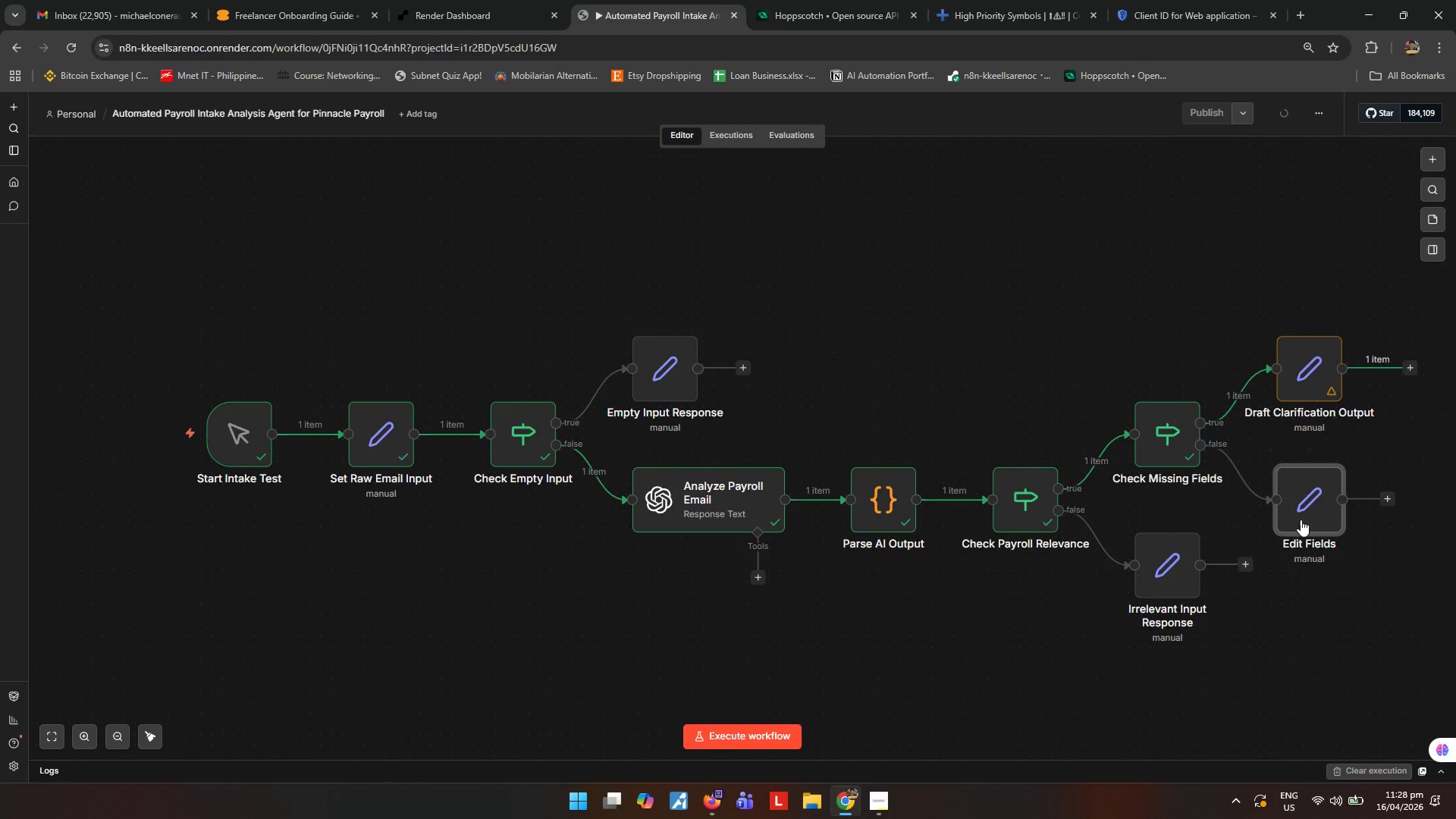 
left_click([1304, 516])
 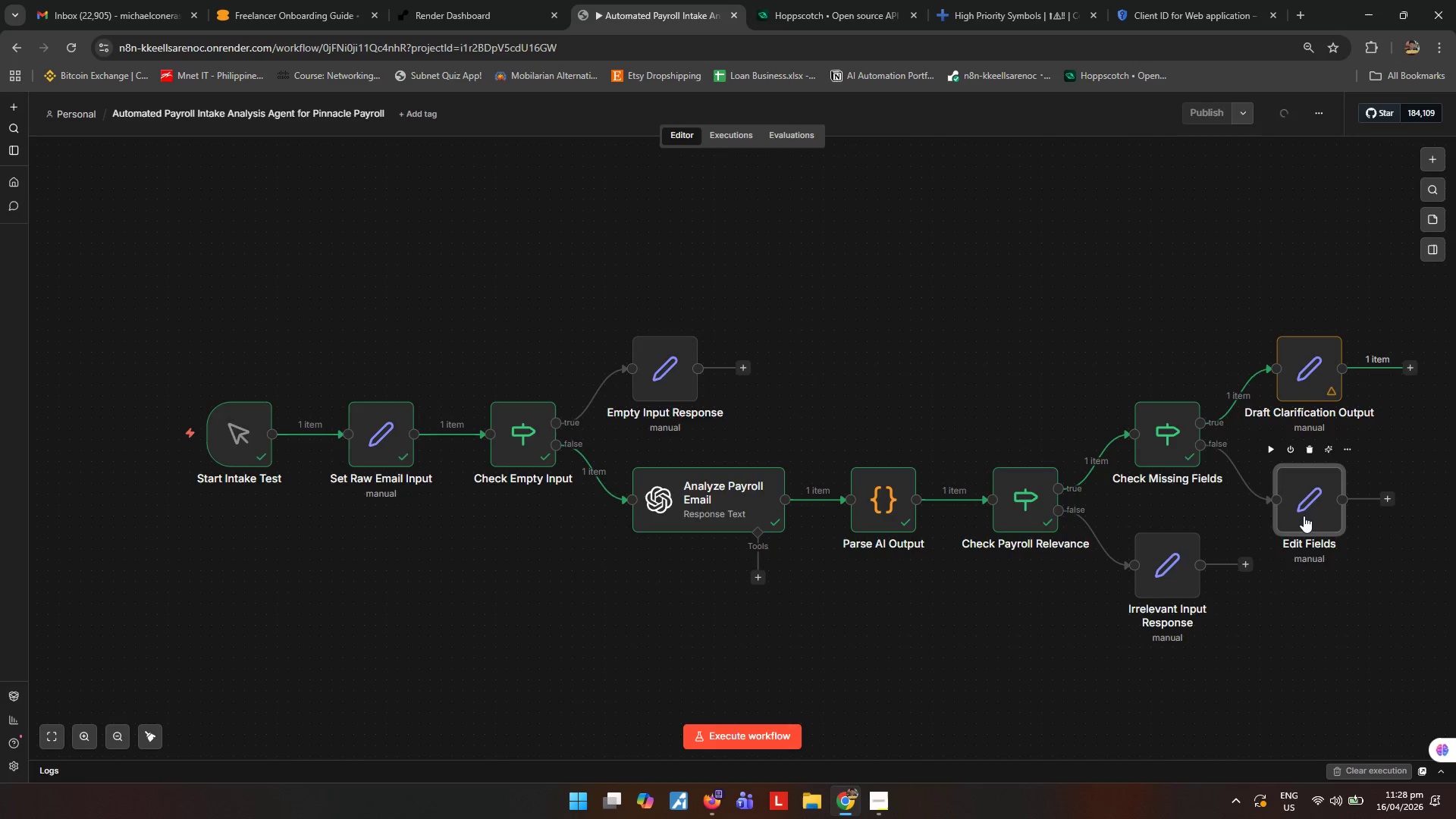 
type([F2]tructured JSON Output)
 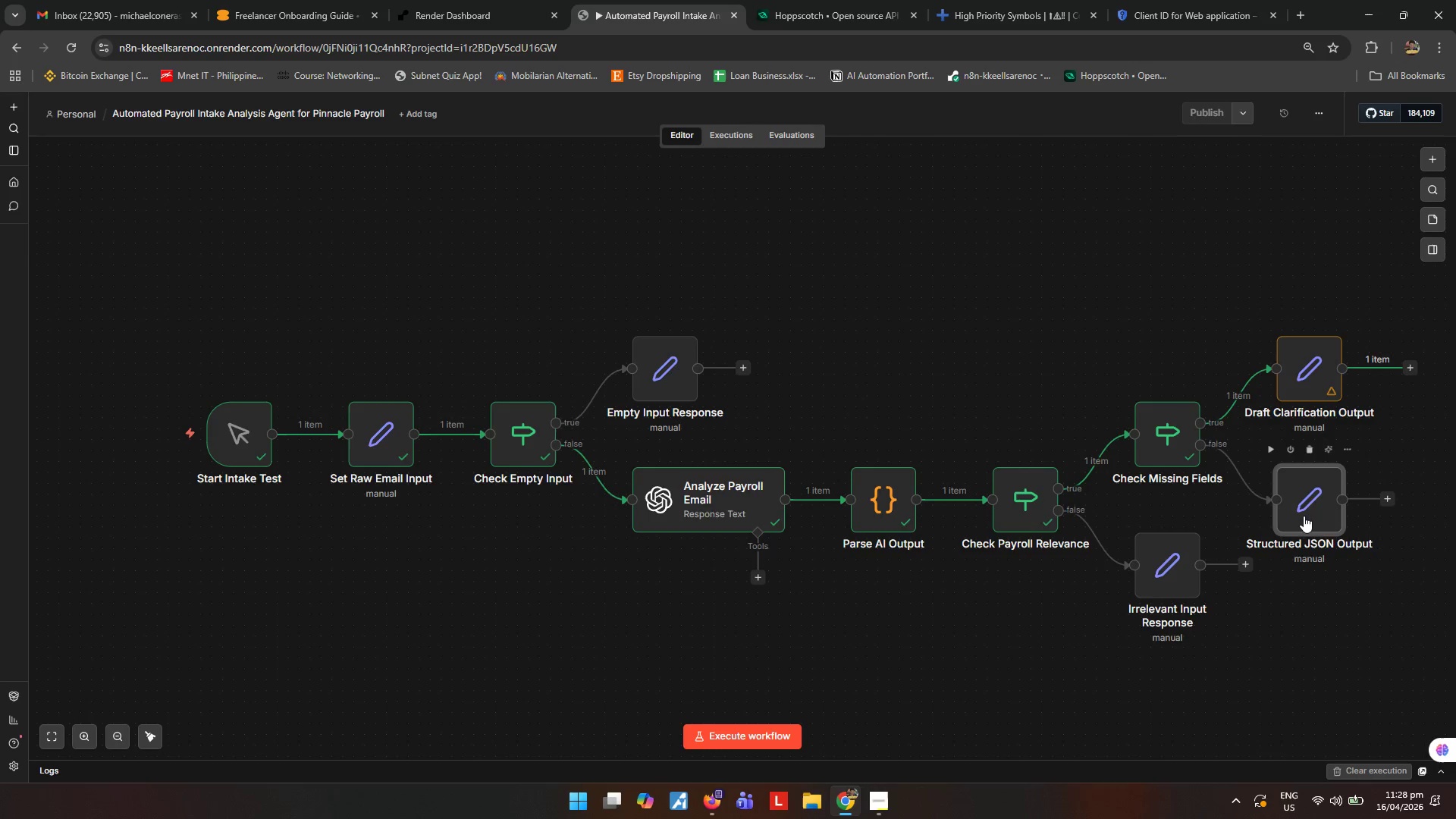 
 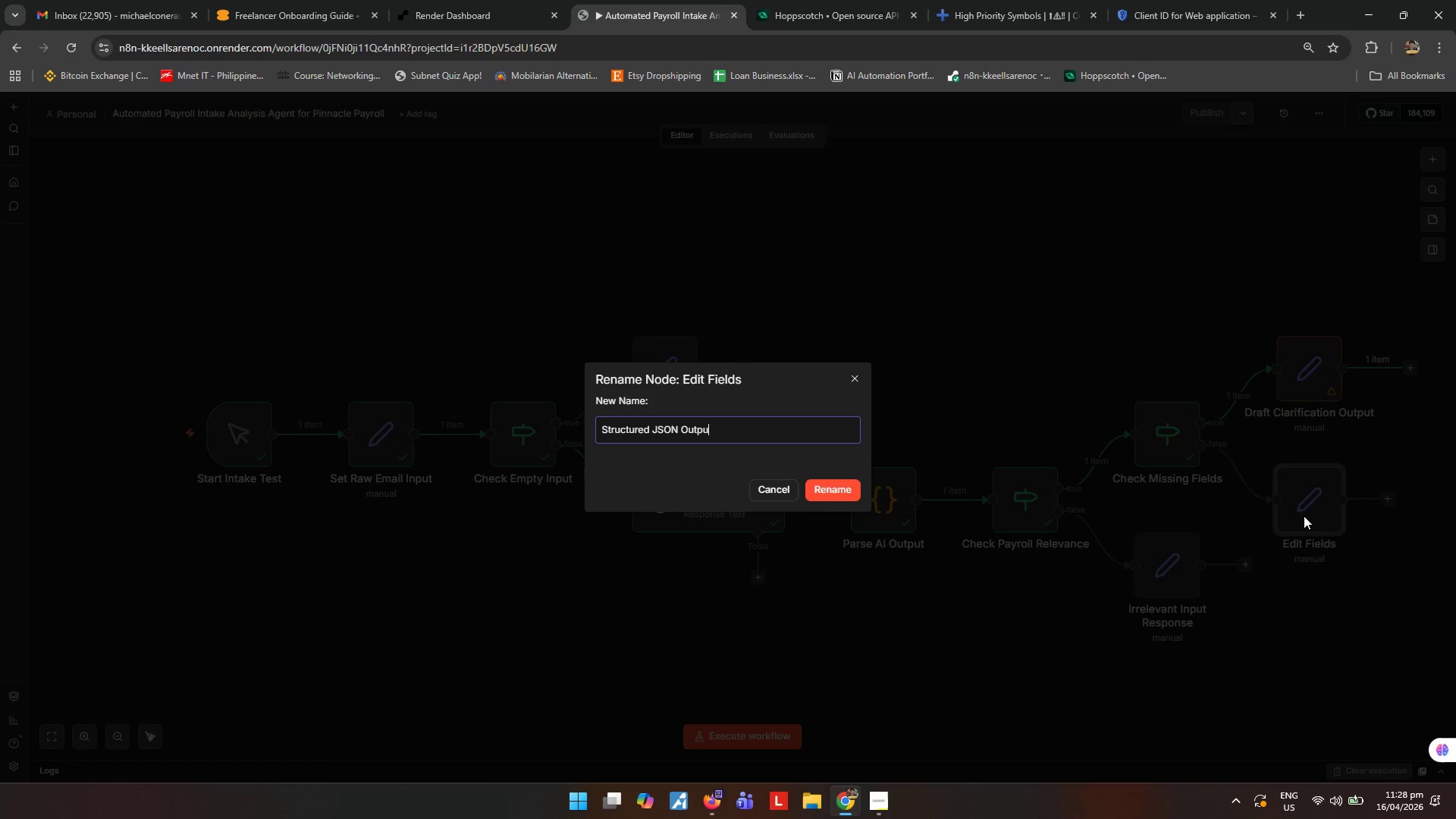 
key(Enter)
 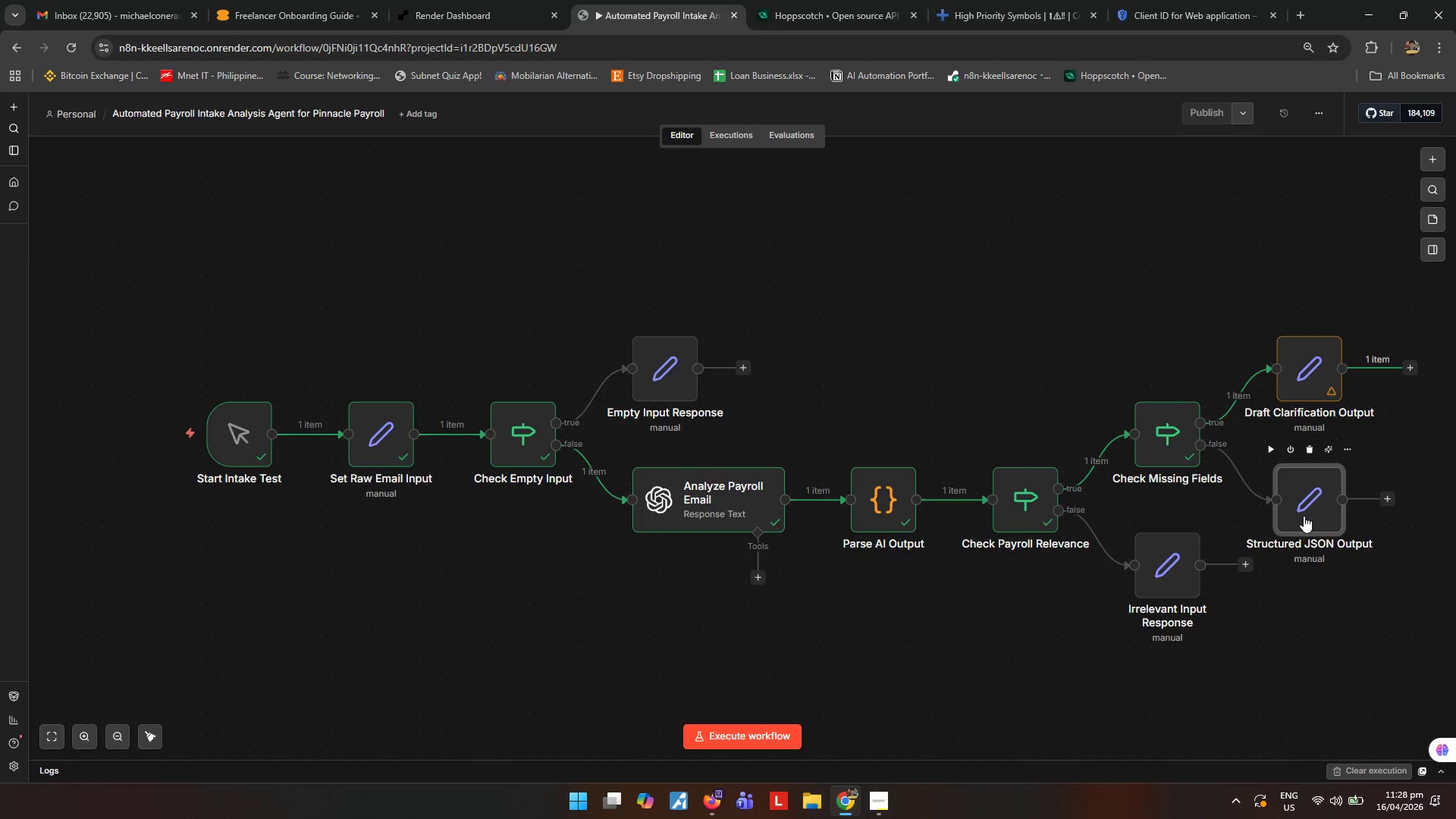 
double_click([1304, 516])
 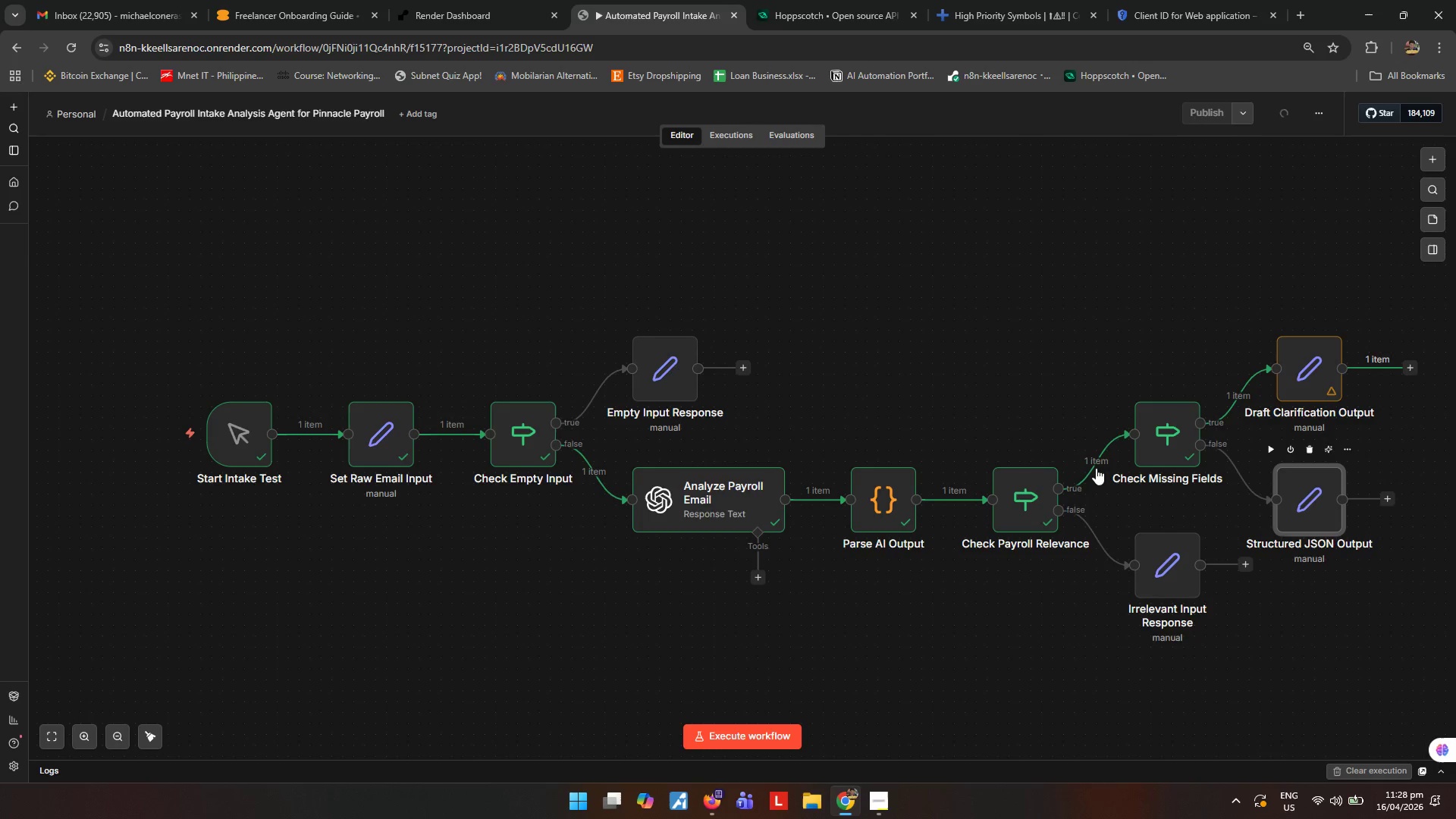 
wait(6.69)
 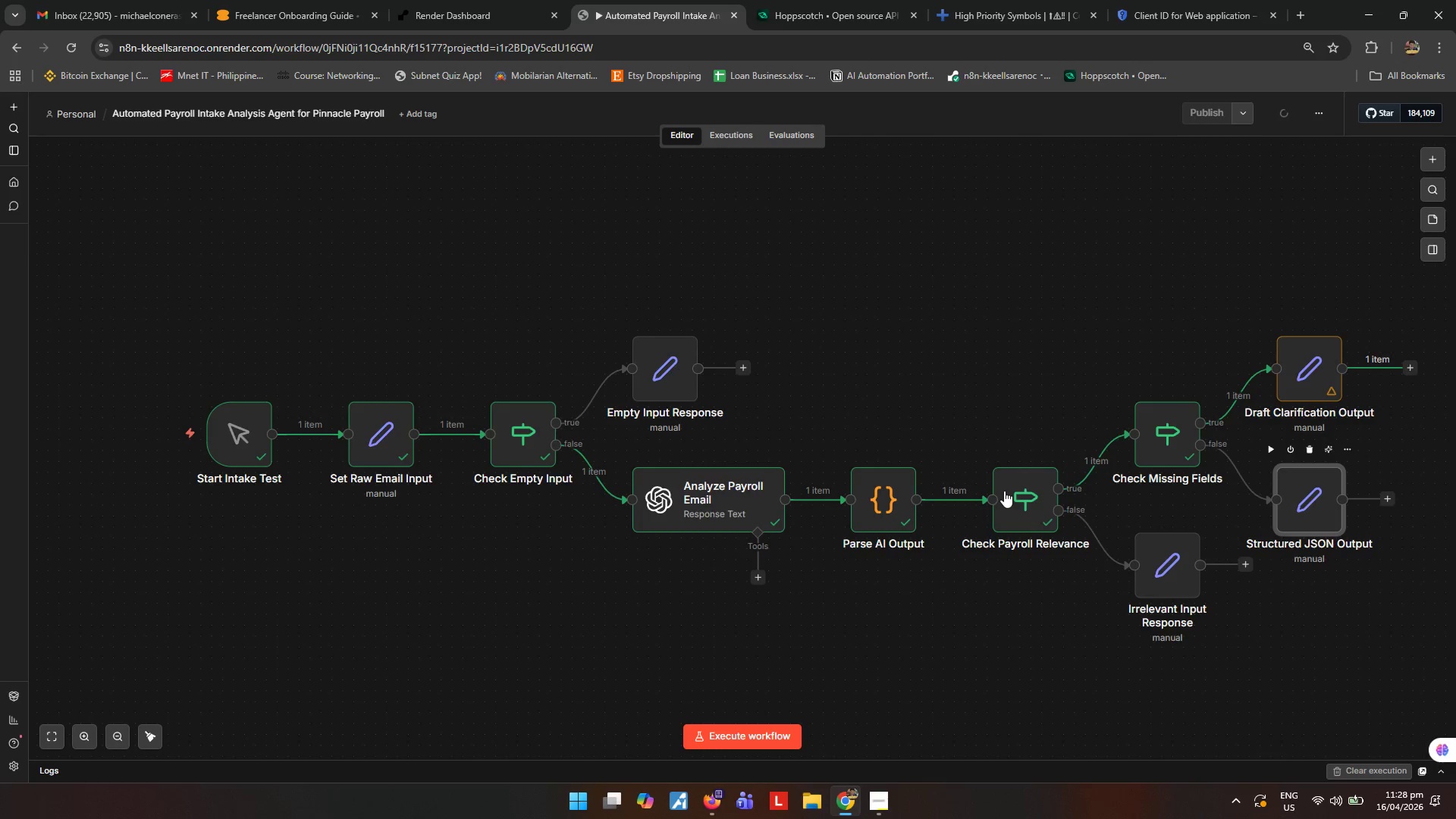 
left_click([739, 335])
 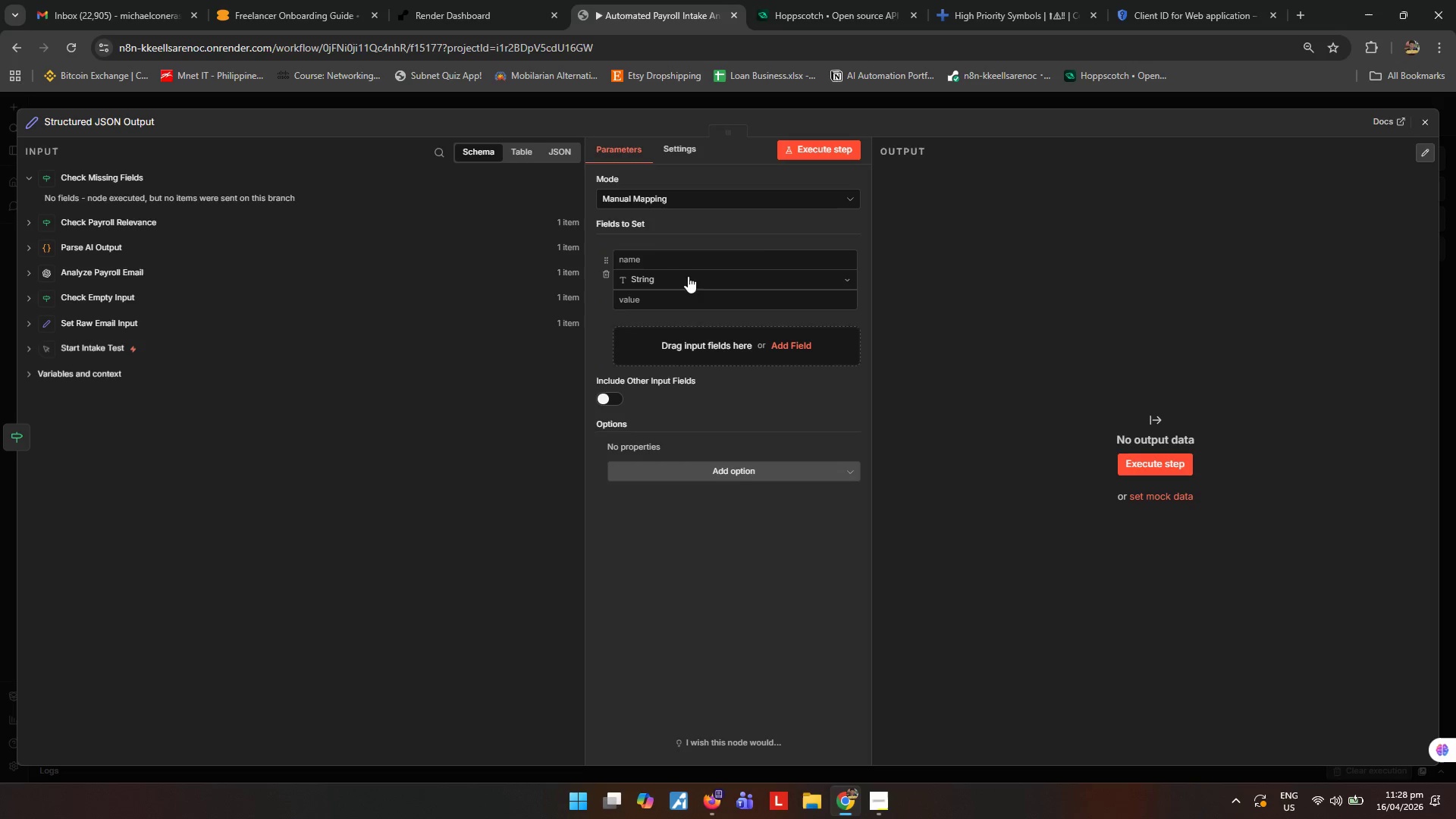 
left_click([701, 259])
 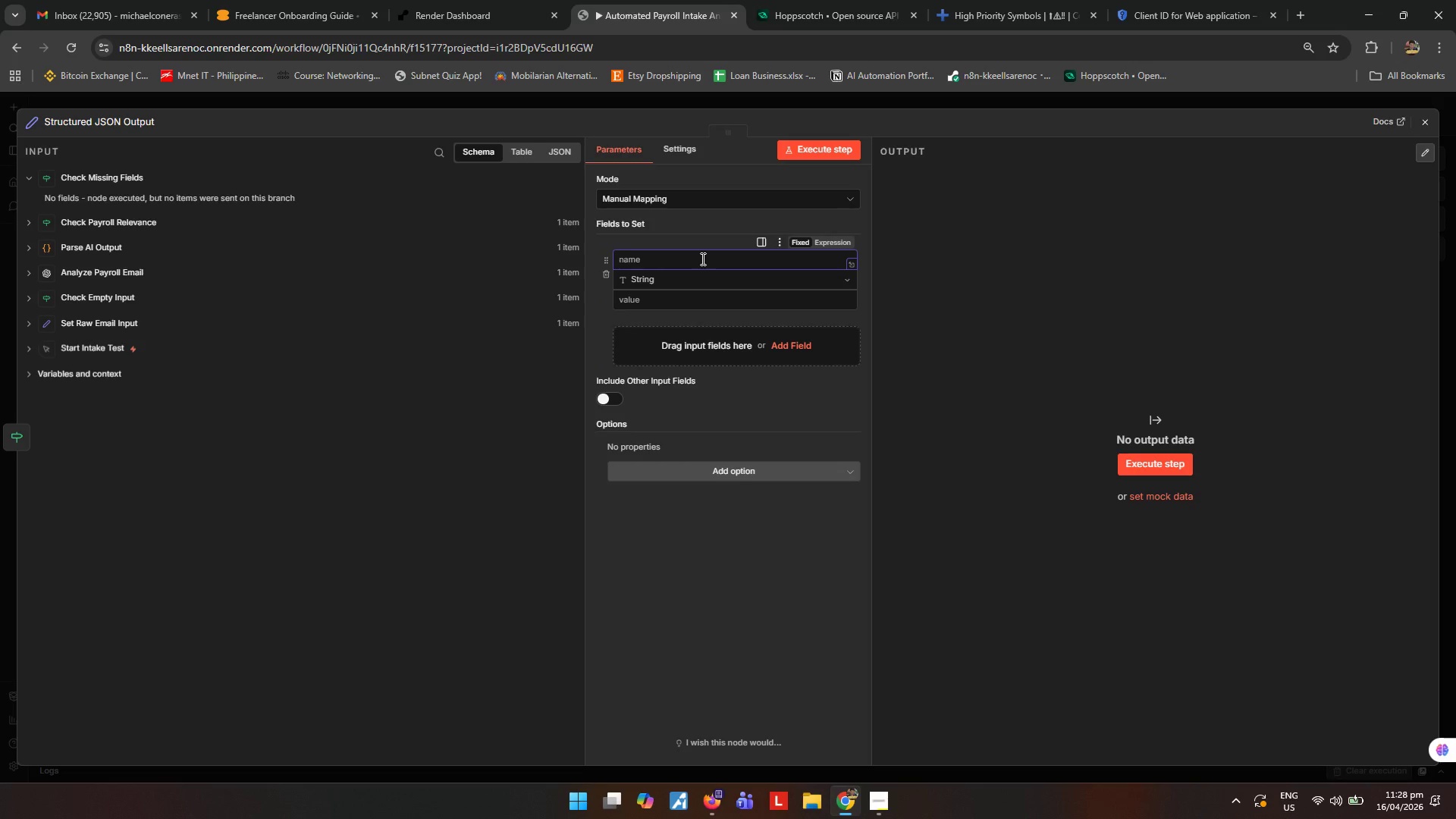 
type(Status)
 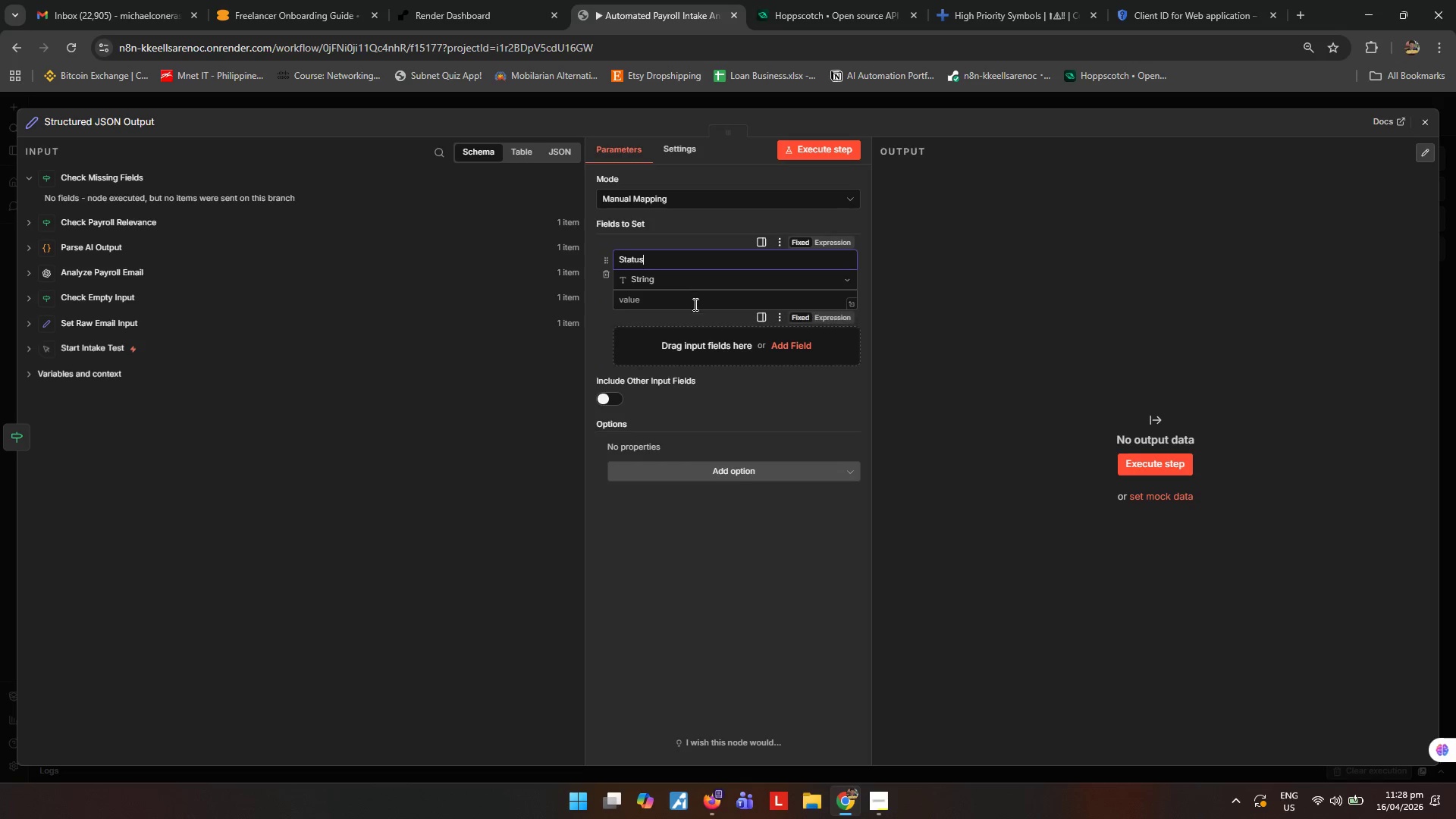 
left_click([694, 304])
 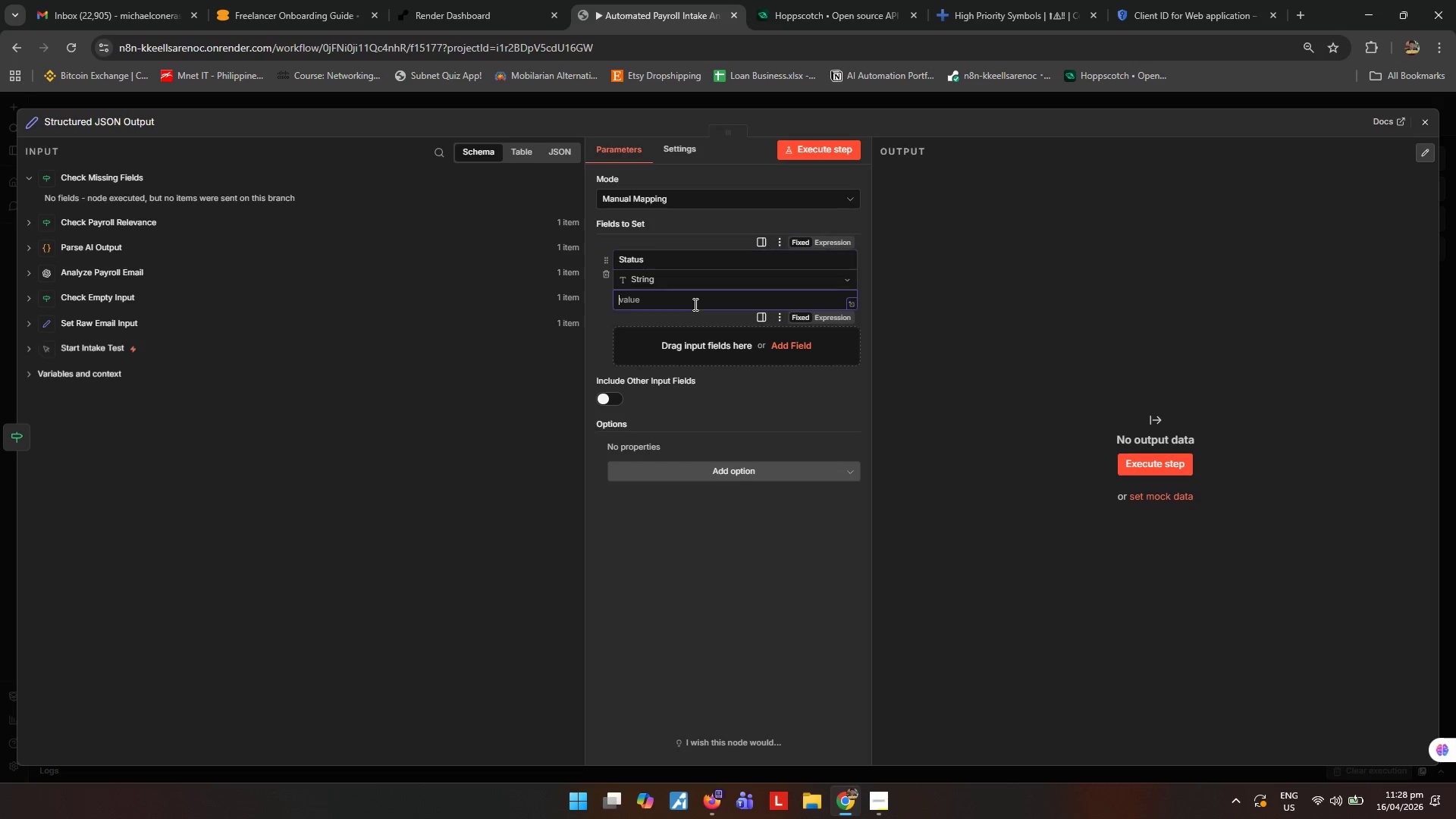 
type(Complete)
 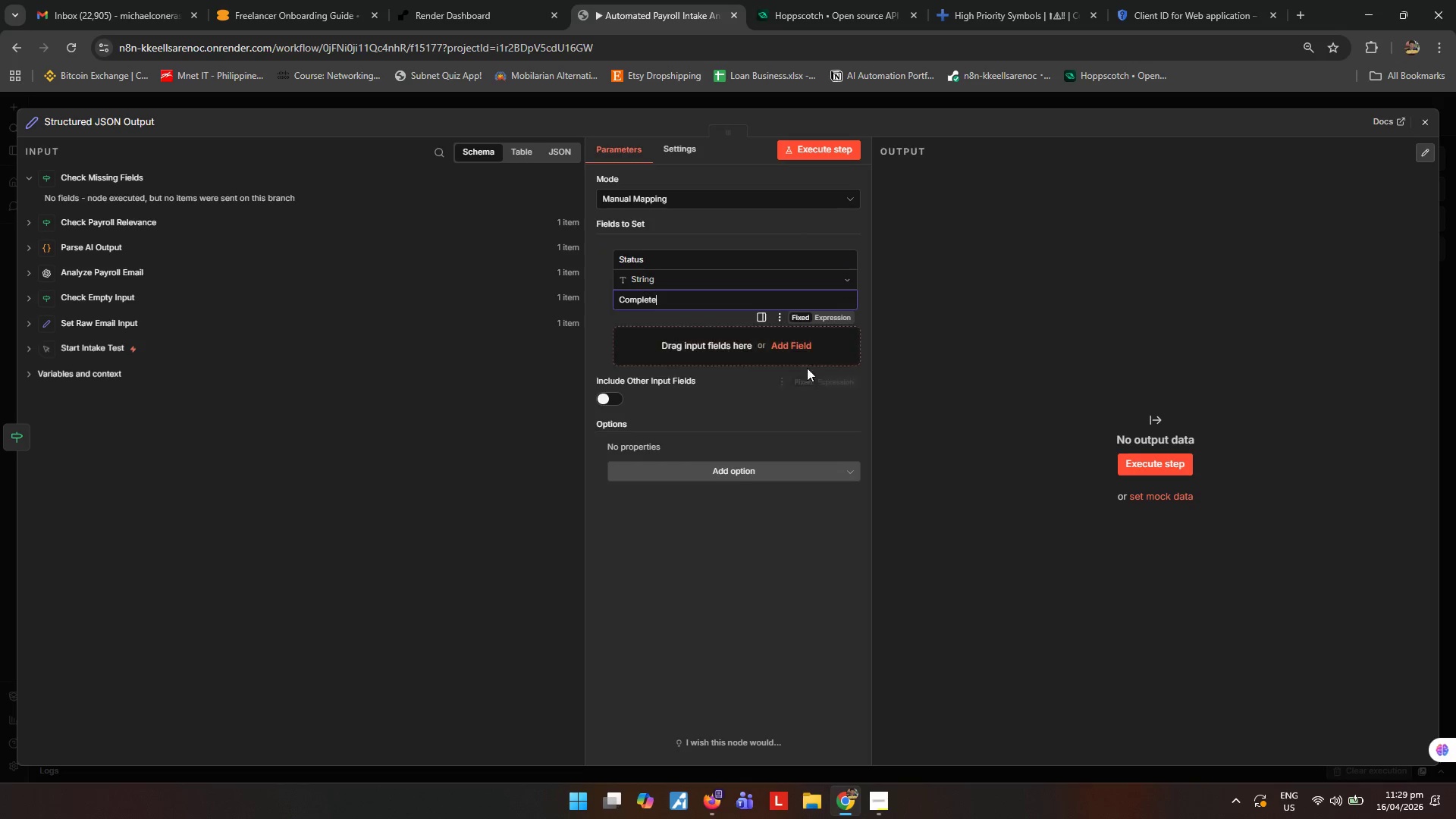 
left_click([794, 351])
 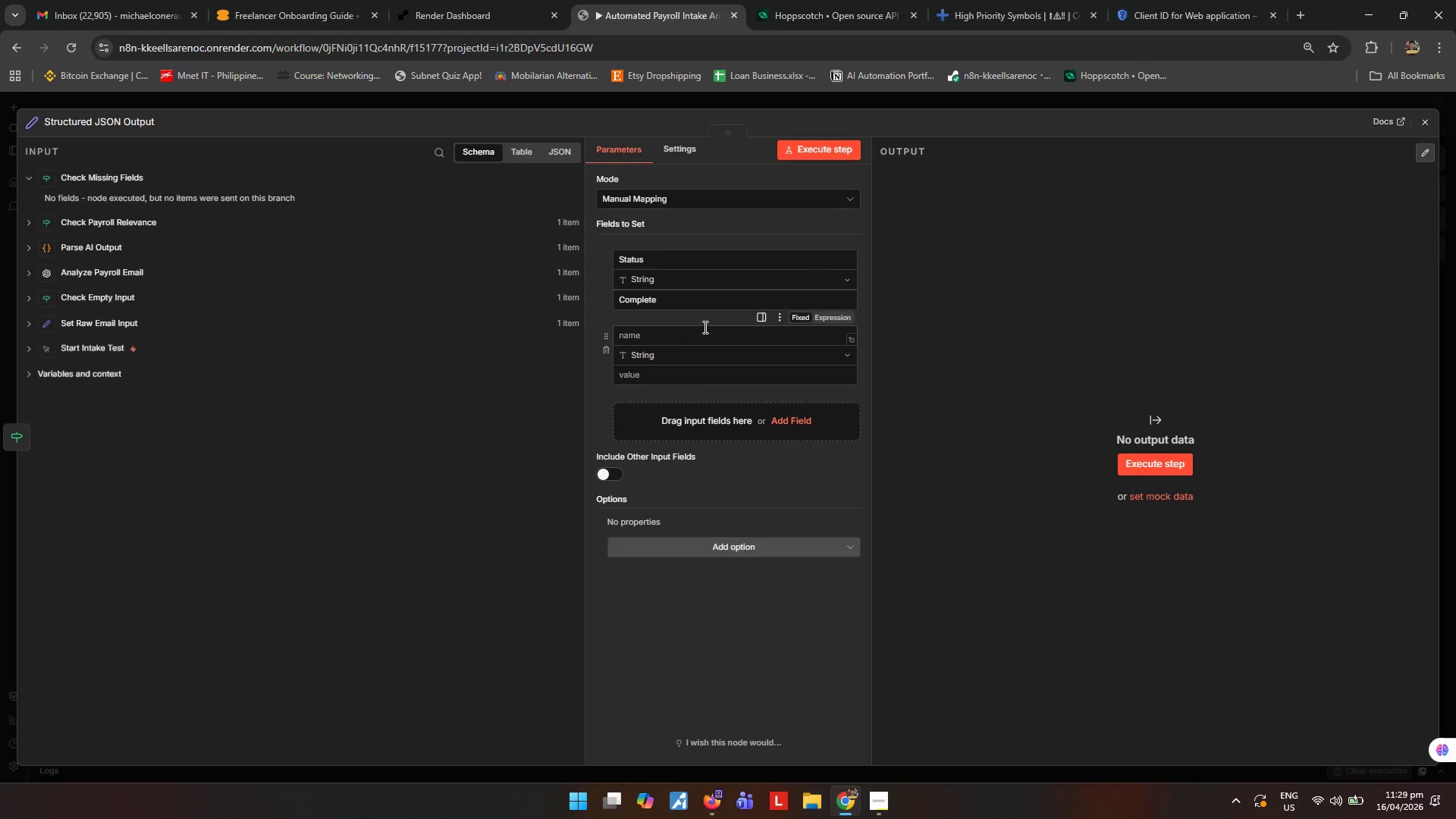 
left_click([704, 327])
 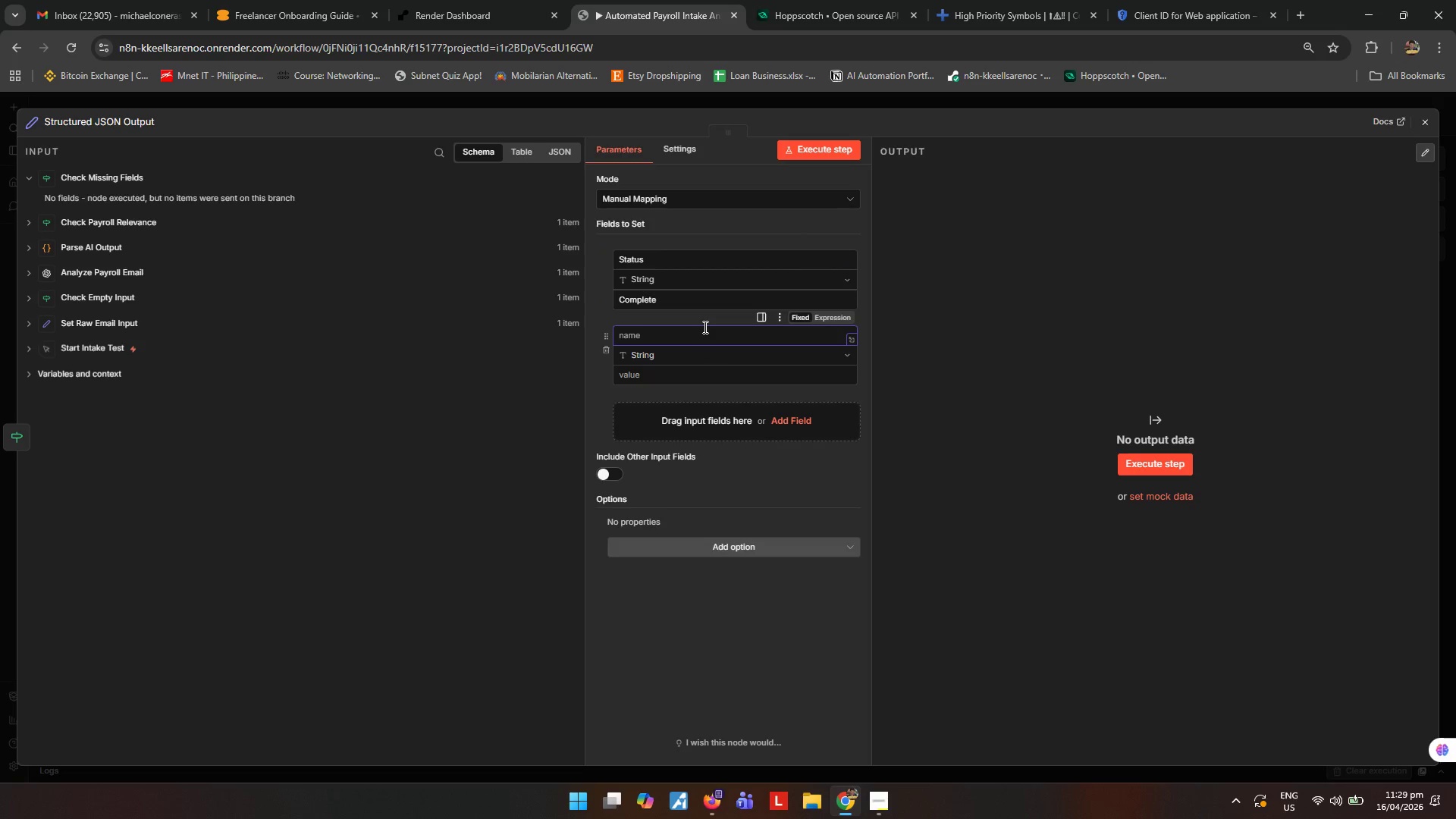 
hold_key(key=ShiftLeft, duration=0.47)
 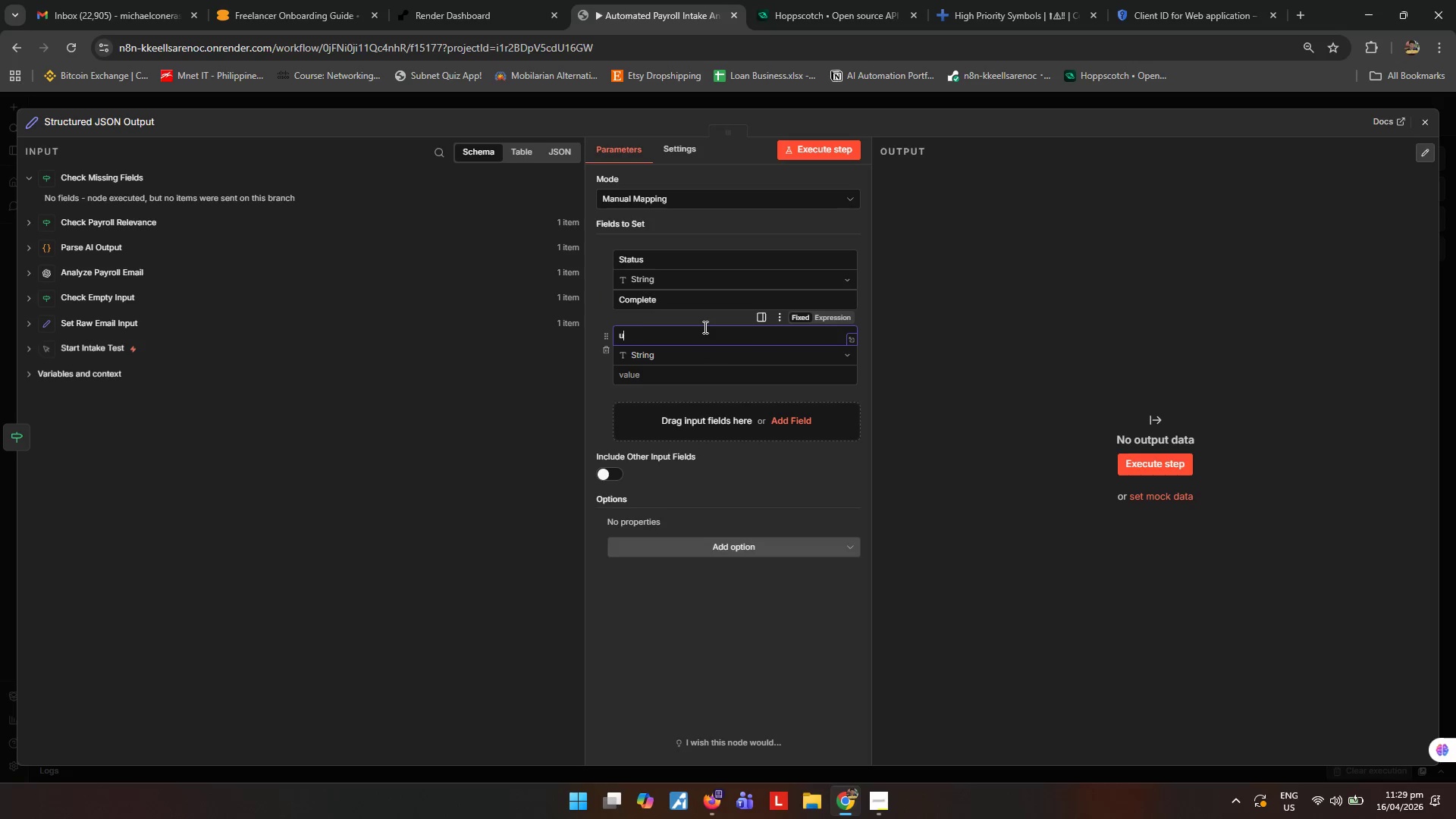 
type(u)
key(Backspace)
type(Output Type)
 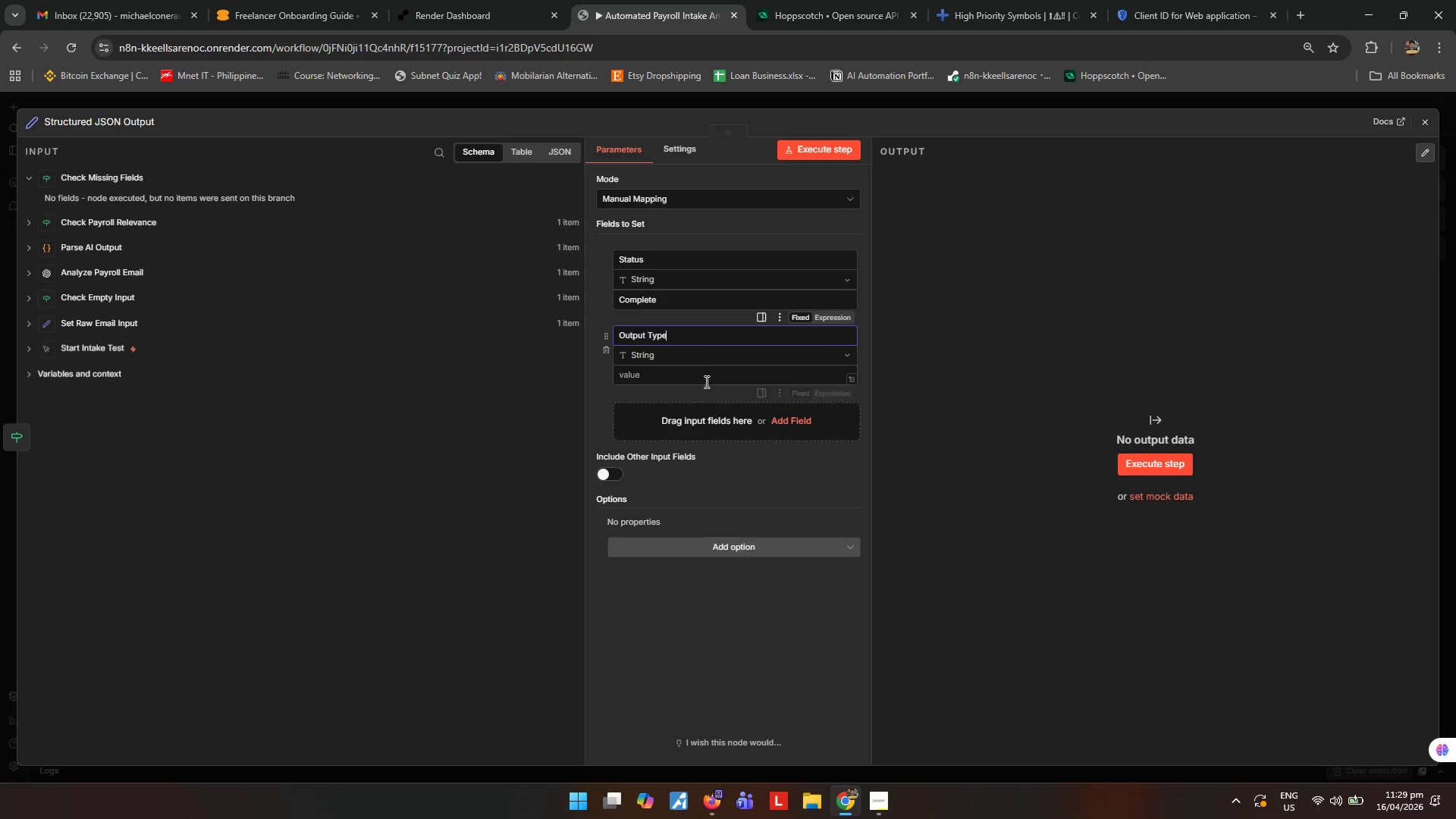 
left_click([704, 381])
 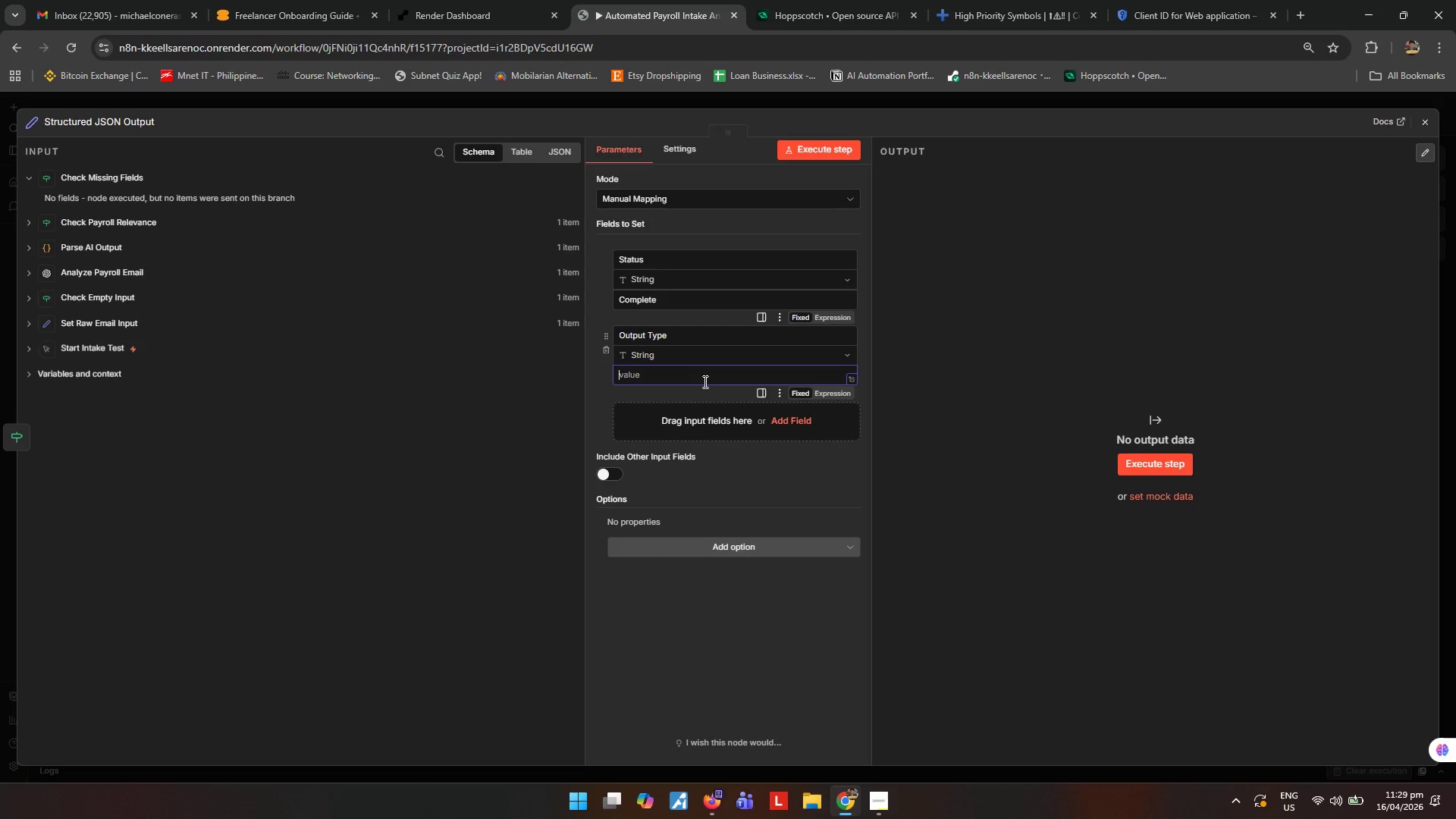 
type(Structured JSON)
 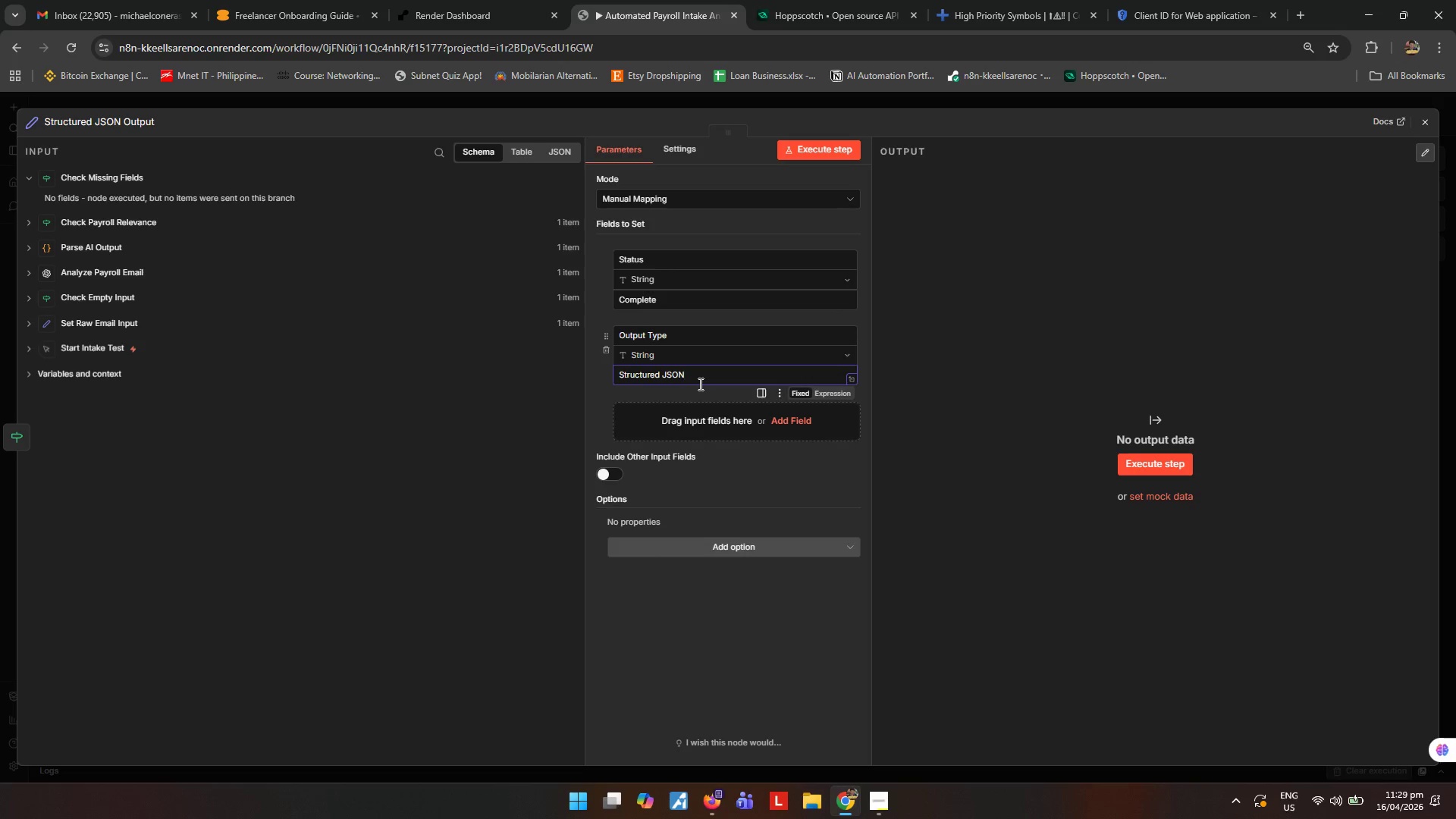 
left_click([790, 420])
 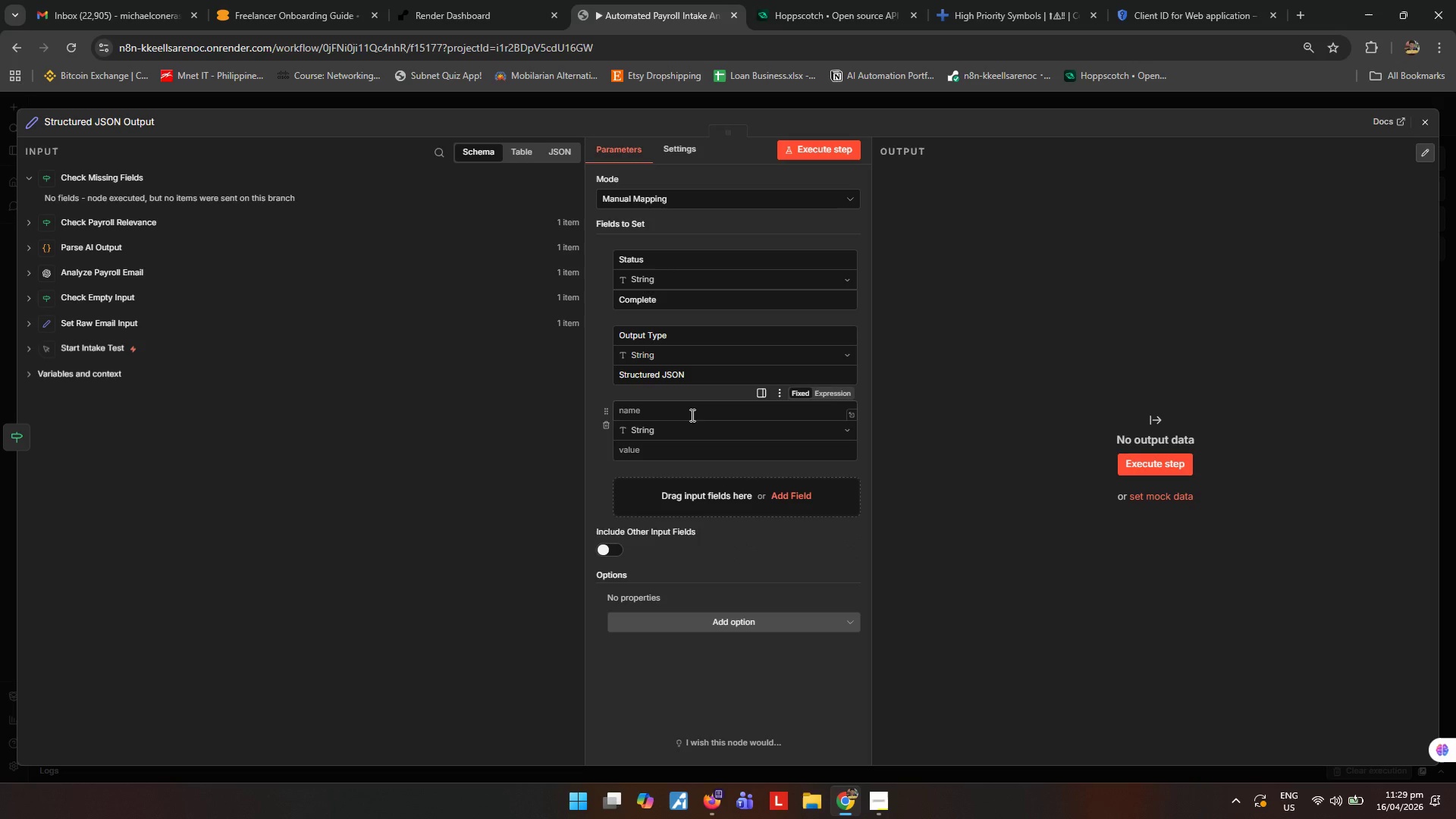 
left_click([691, 415])
 